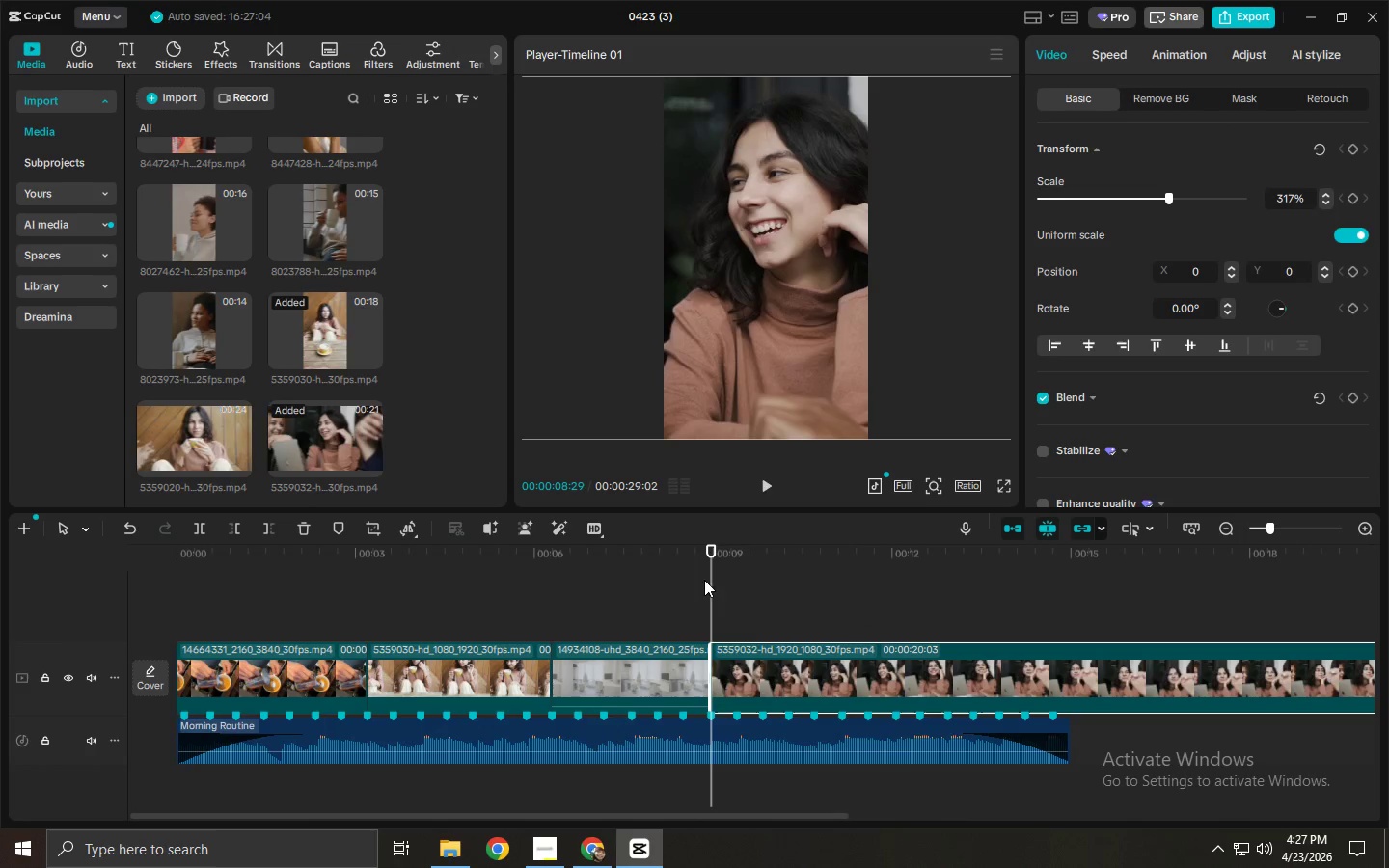 
key(Space)
 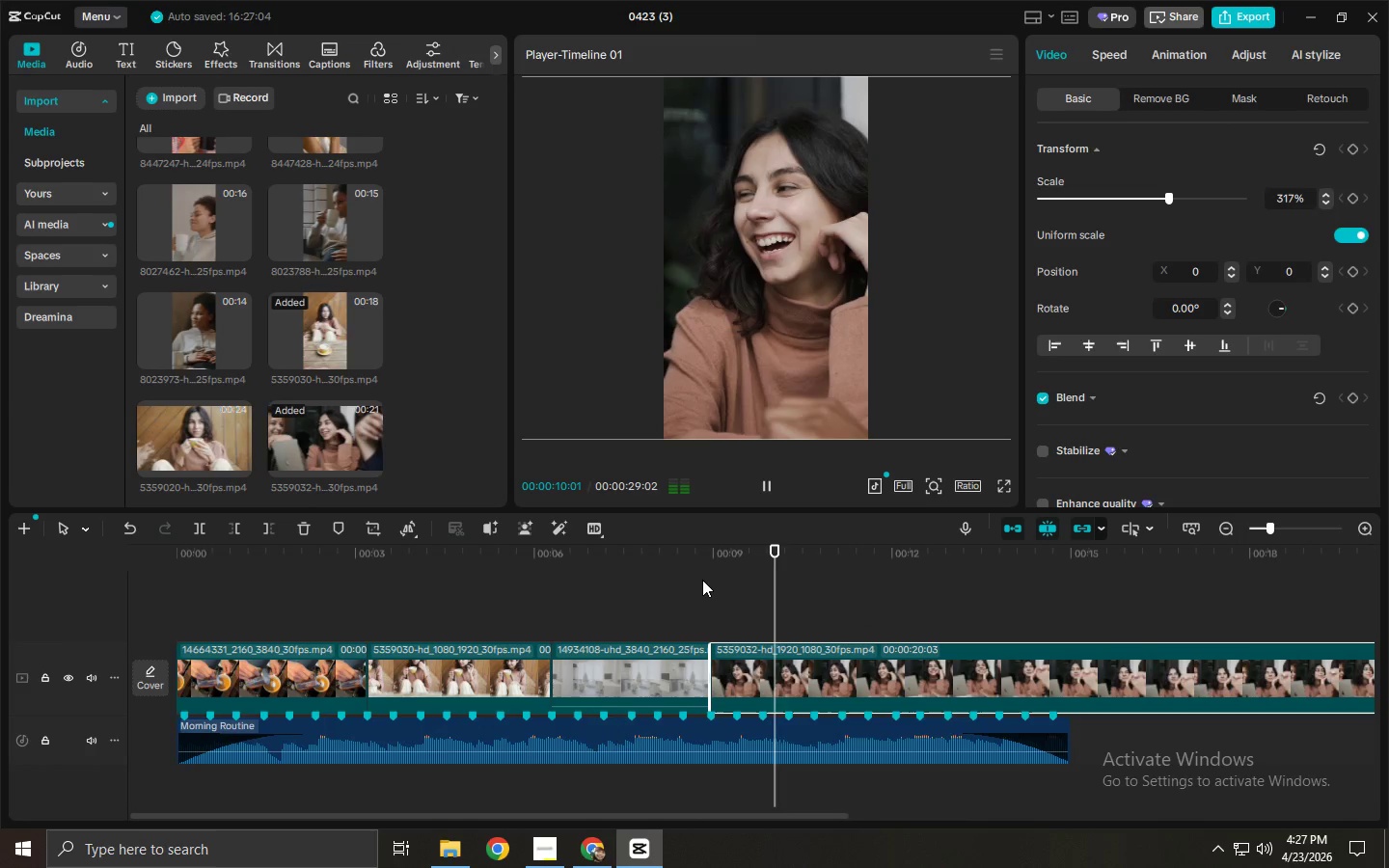 
key(Space)
 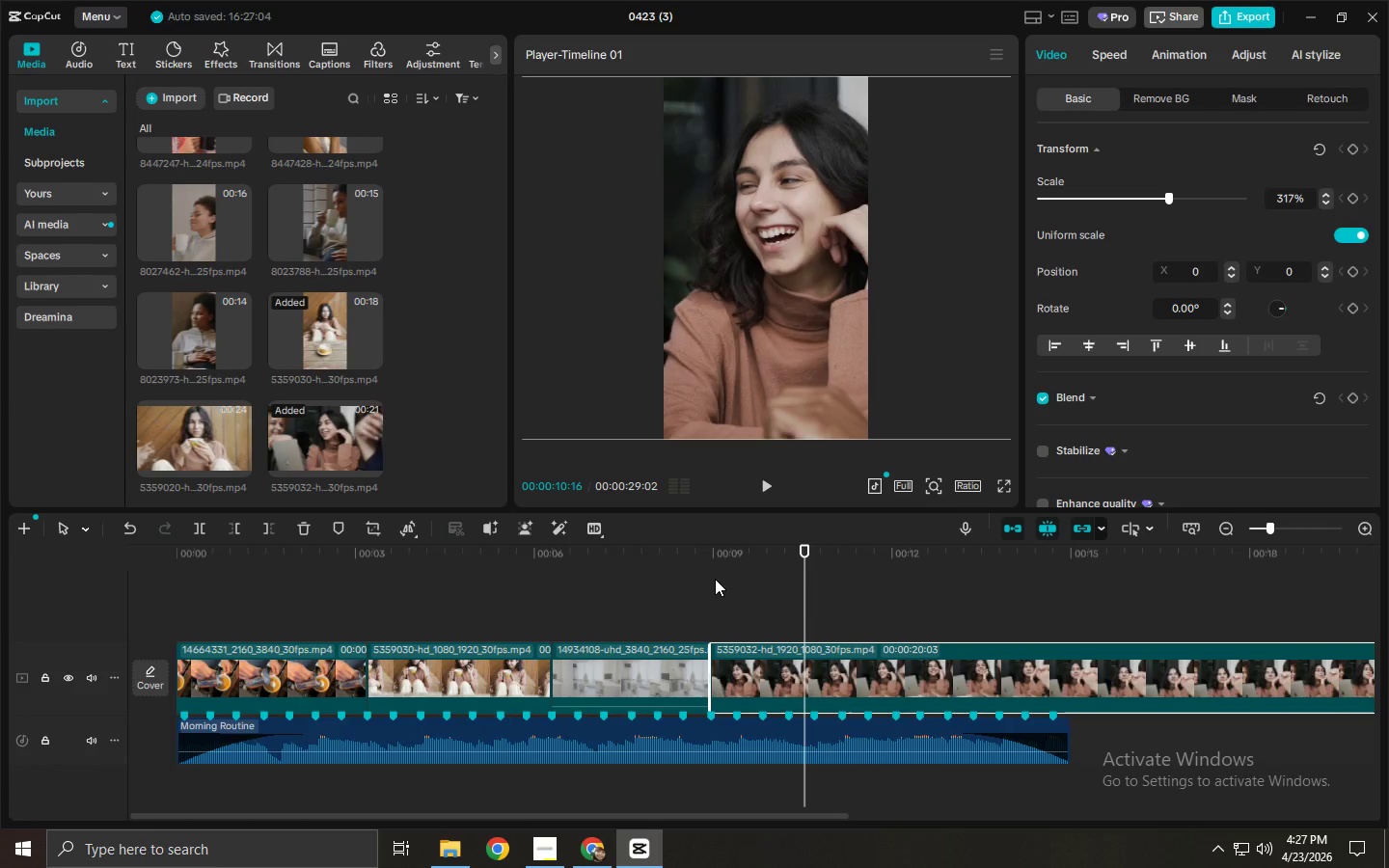 
key(Space)
 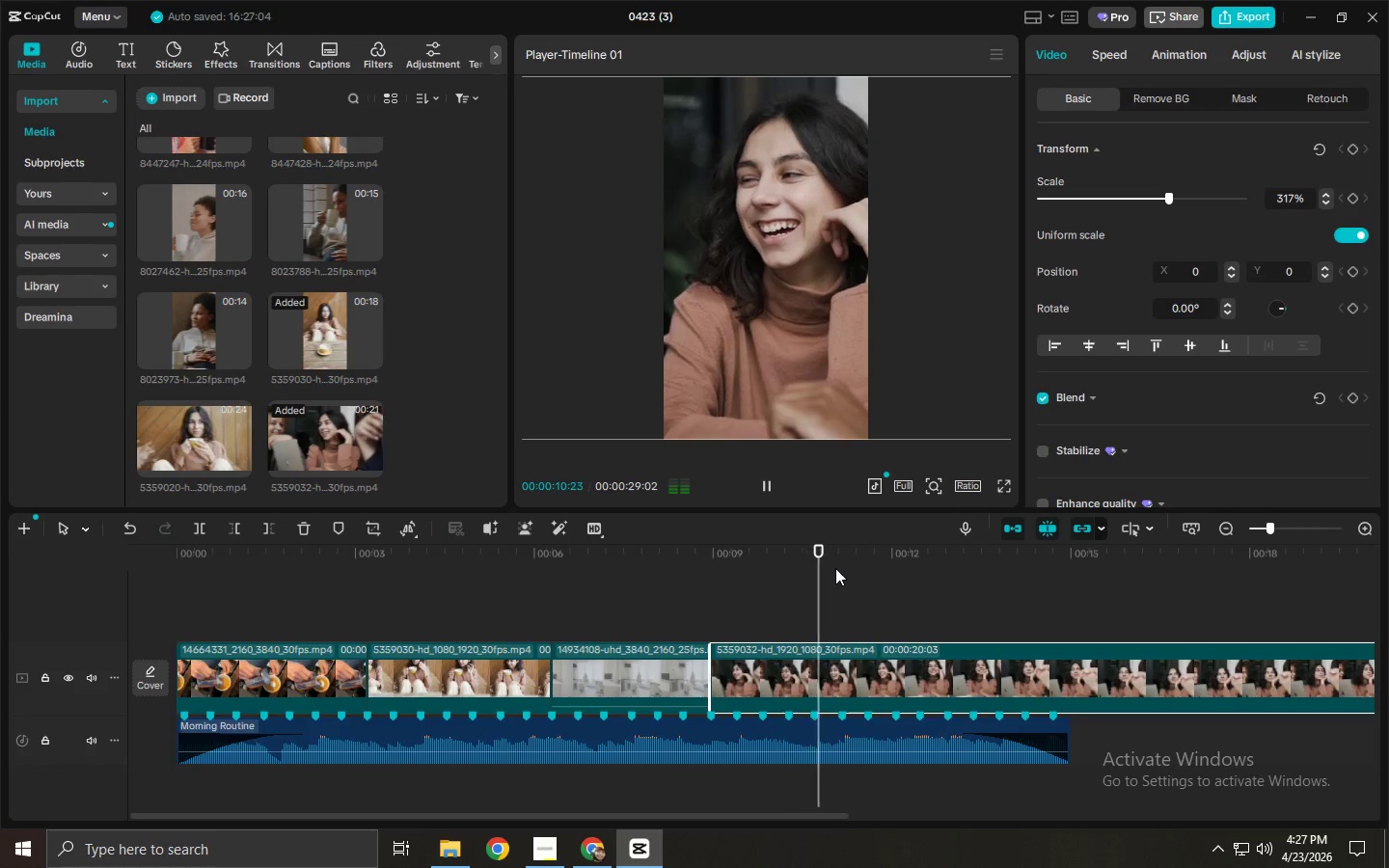 
key(Space)
 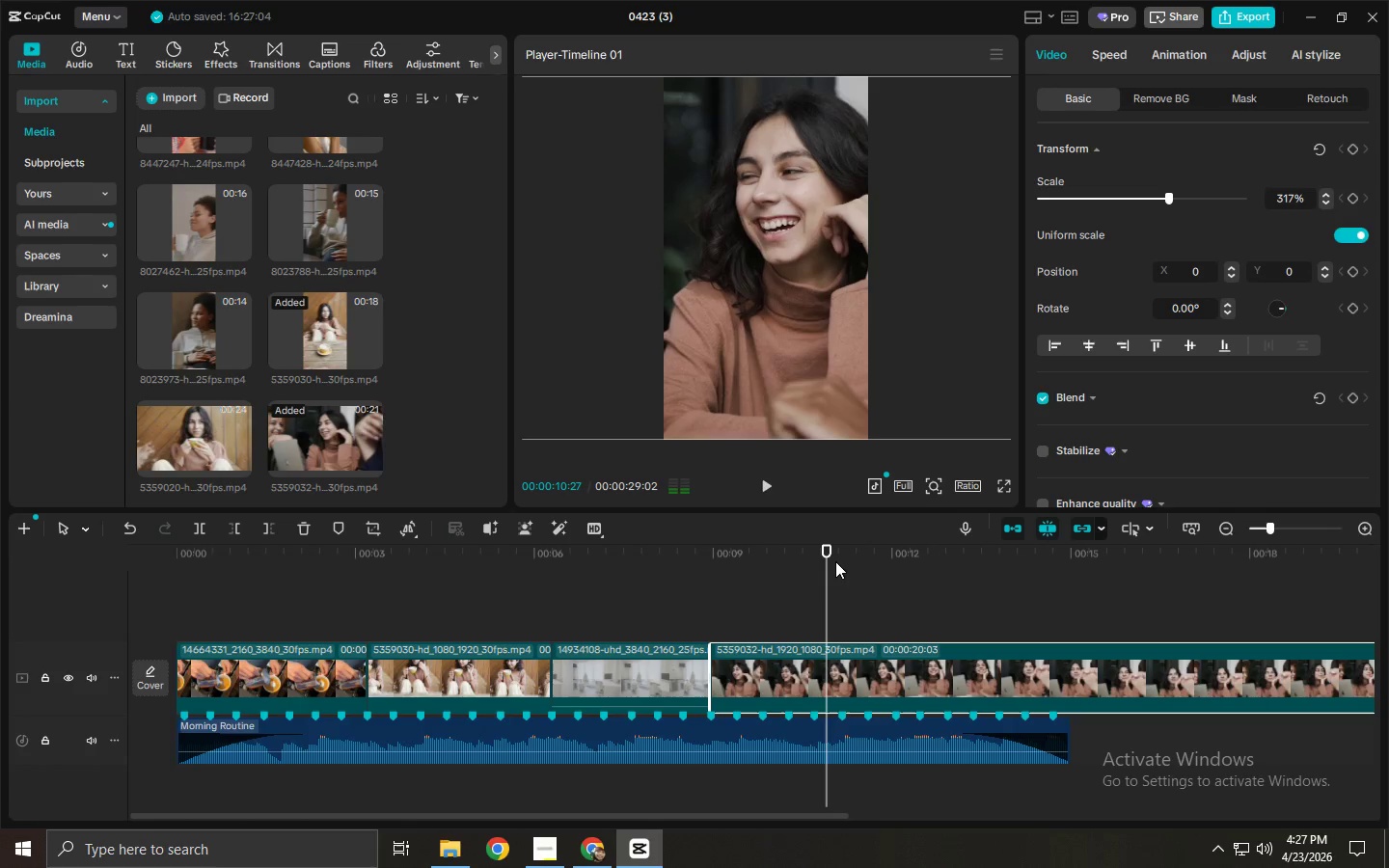 
key(Space)
 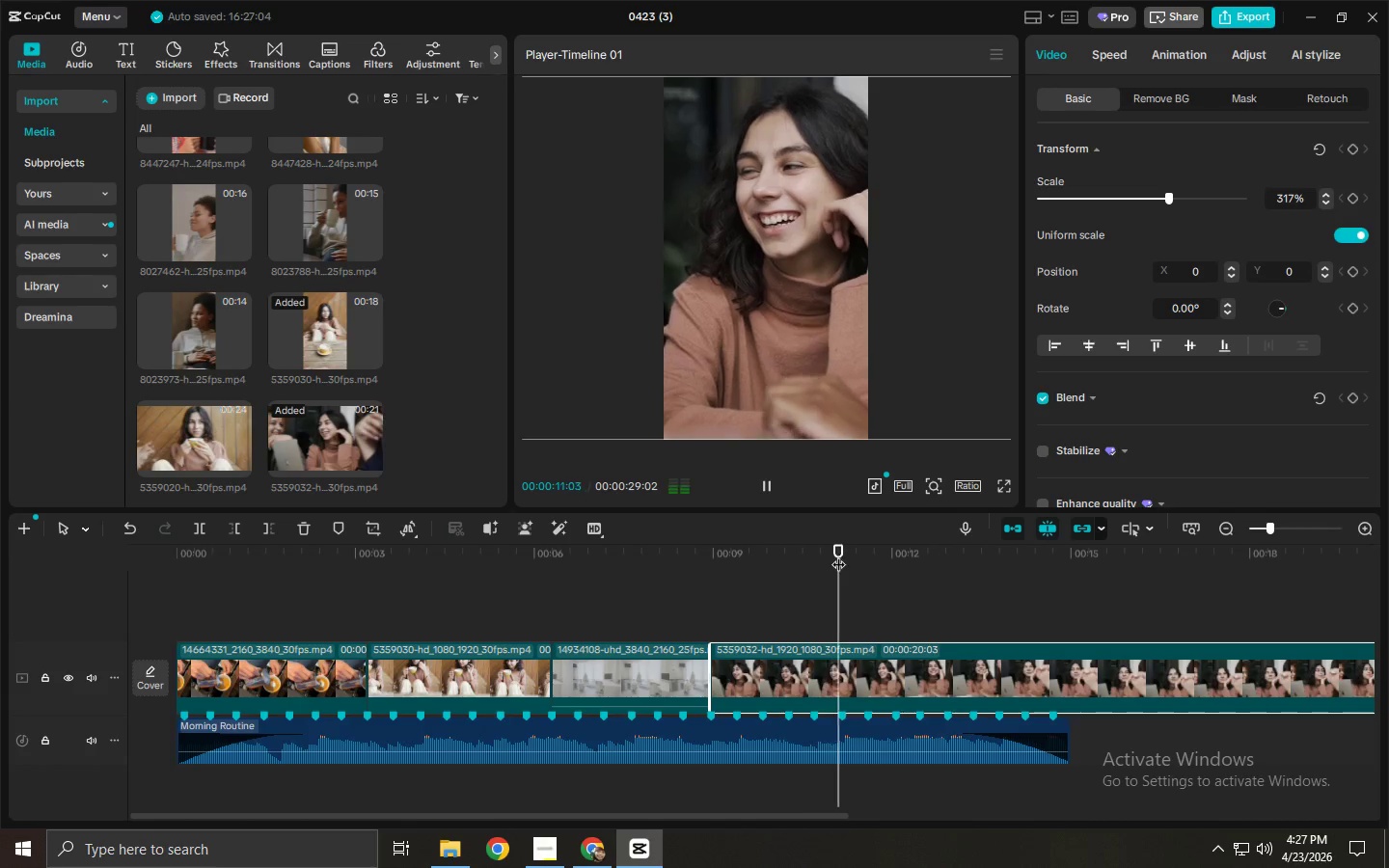 
left_click_drag(start_coordinate=[838, 555], to_coordinate=[919, 568])
 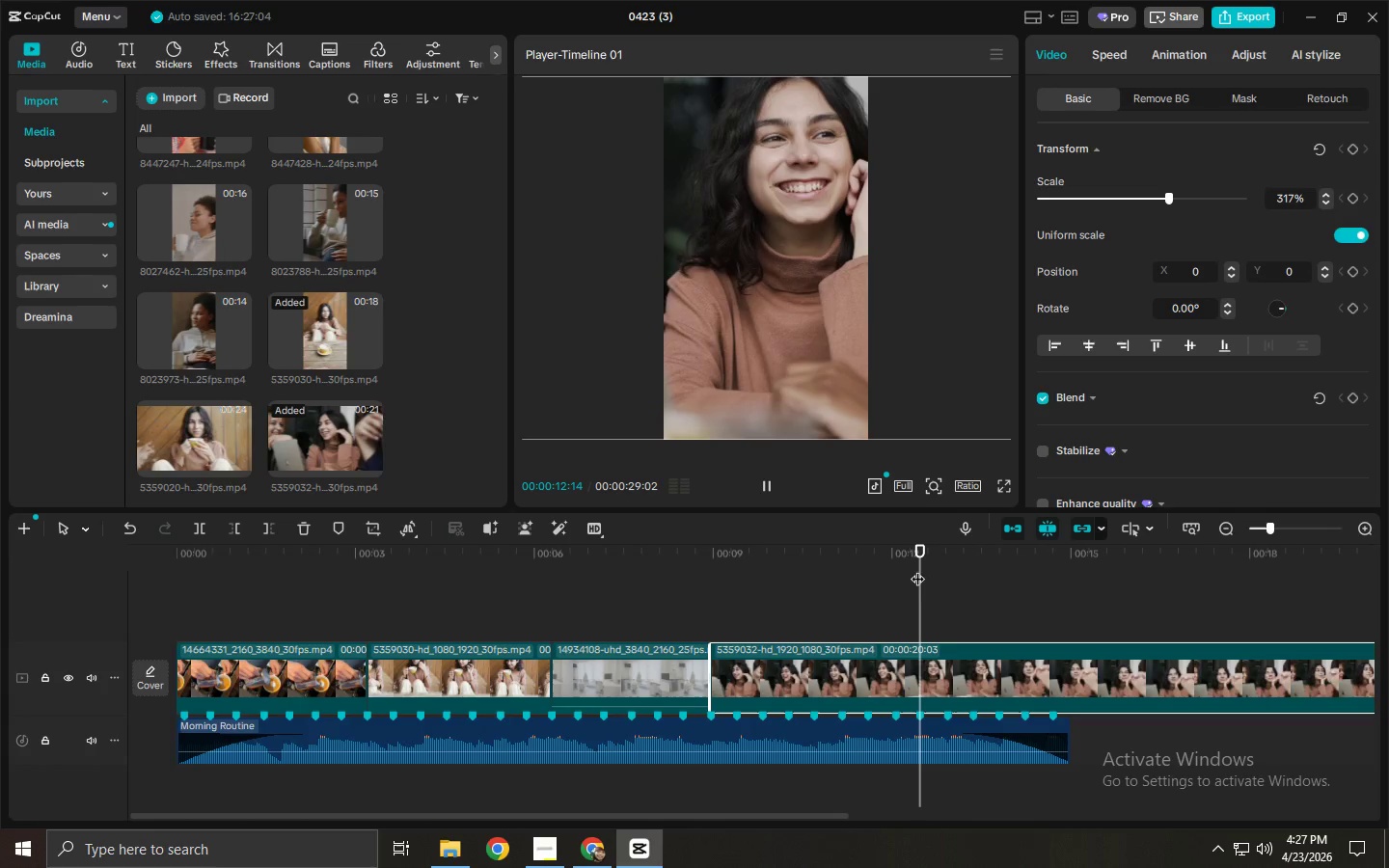 
key(Control+ControlLeft)
 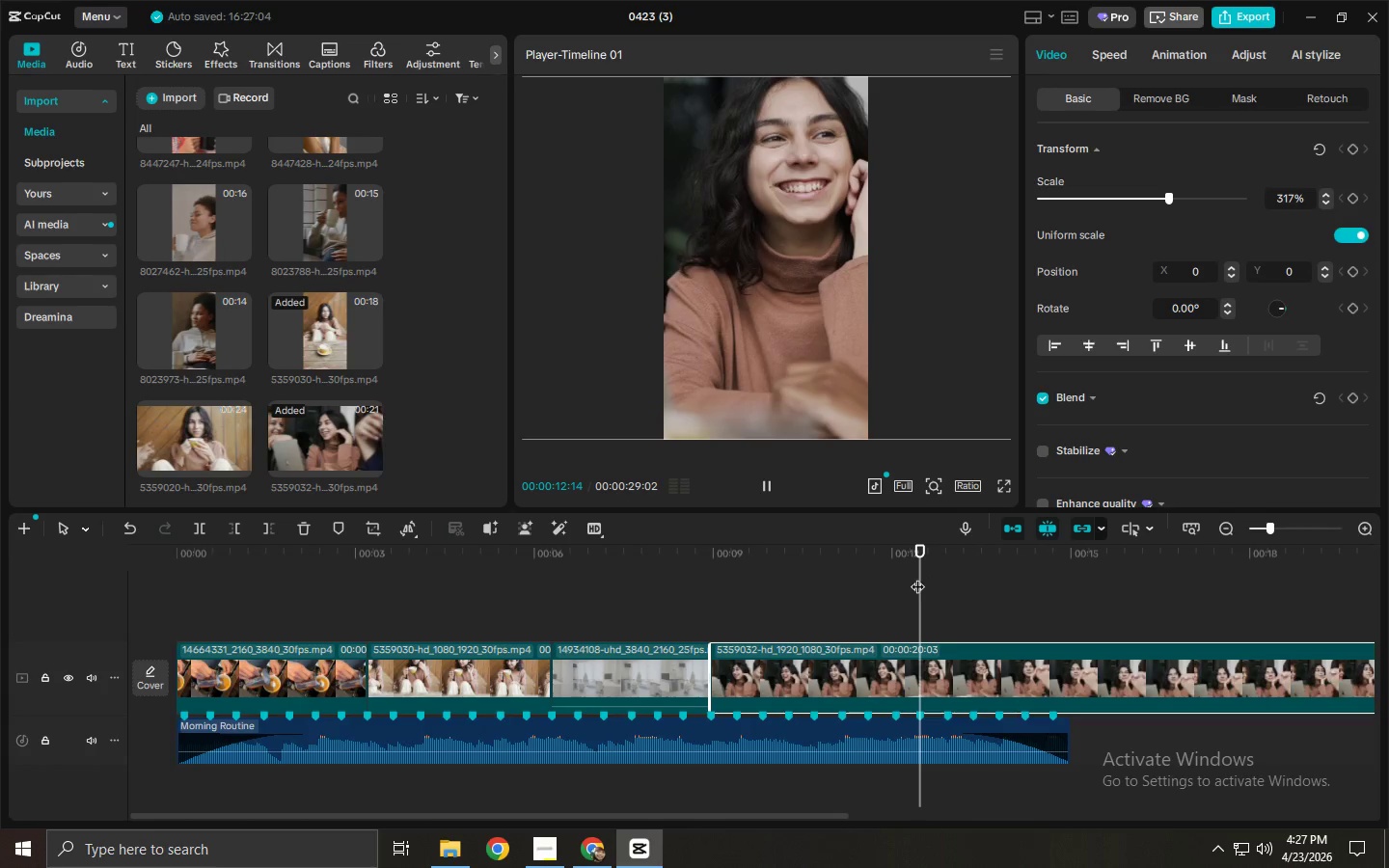 
key(Control+B)
 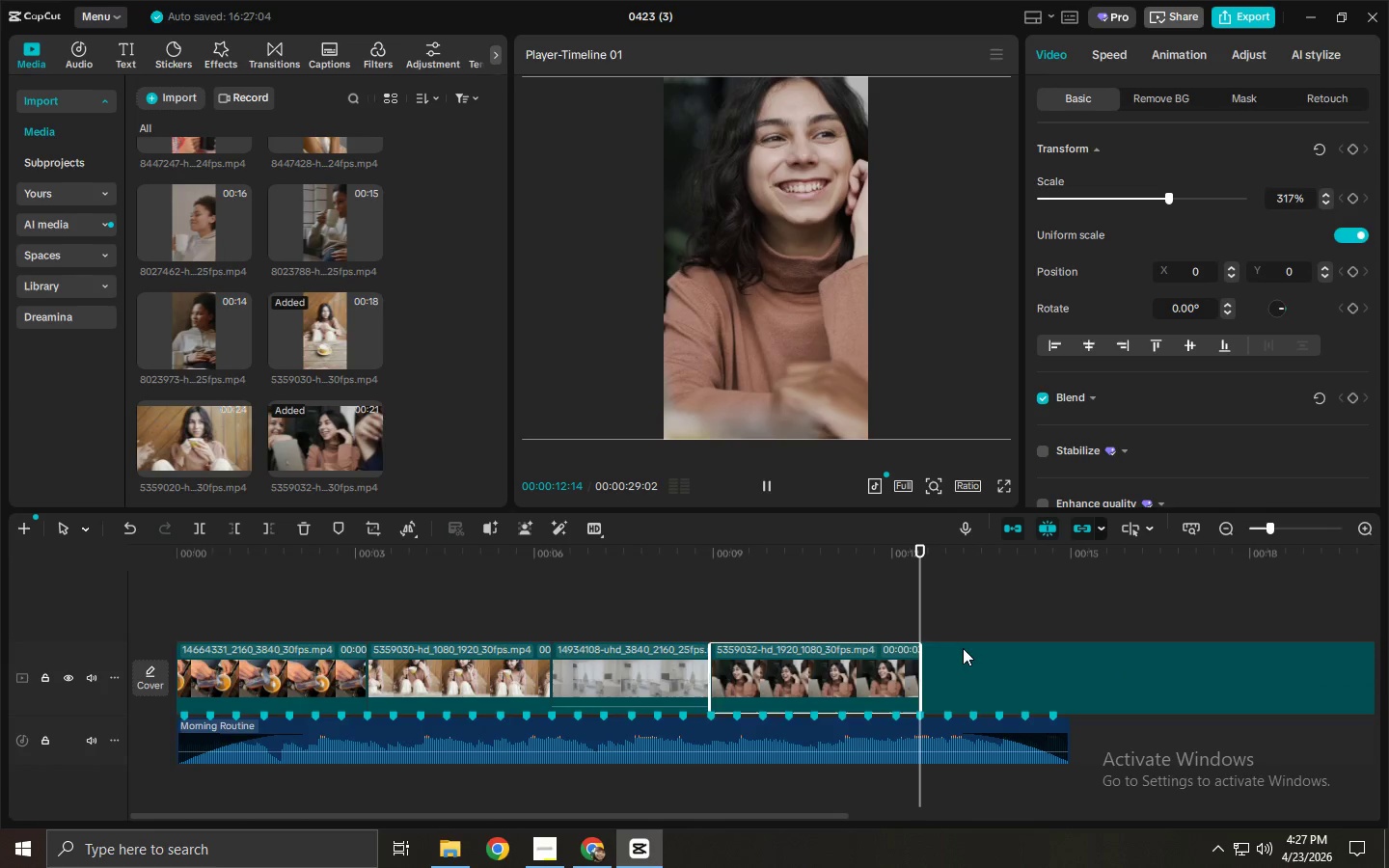 
left_click([968, 652])
 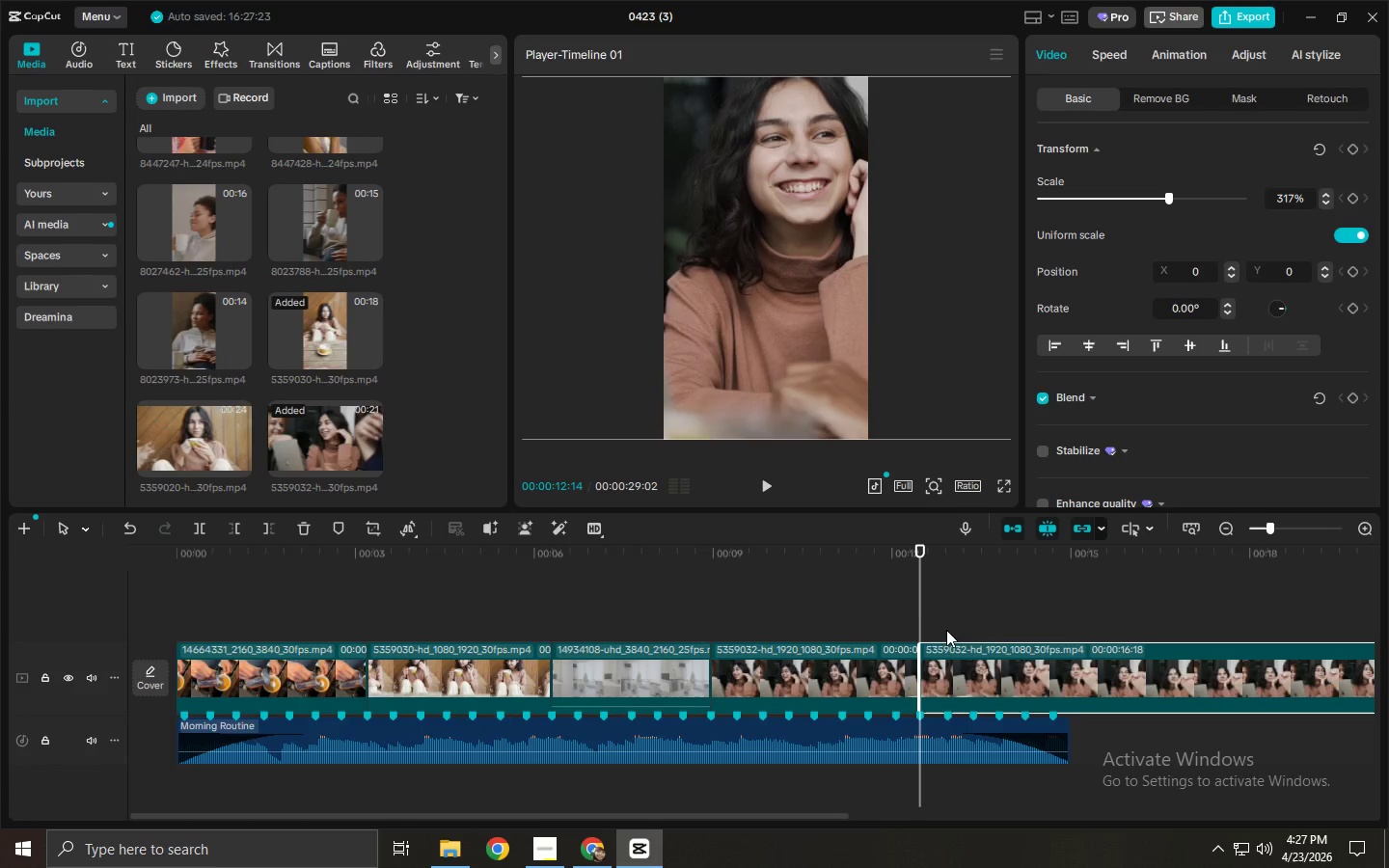 
key(Delete)
 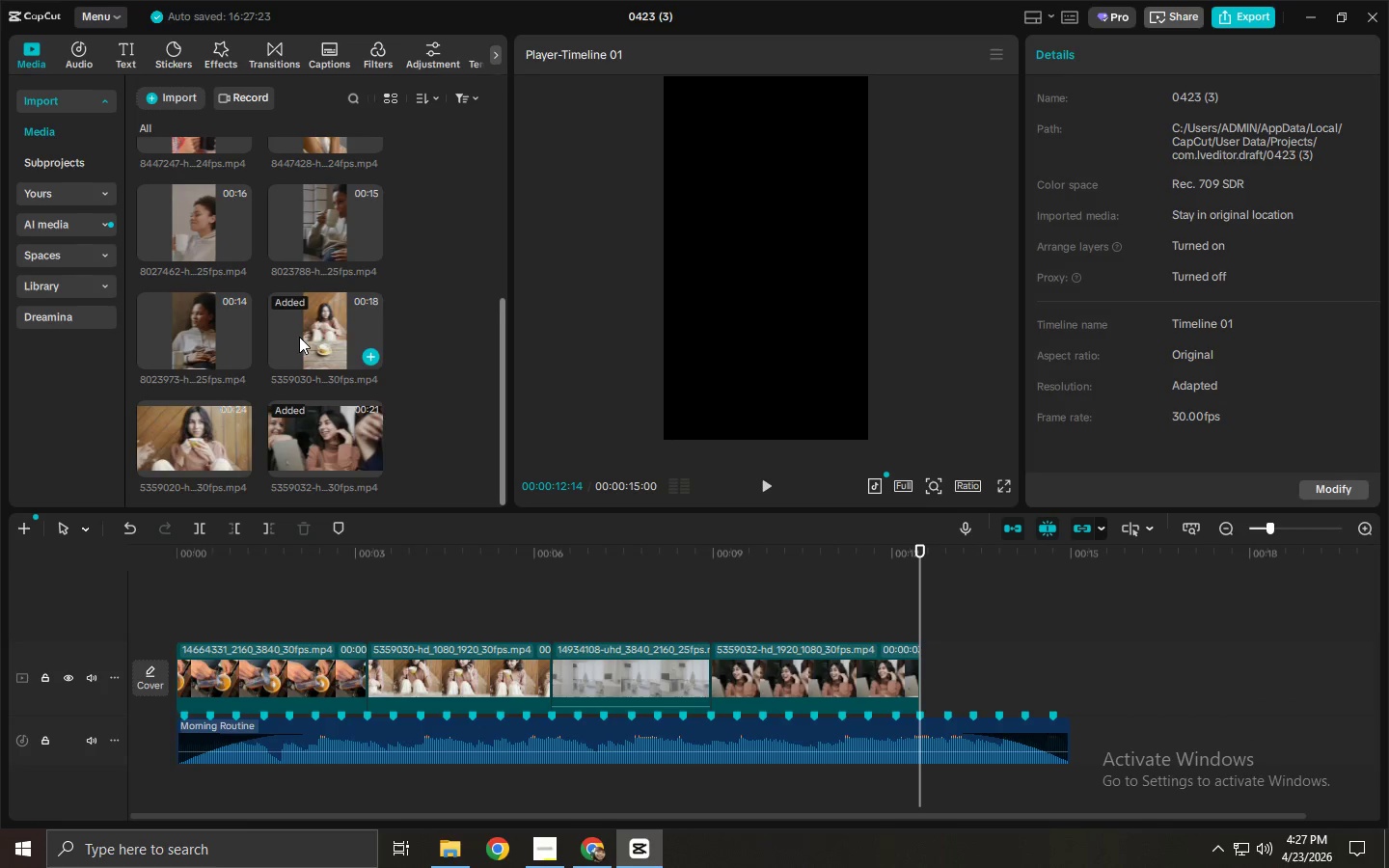 
scroll: coordinate [298, 327], scroll_direction: down, amount: 3.0
 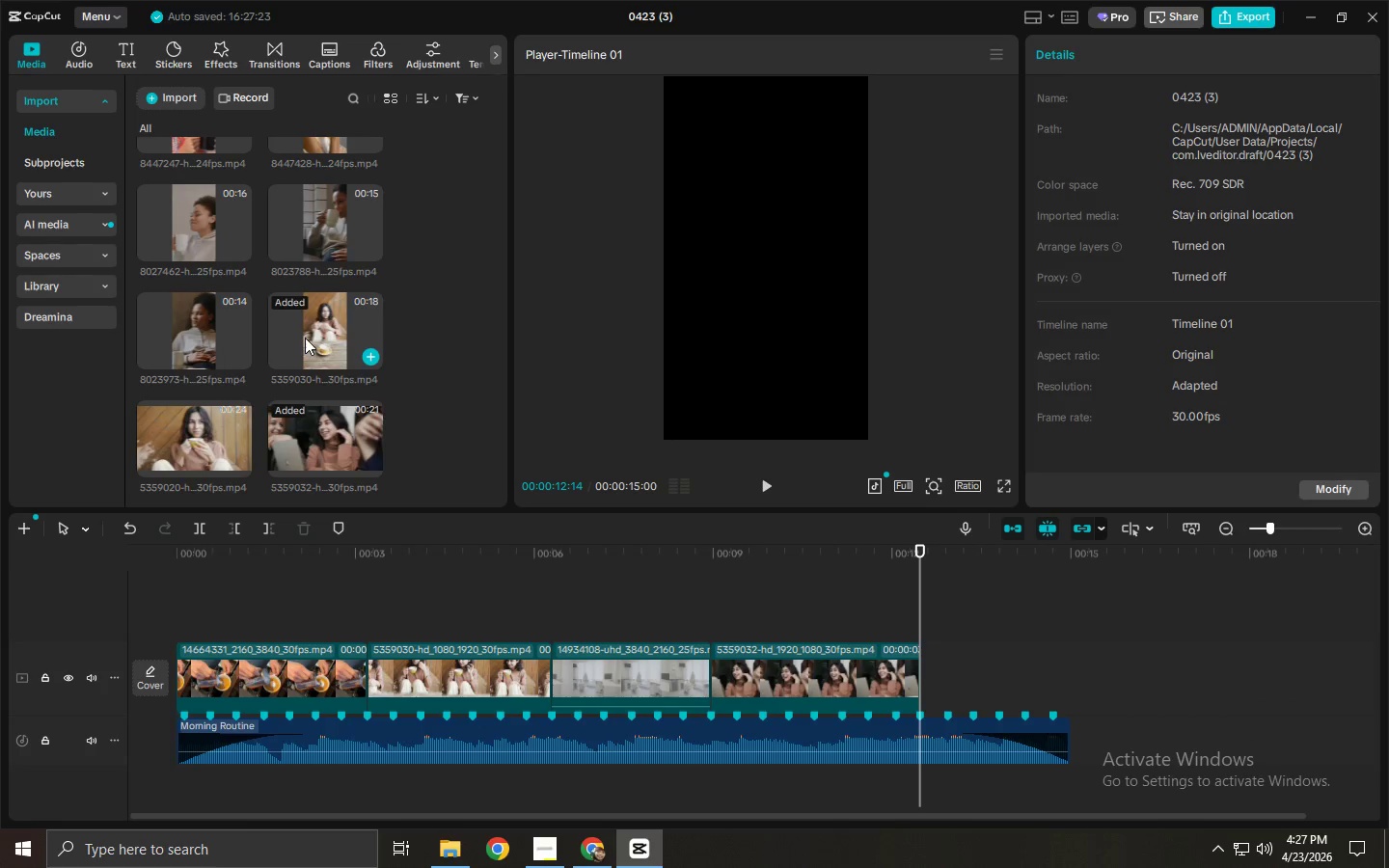 
left_click_drag(start_coordinate=[196, 423], to_coordinate=[934, 669])
 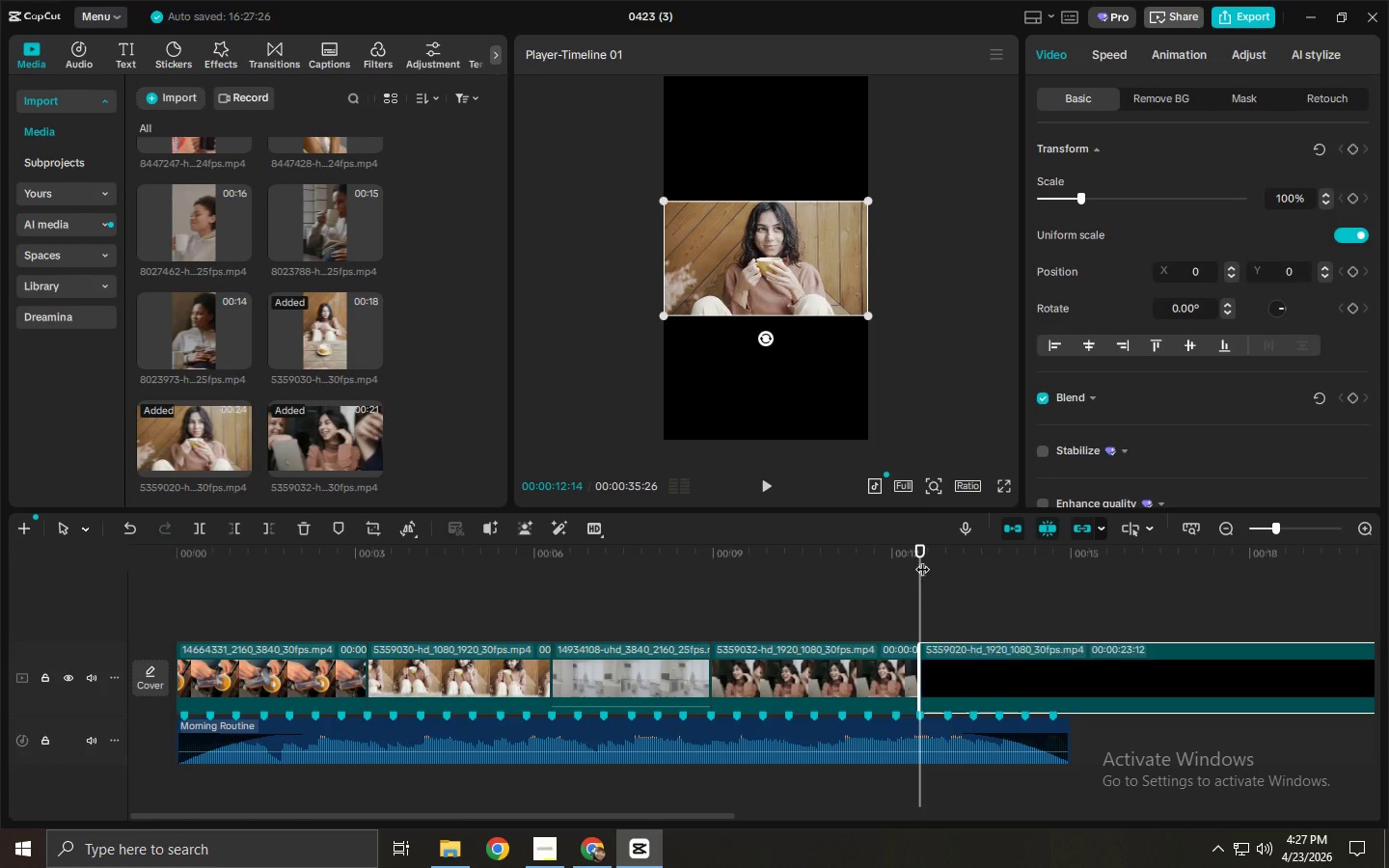 
left_click([923, 554])
 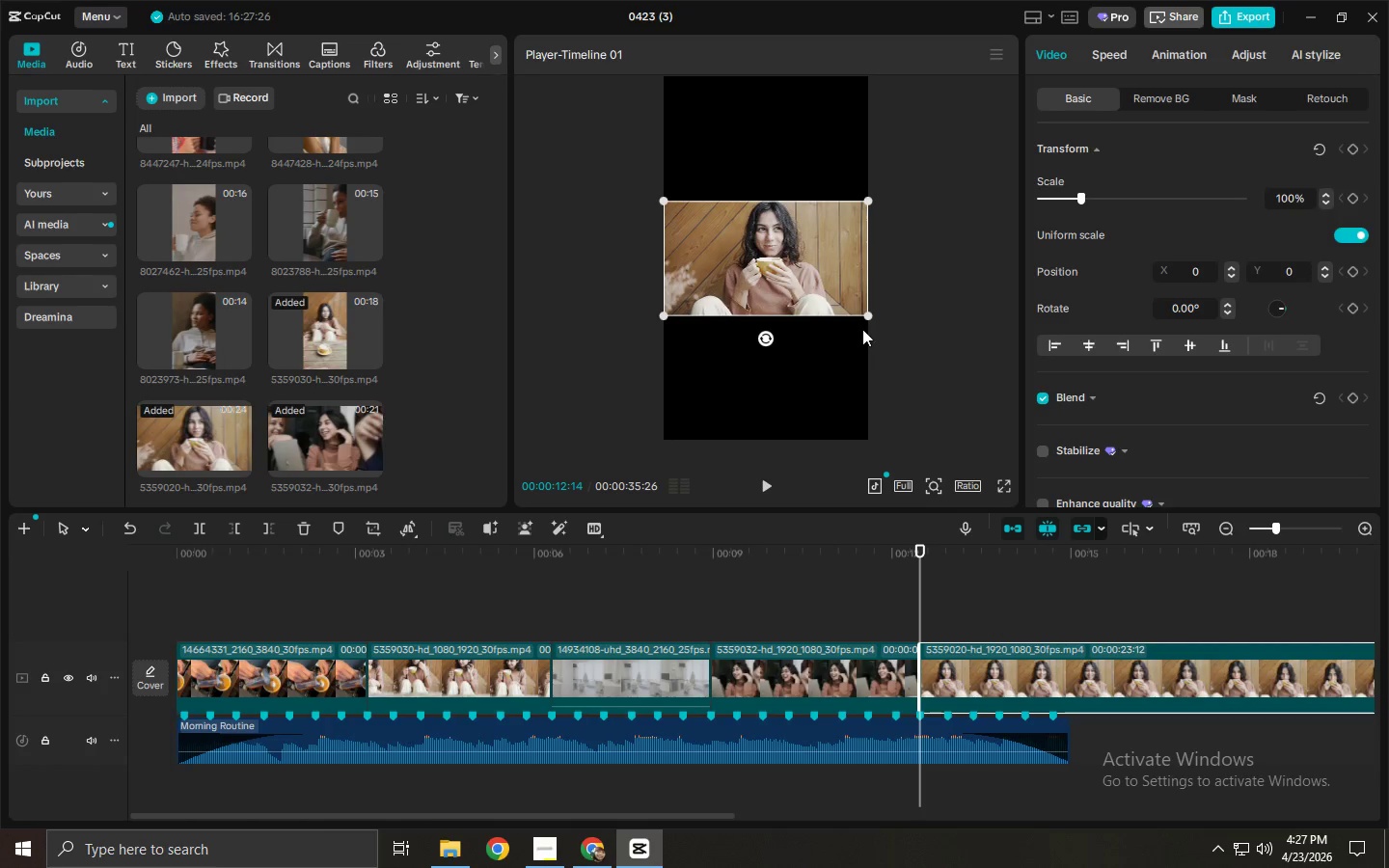 
left_click_drag(start_coordinate=[865, 310], to_coordinate=[1132, 556])
 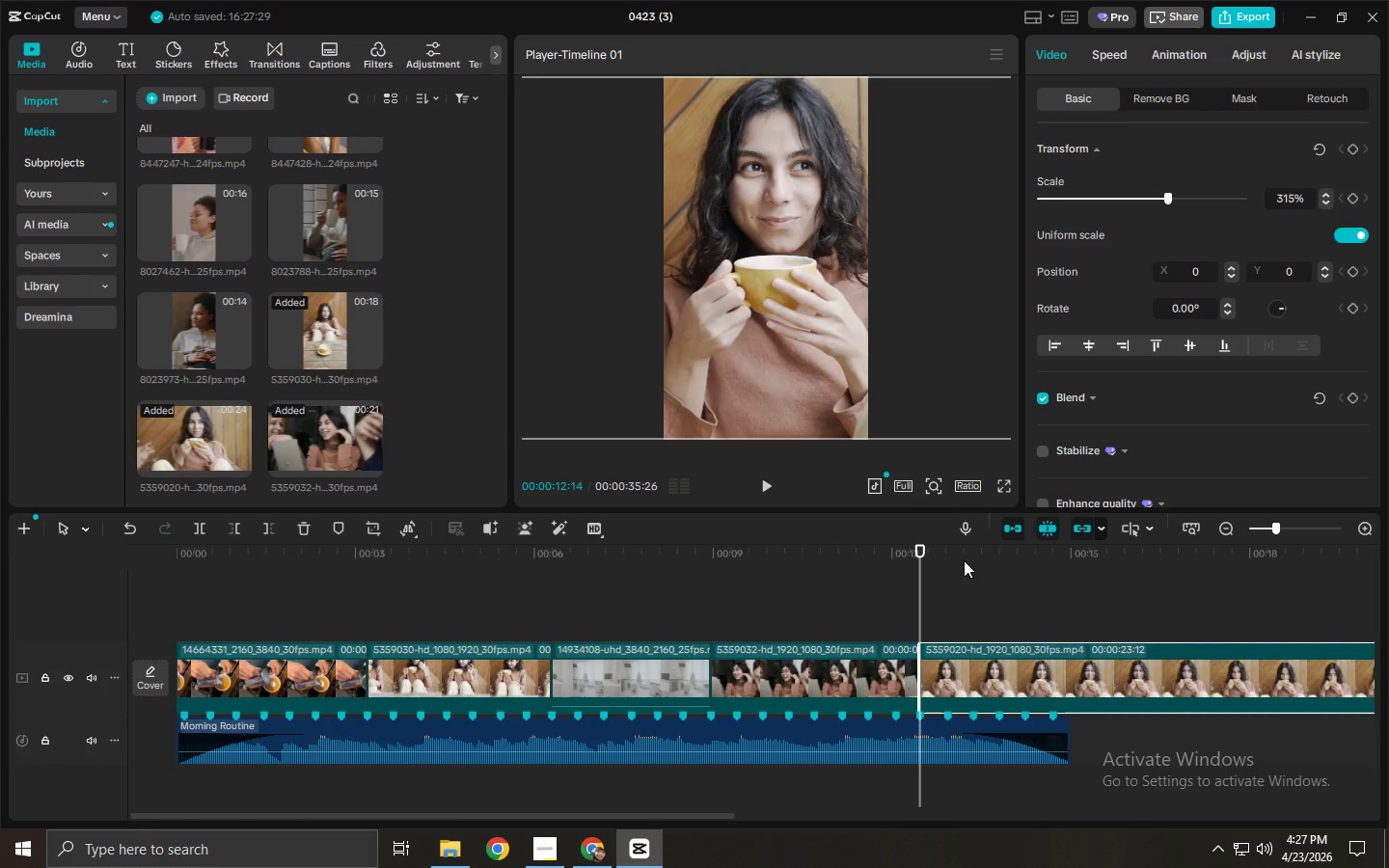 
left_click_drag(start_coordinate=[938, 560], to_coordinate=[1071, 577])
 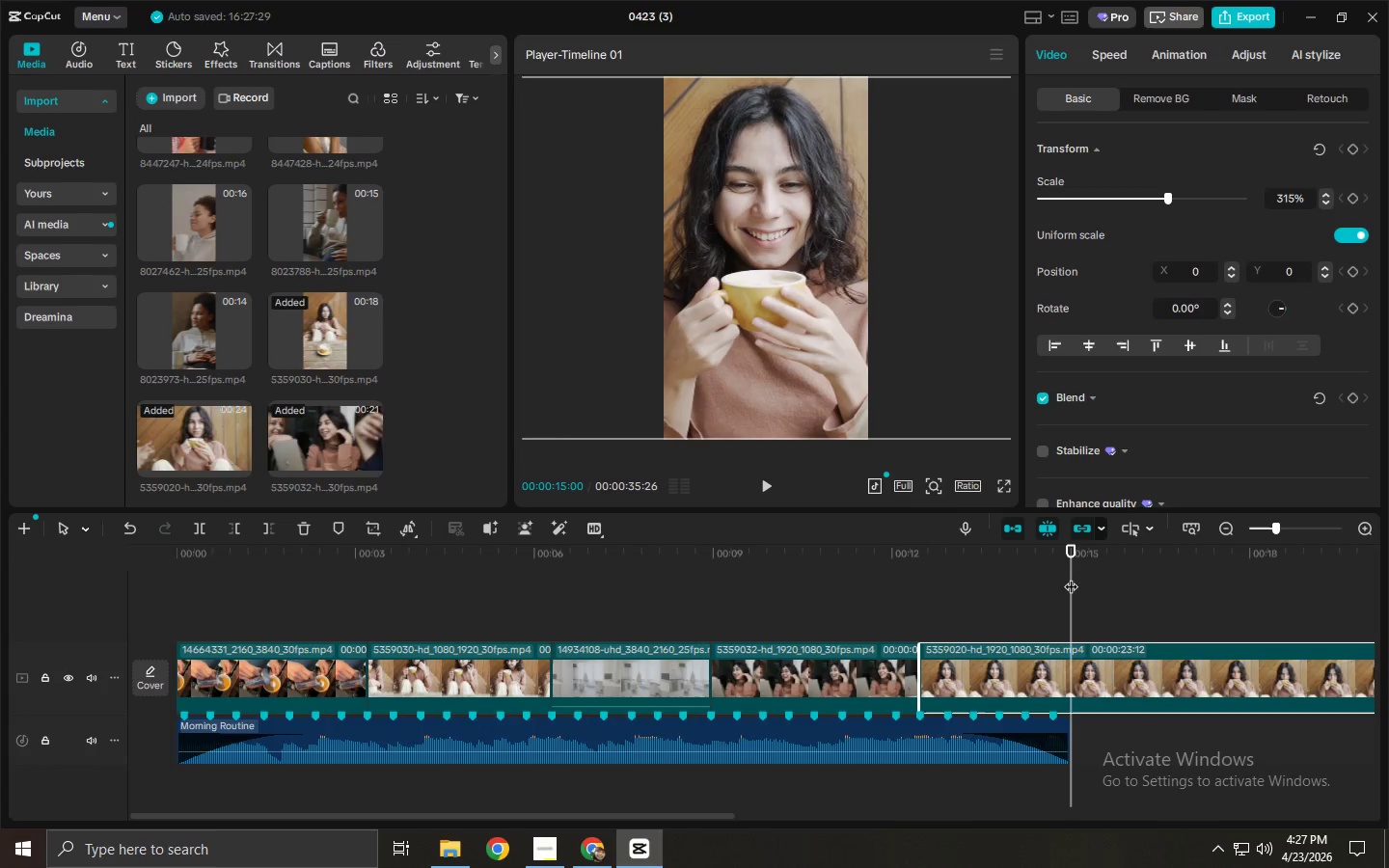 
key(Control+ControlLeft)
 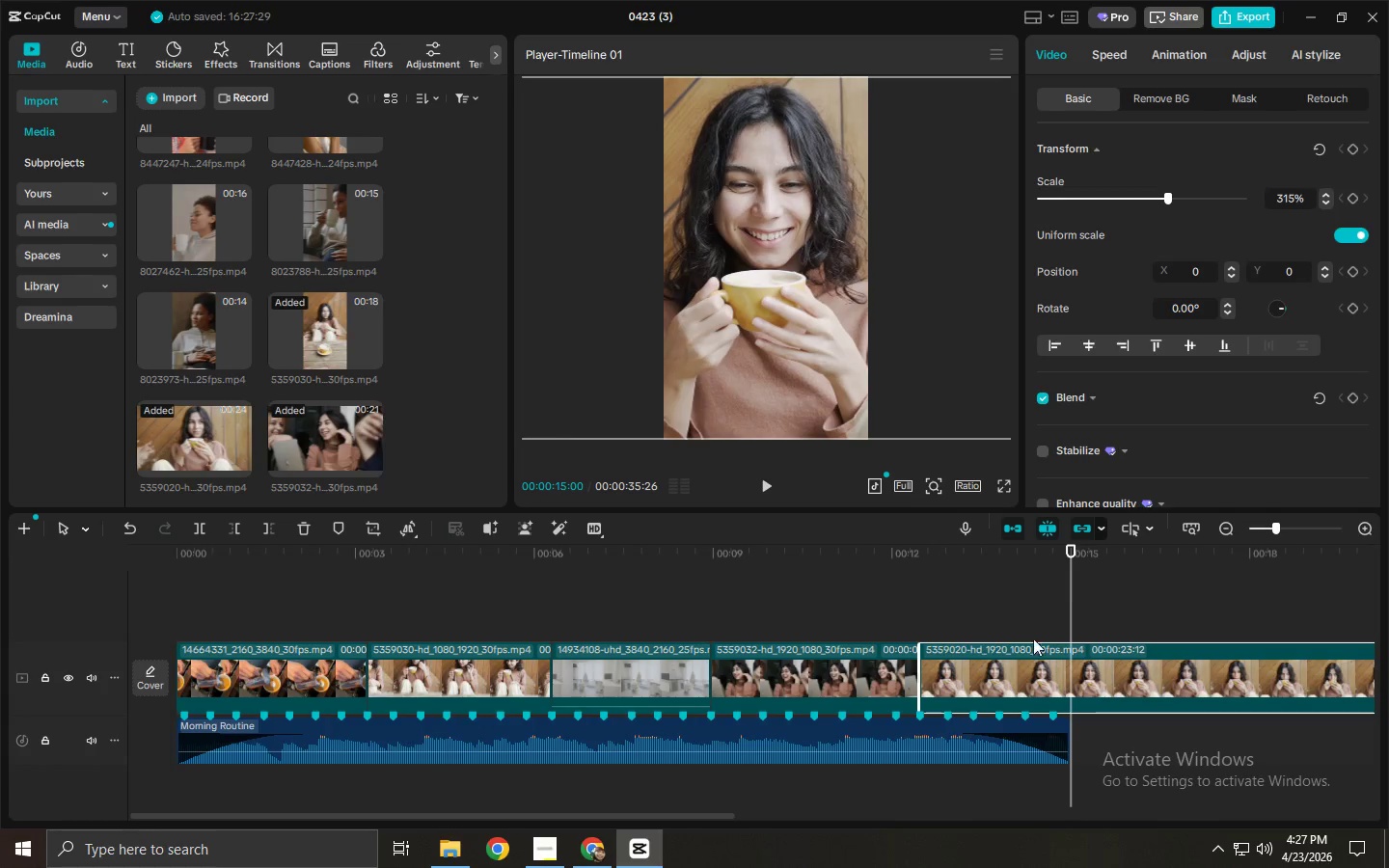 
key(Control+B)
 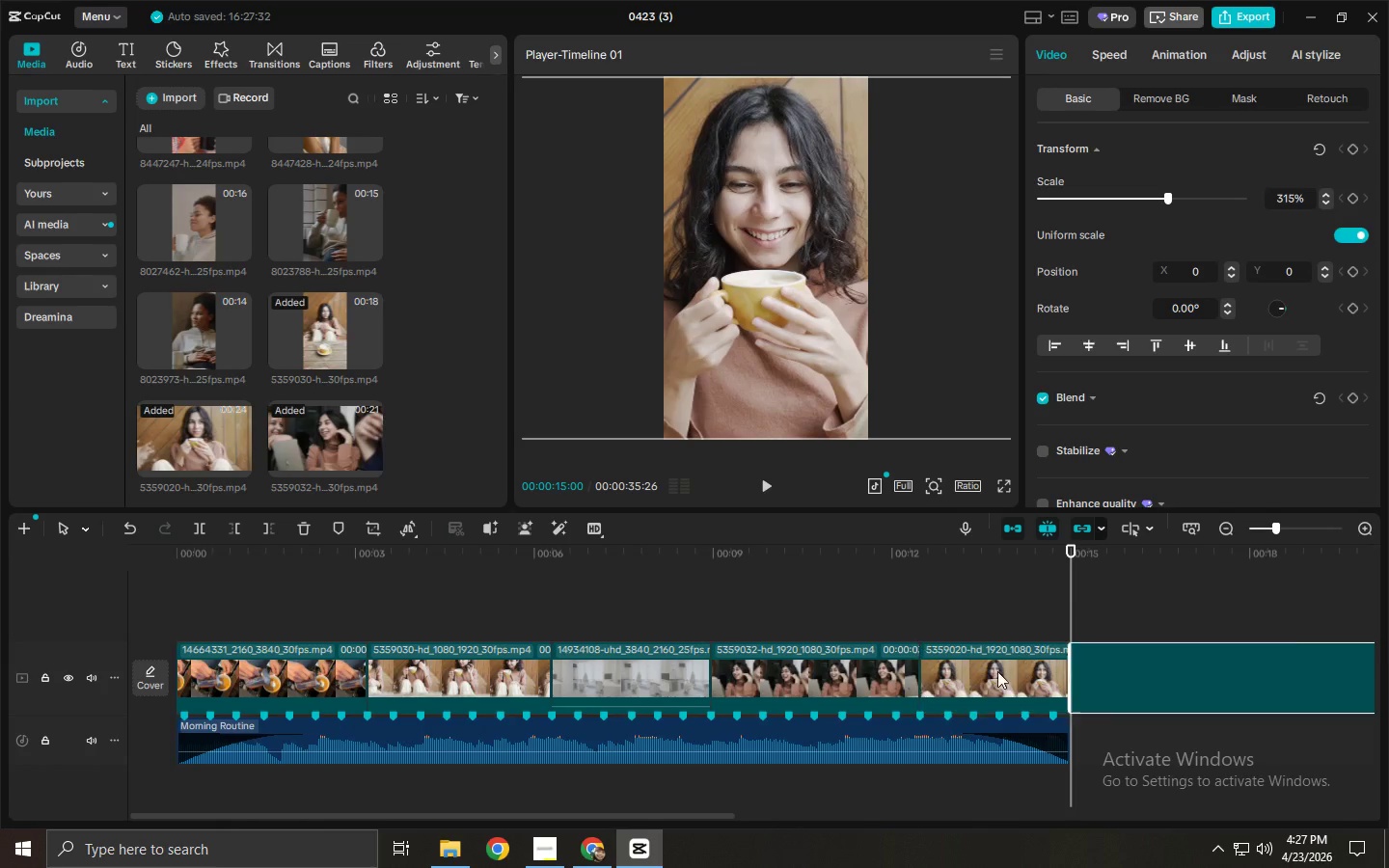 
left_click([993, 674])
 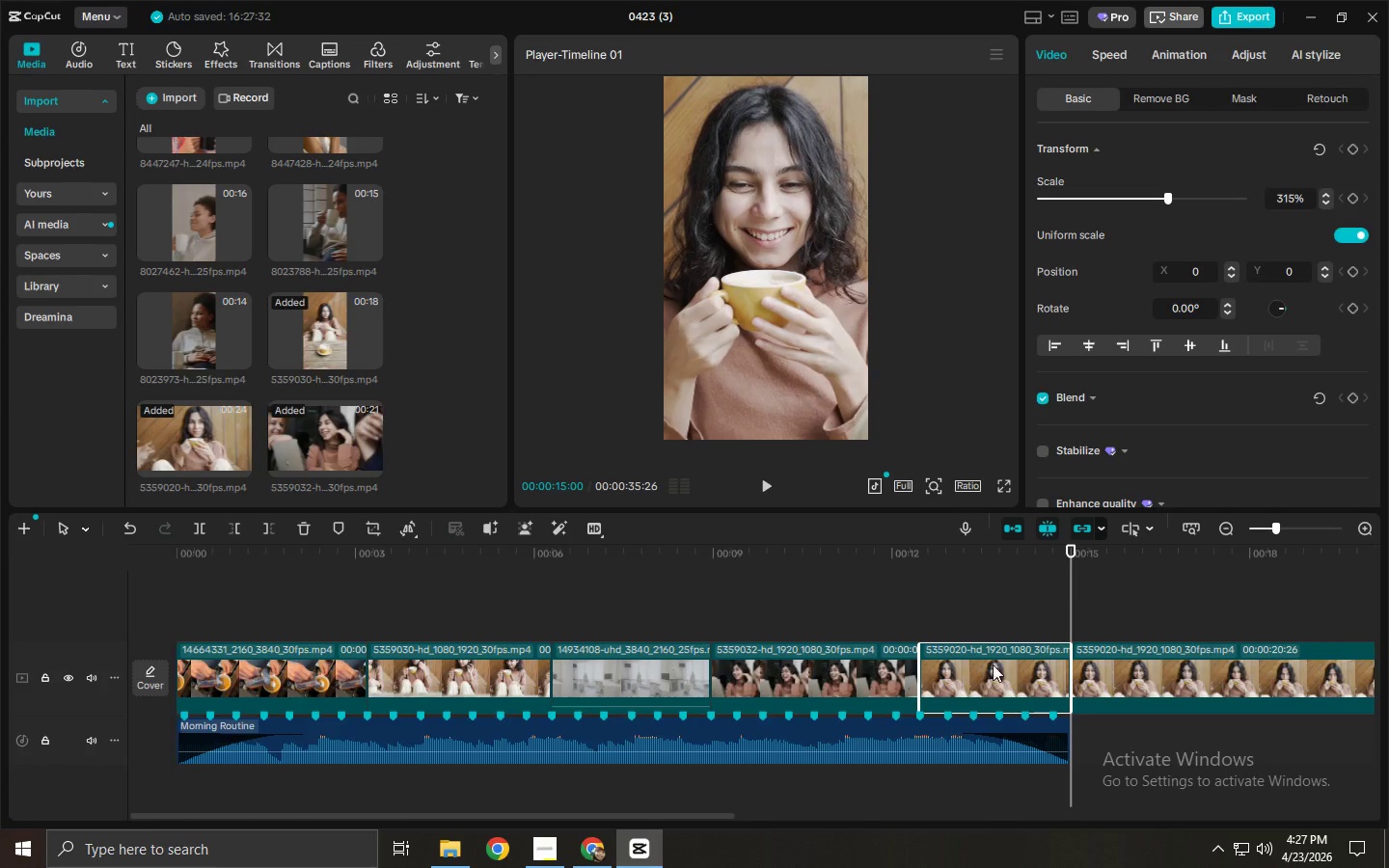 
key(Delete)
 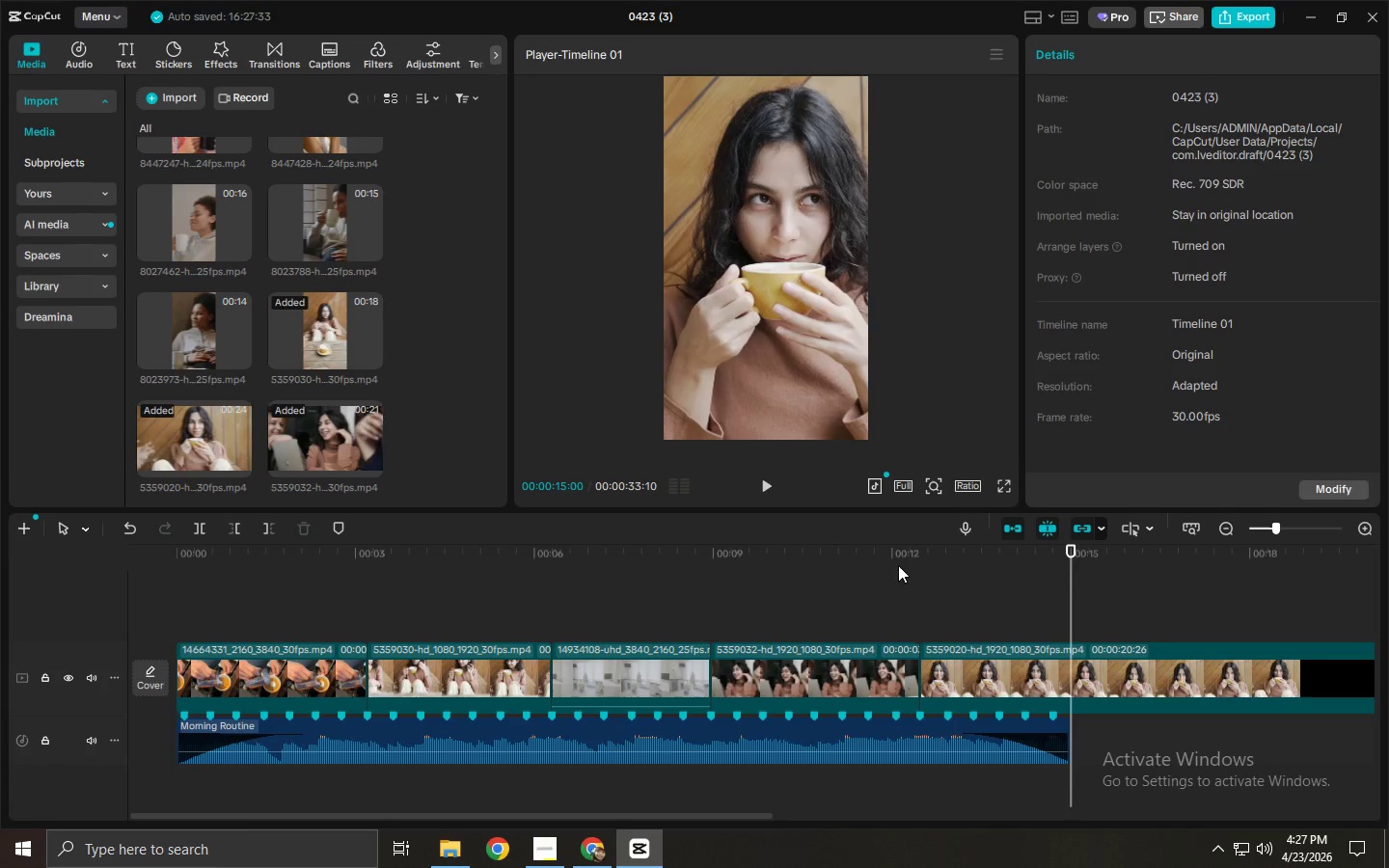 
left_click([900, 555])
 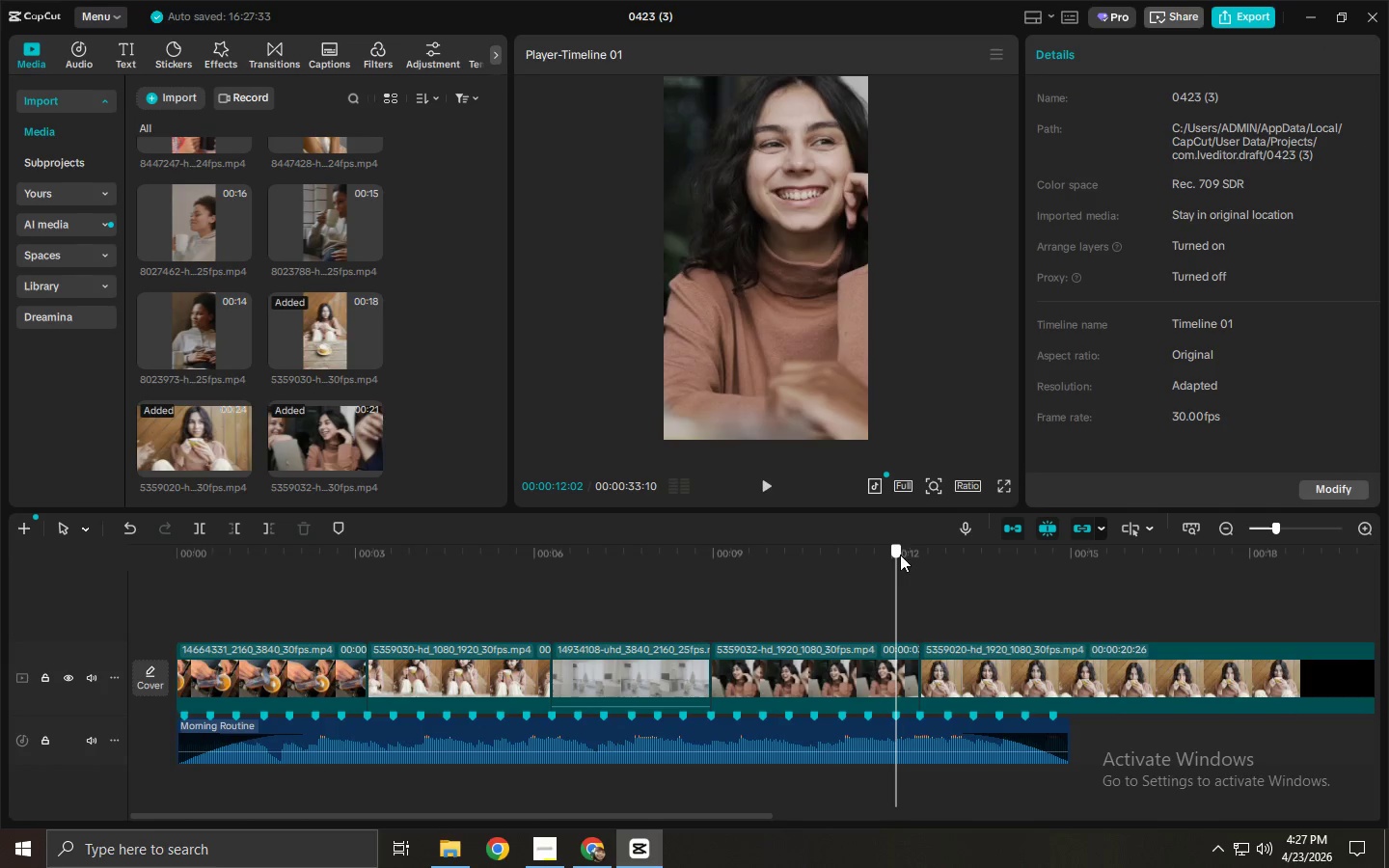 
key(Space)
 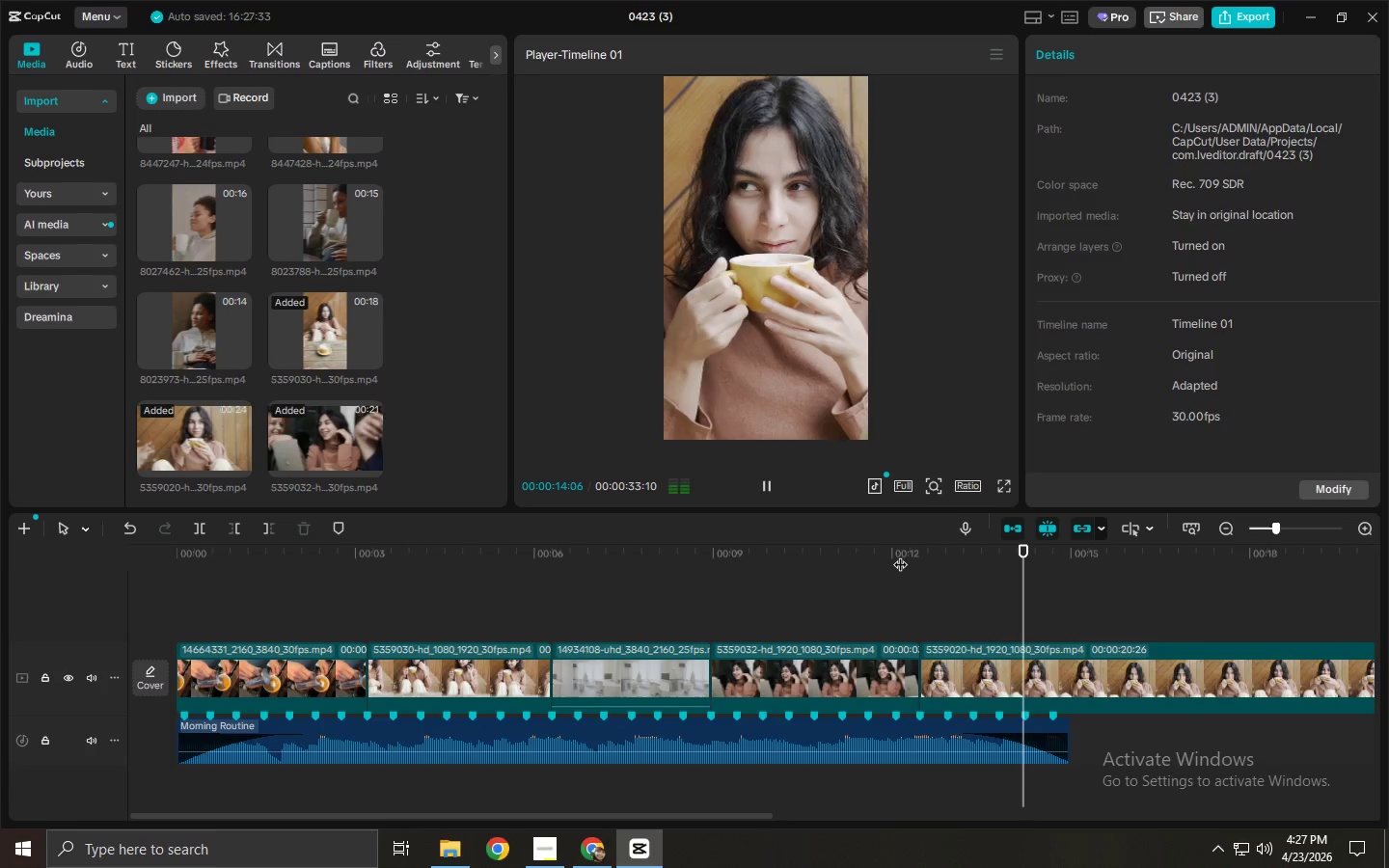 
key(Space)
 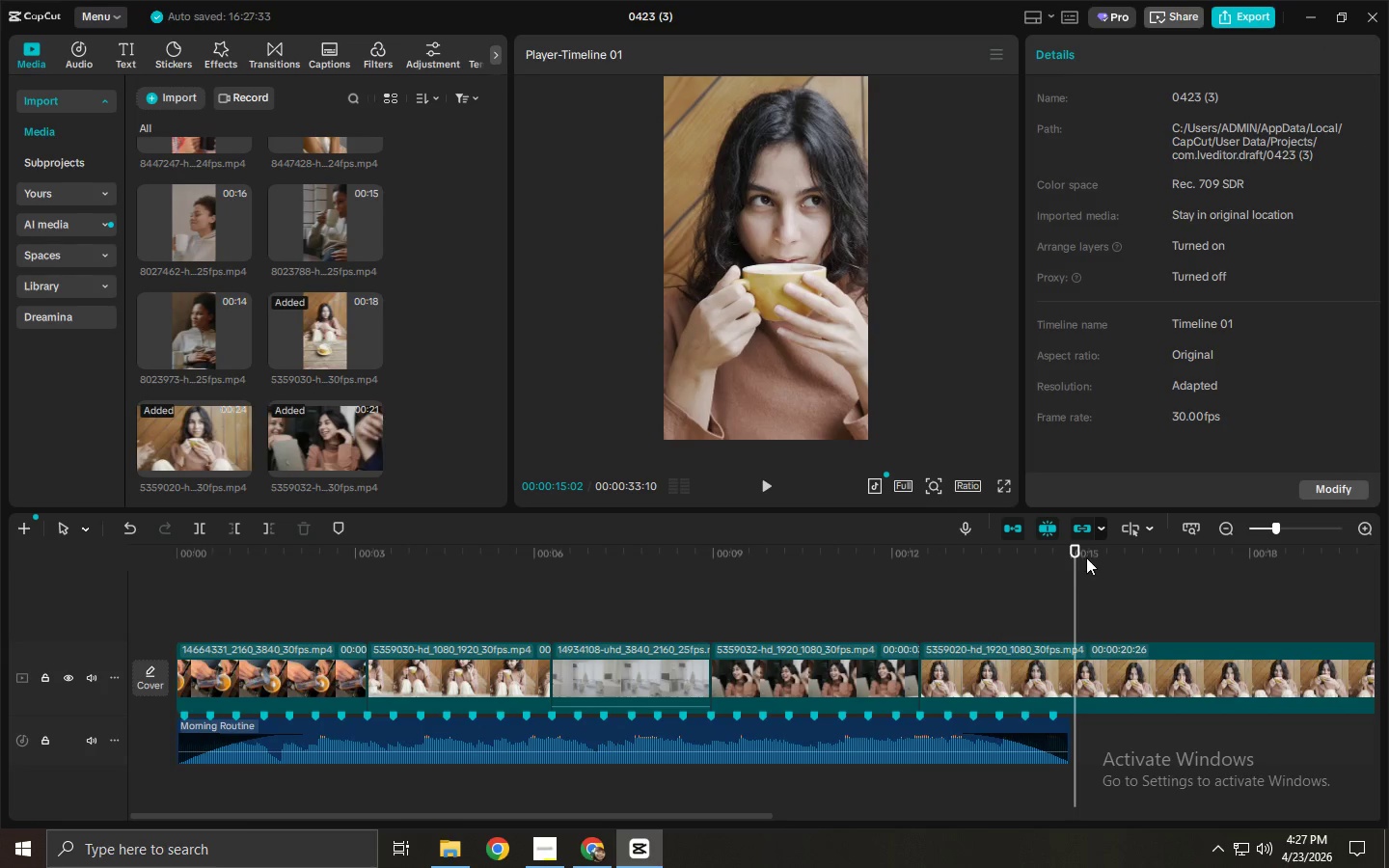 
left_click_drag(start_coordinate=[1082, 555], to_coordinate=[970, 574])
 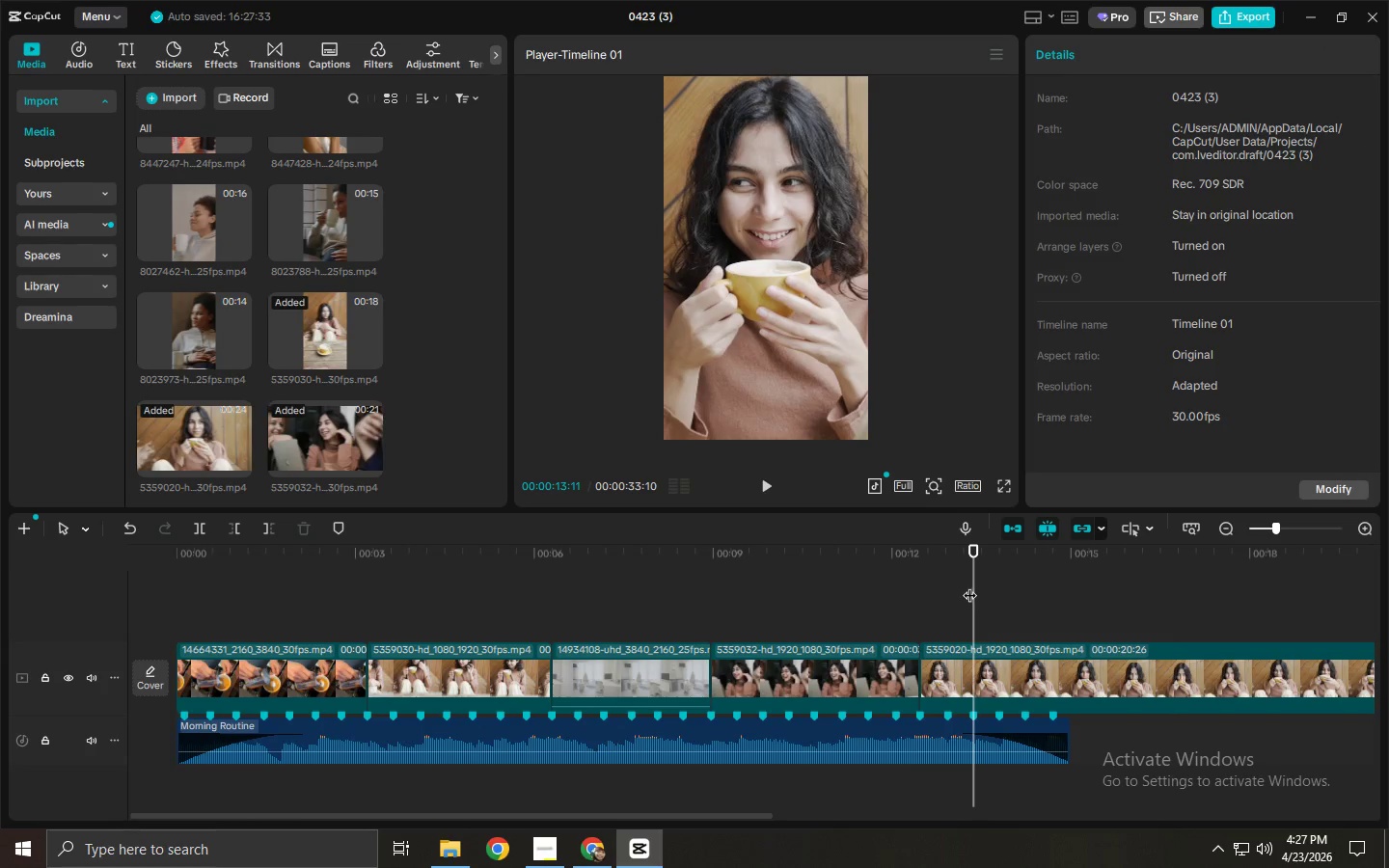 
key(Control+ControlLeft)
 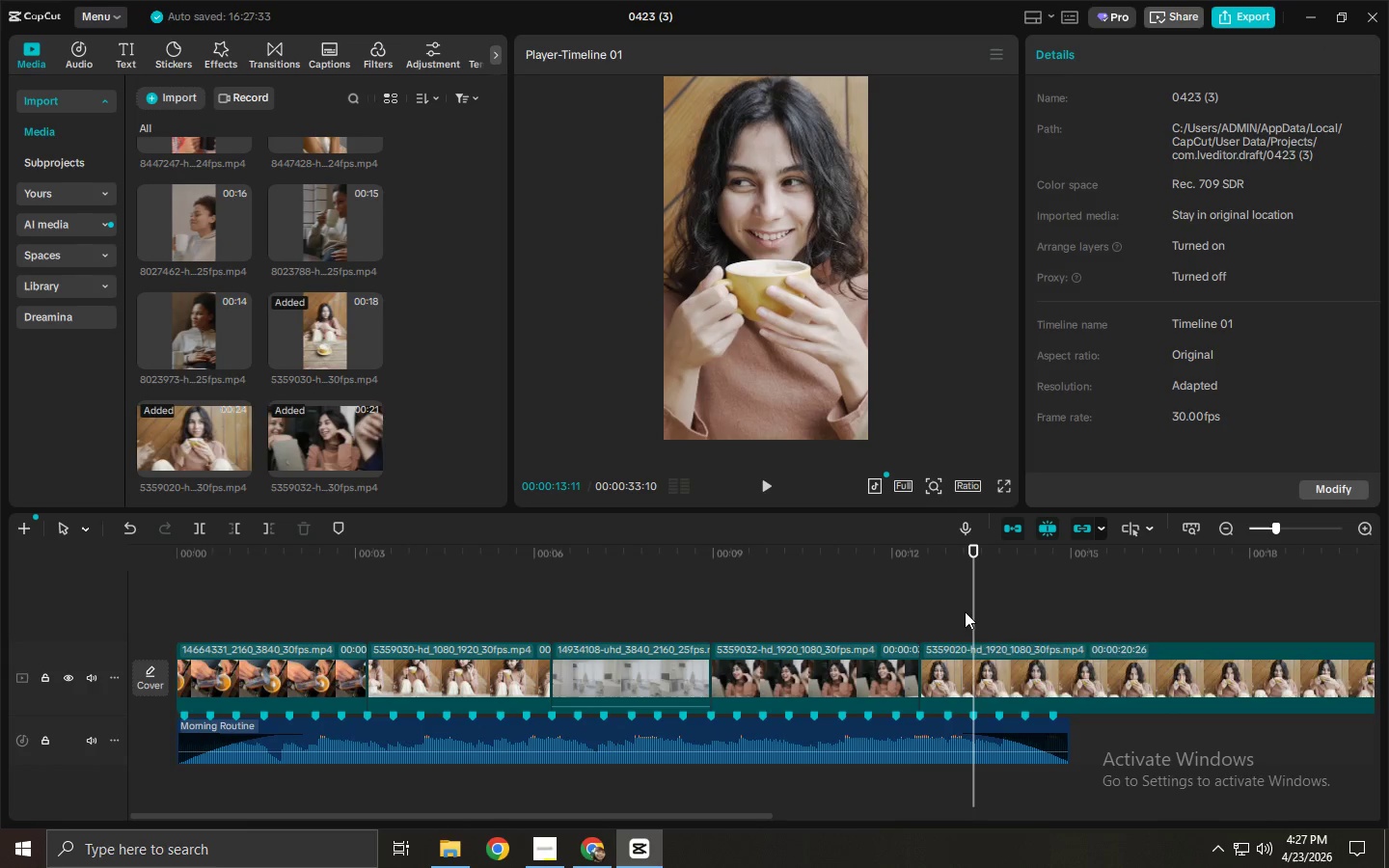 
key(Control+B)
 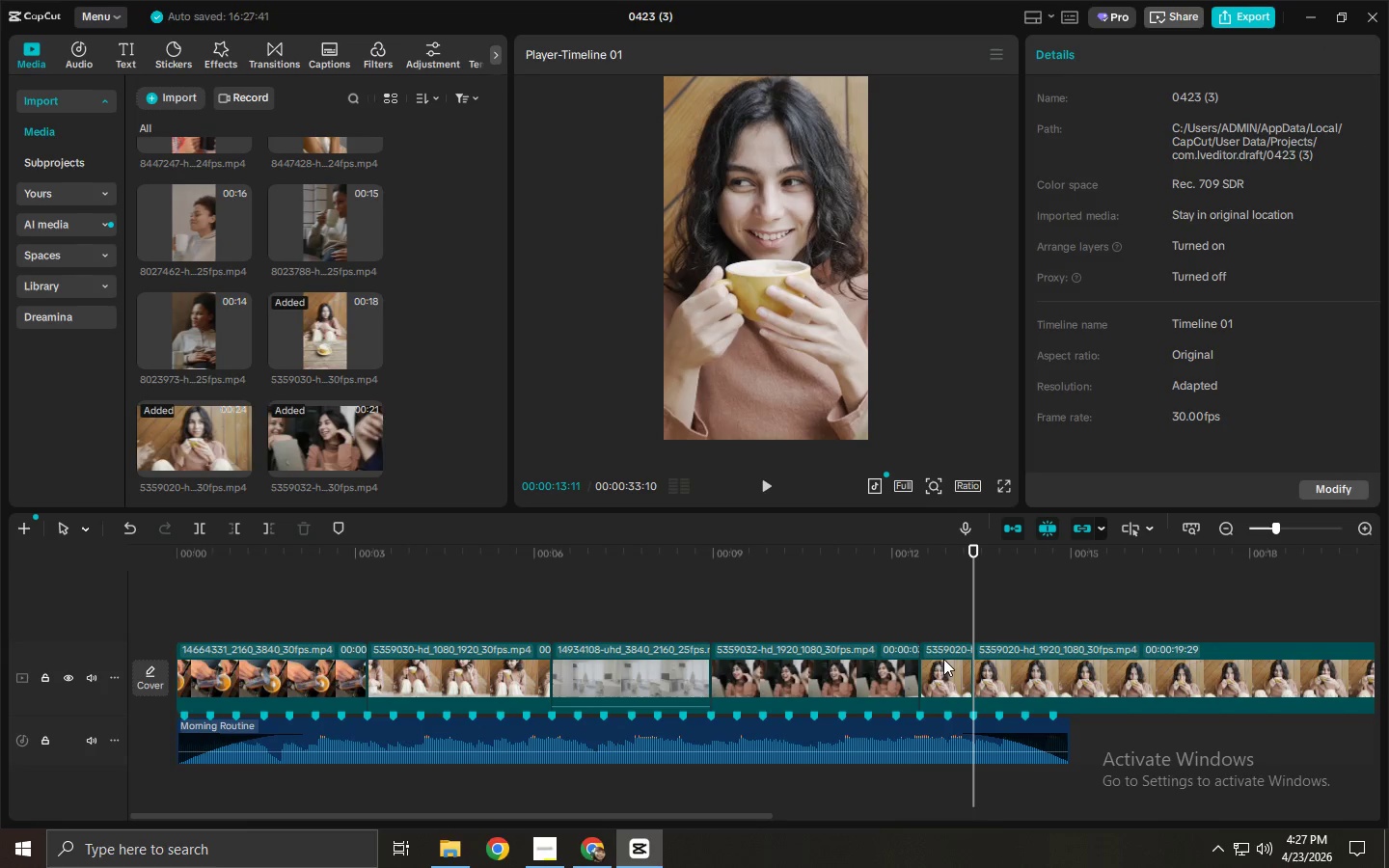 
left_click([942, 662])
 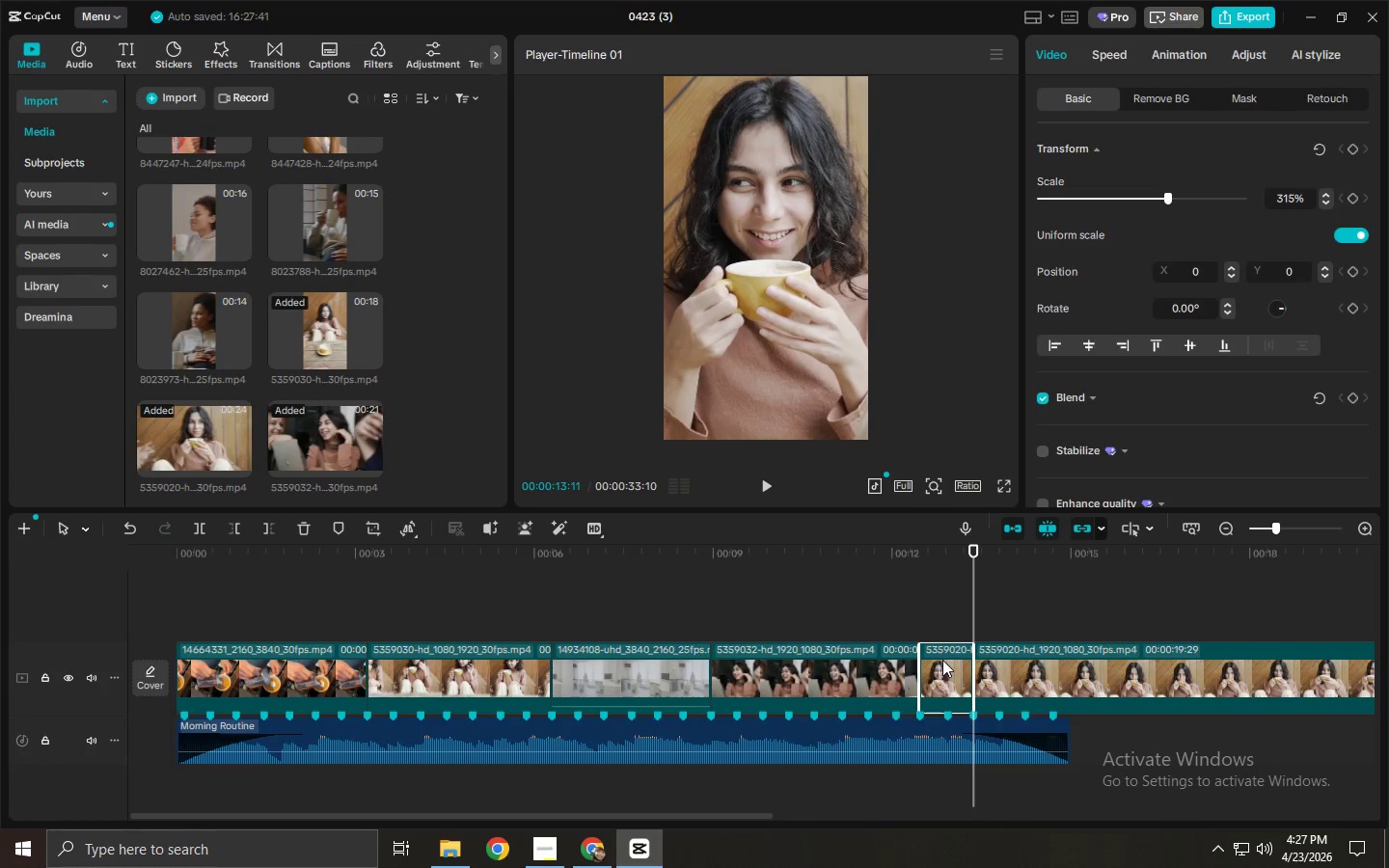 
key(Delete)
 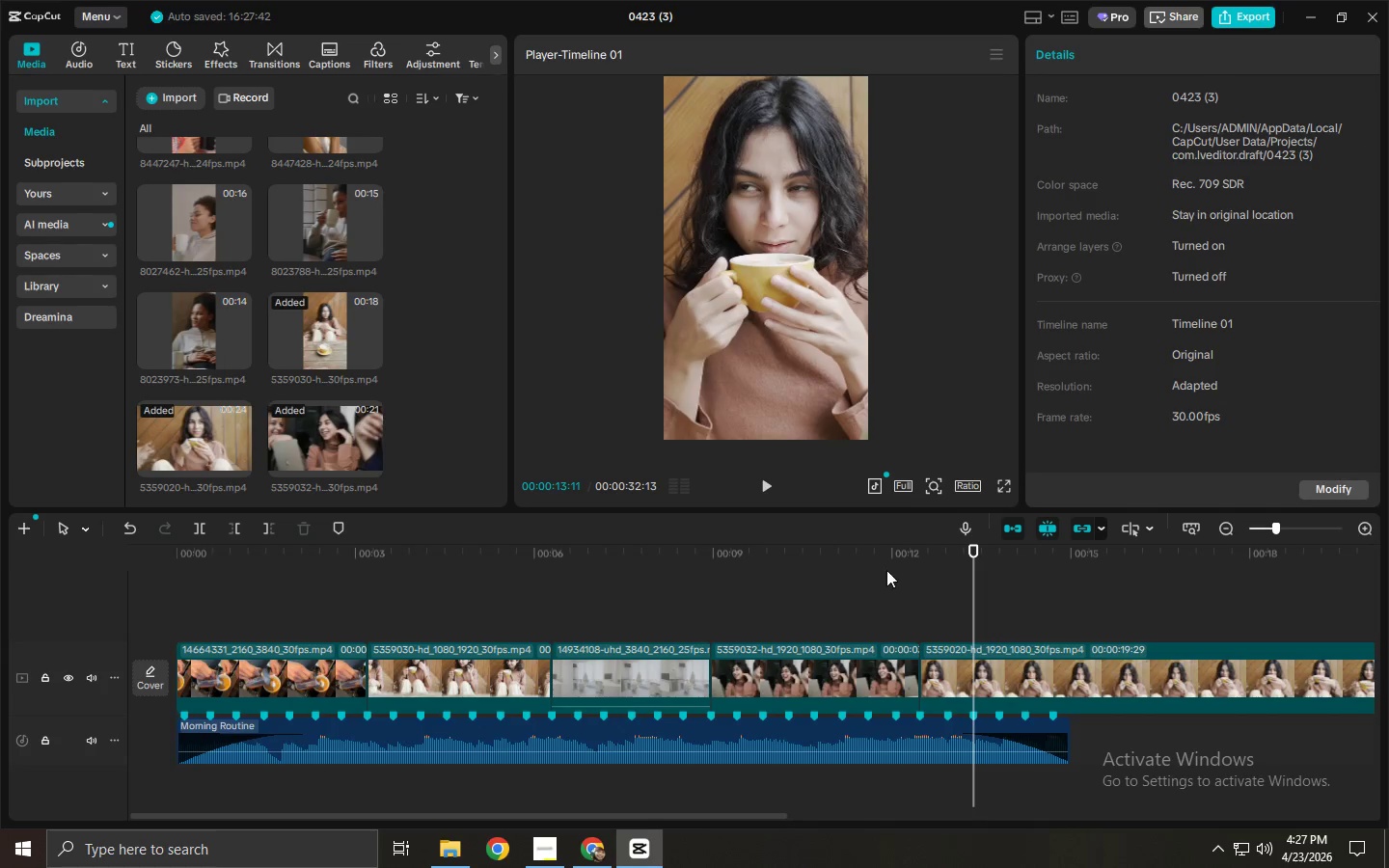 
left_click([878, 559])
 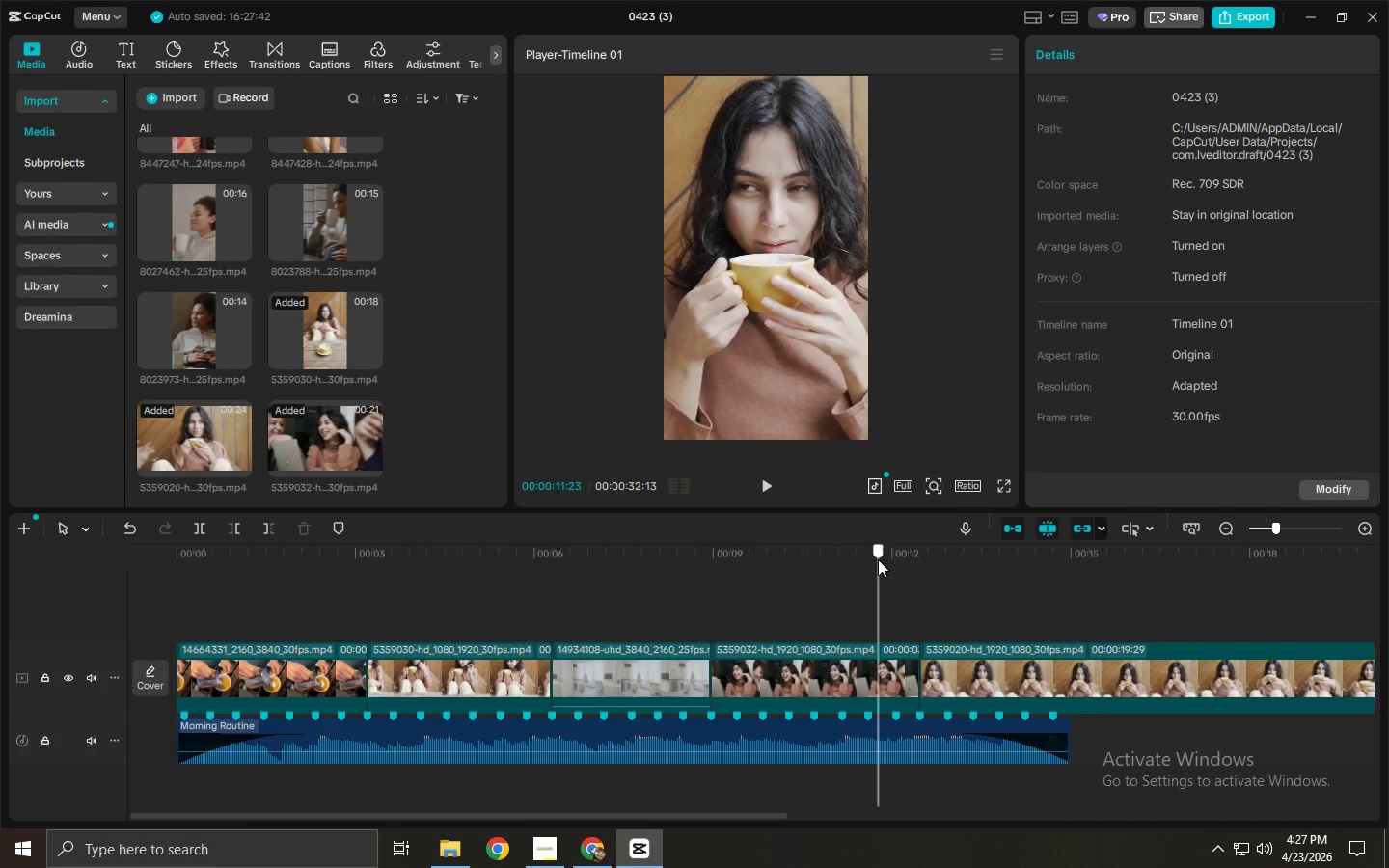 
key(Space)
 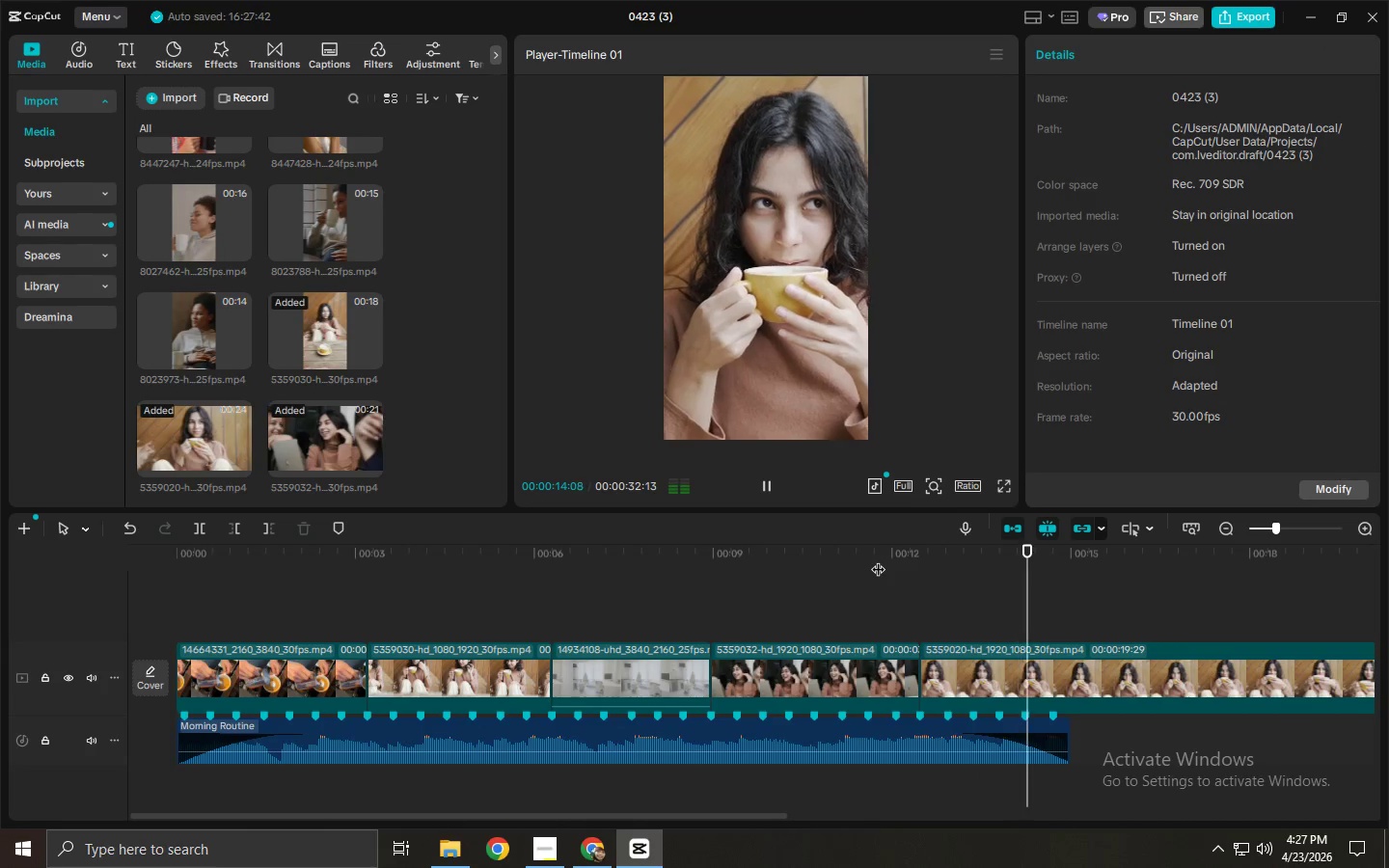 
key(Space)
 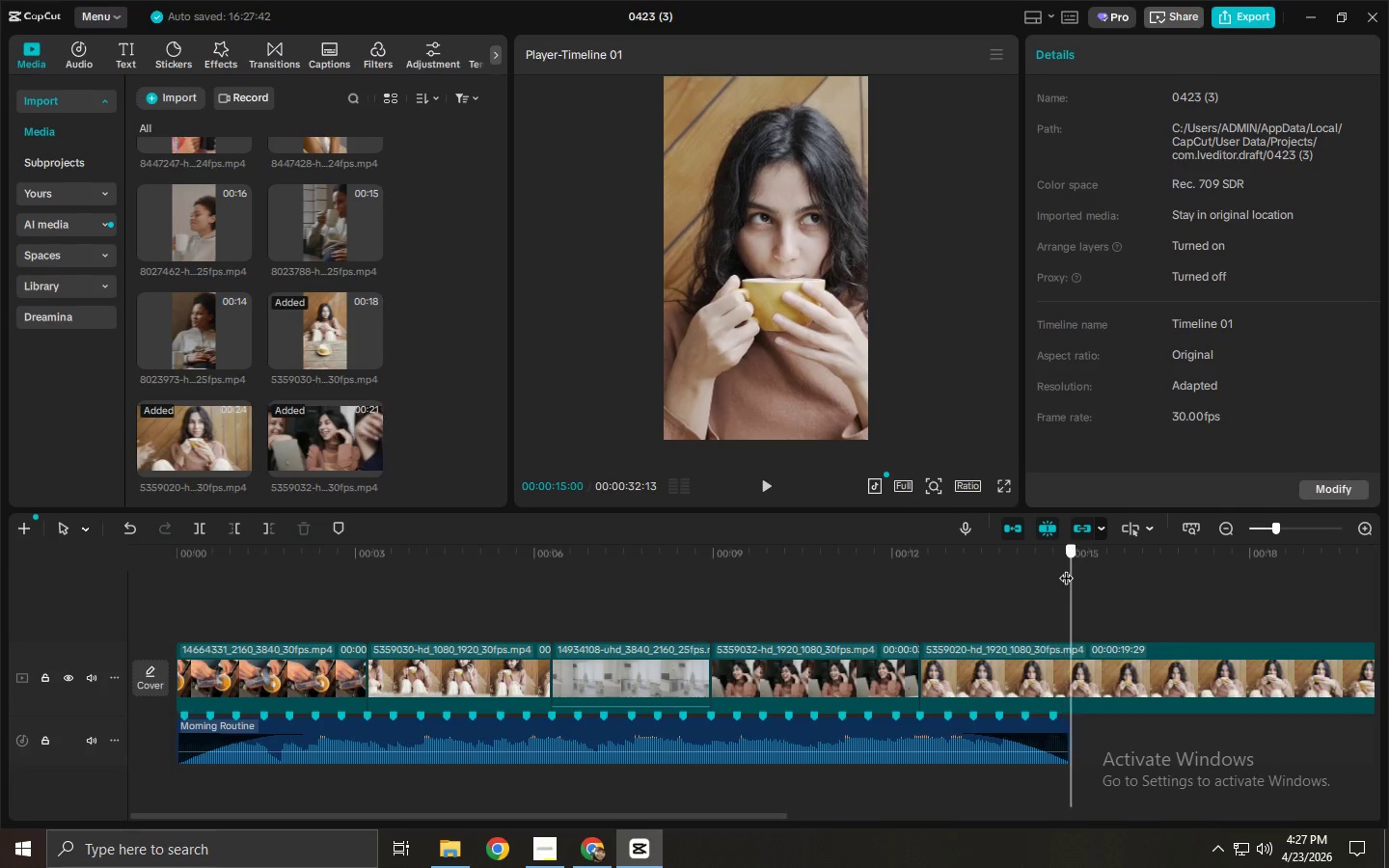 
key(Control+ControlLeft)
 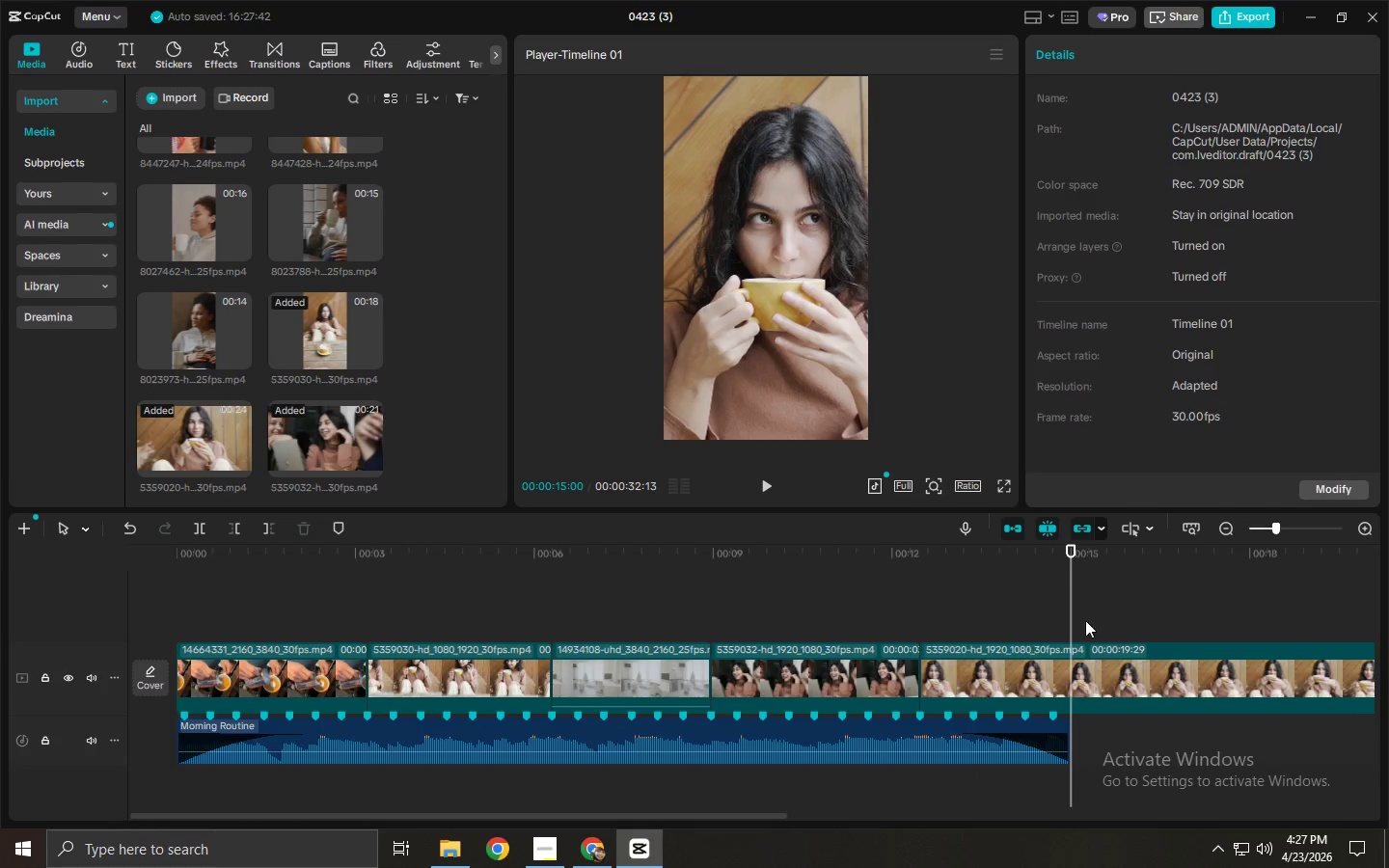 
key(Control+B)
 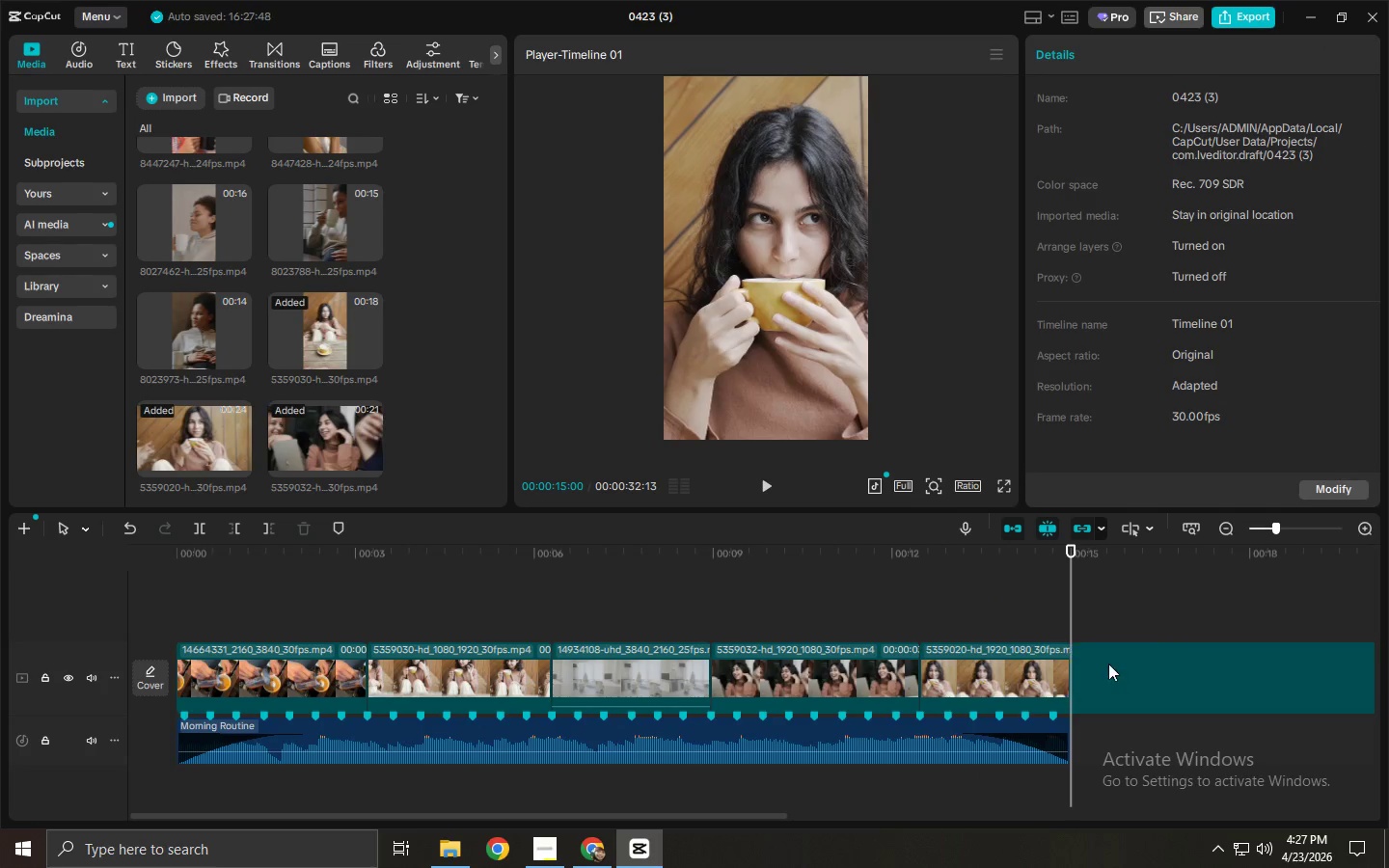 
left_click([1109, 664])
 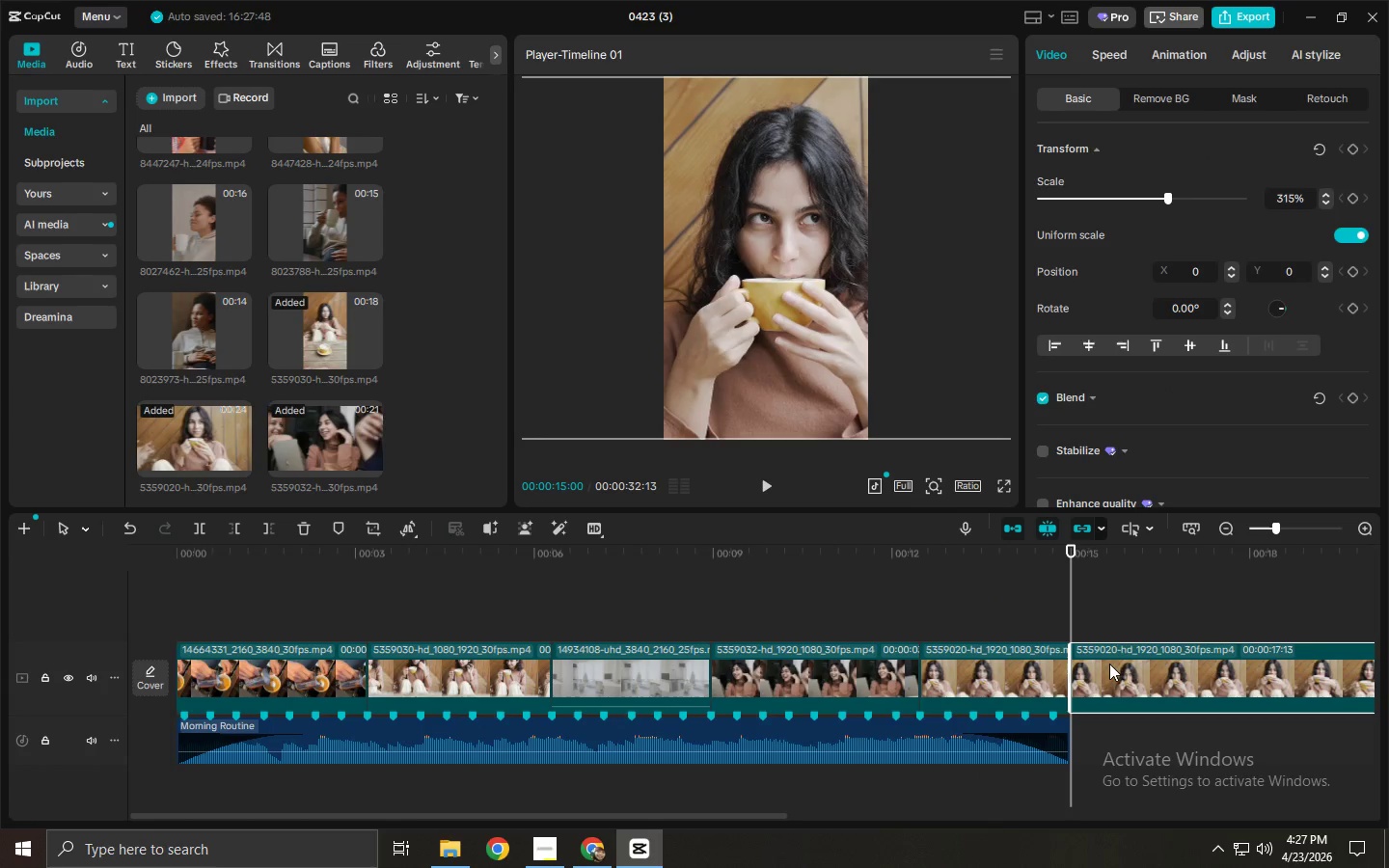 
key(Delete)
 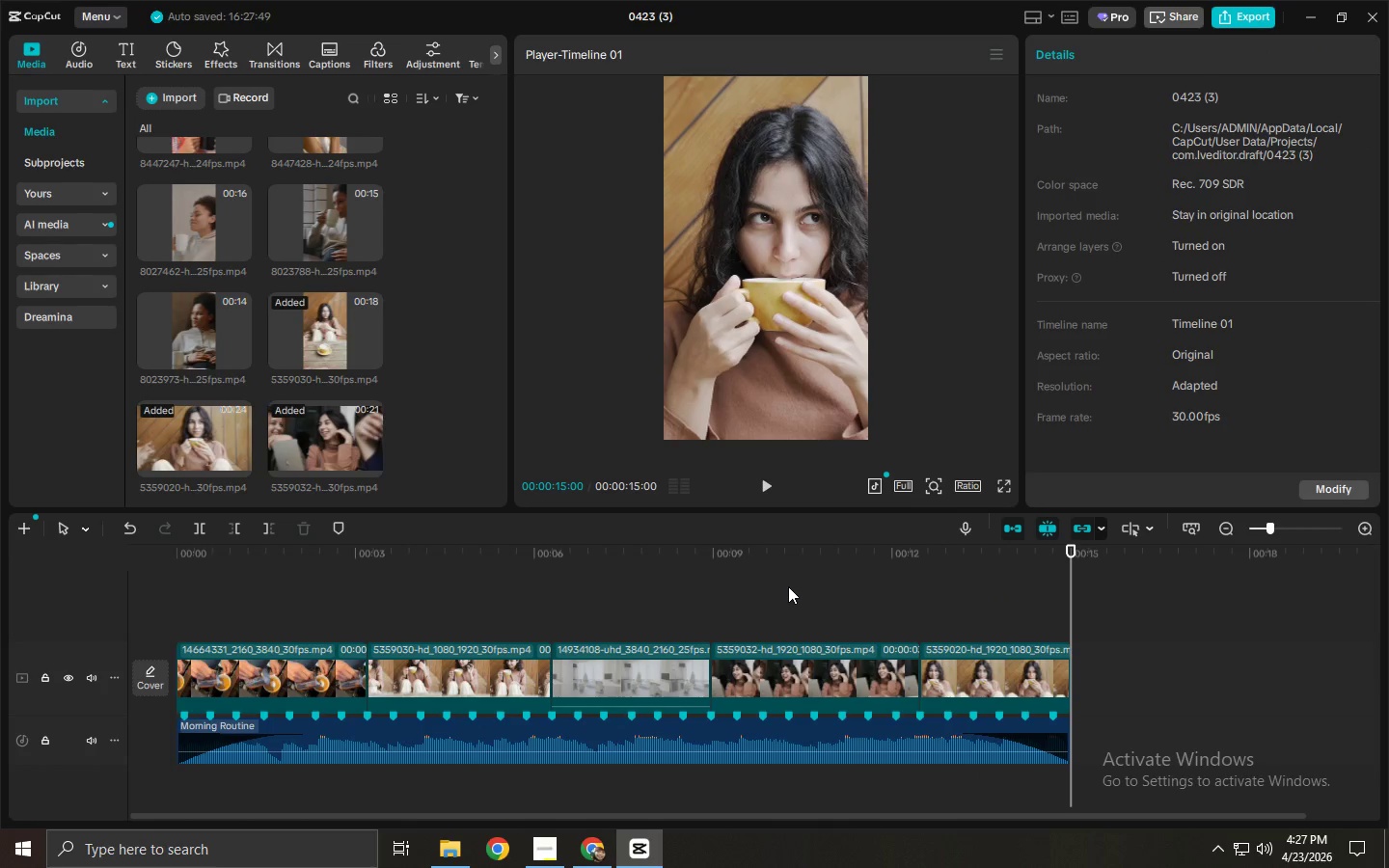 
left_click_drag(start_coordinate=[358, 557], to_coordinate=[79, 541])
 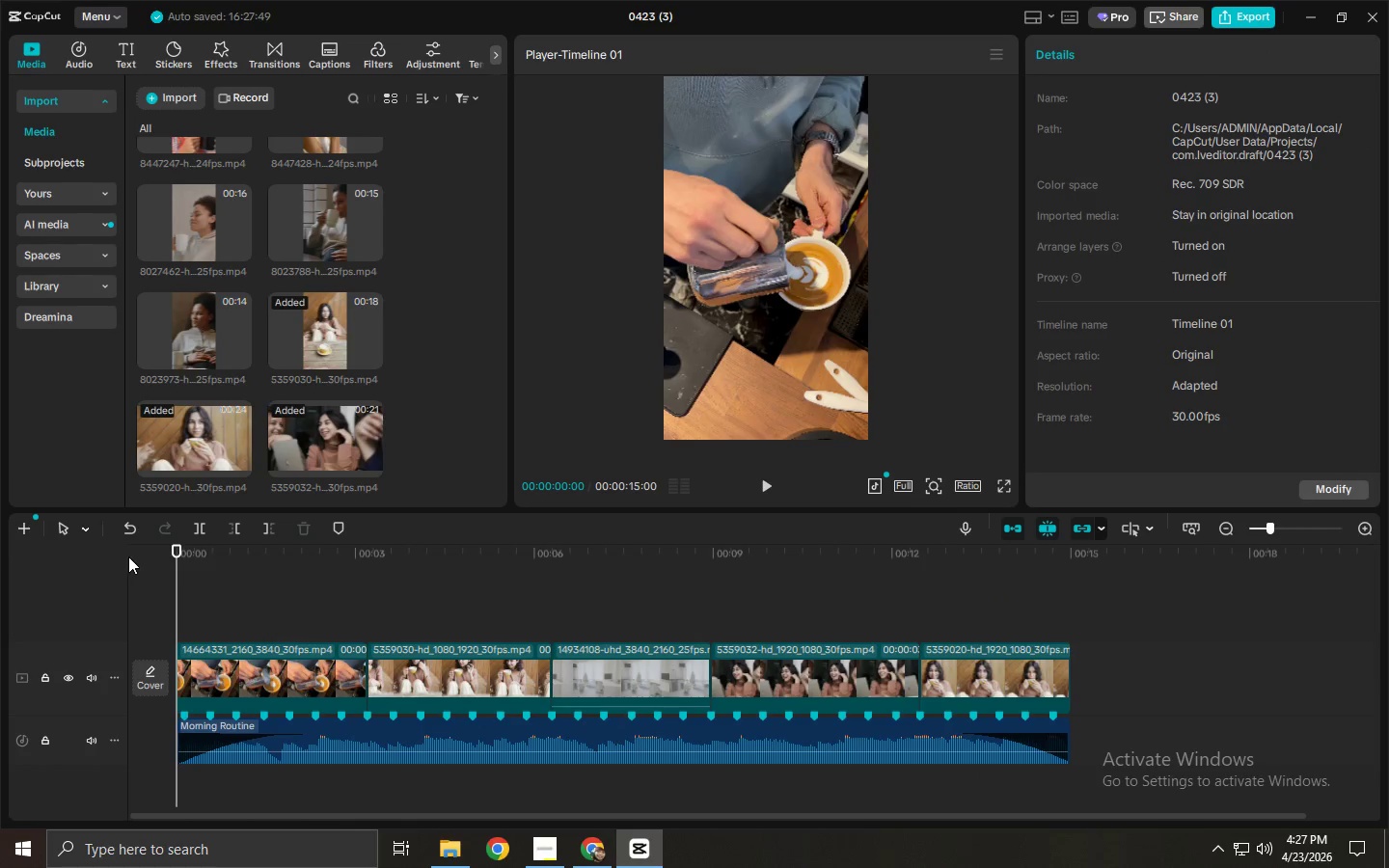 
key(Space)
 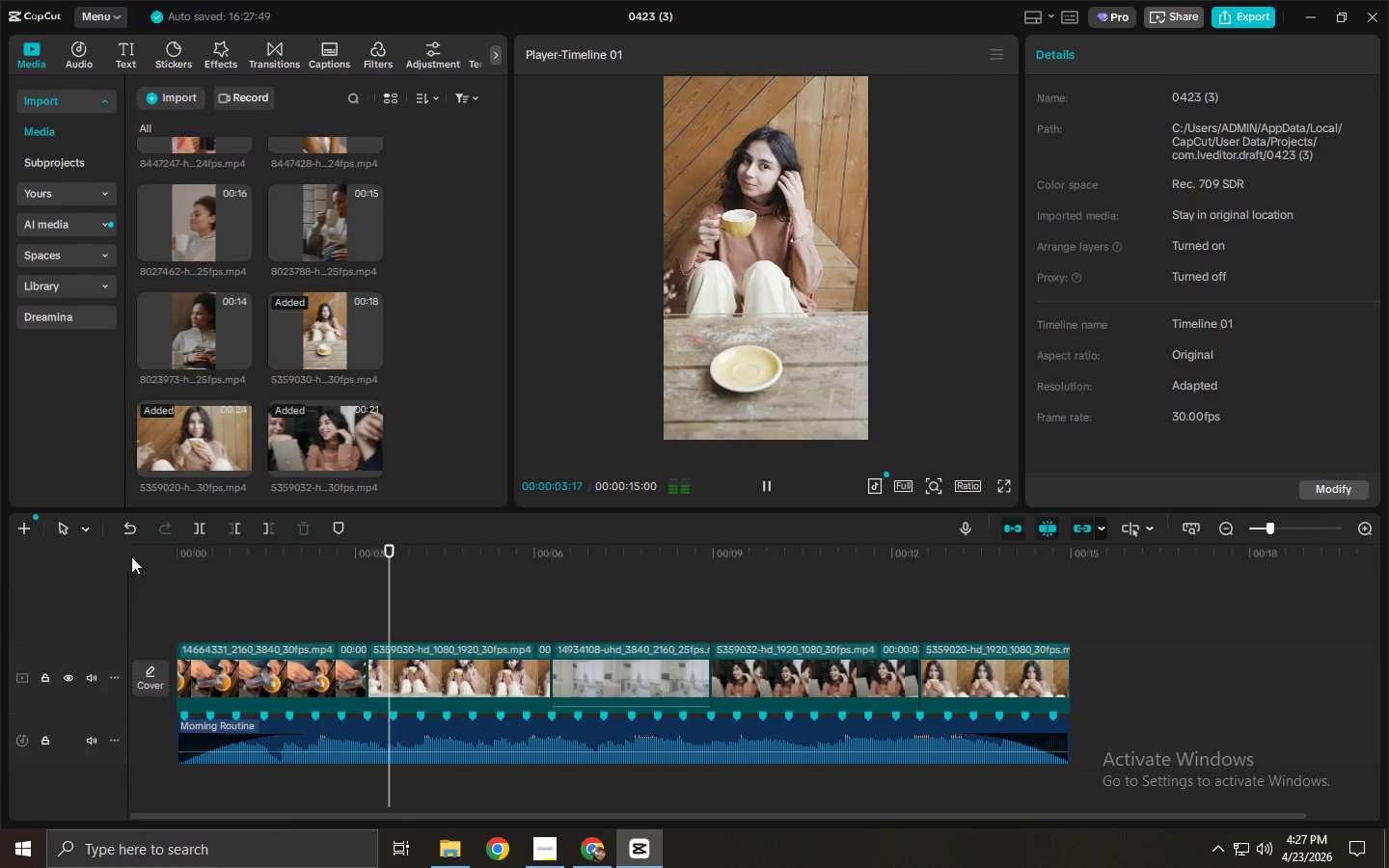 
wait(9.03)
 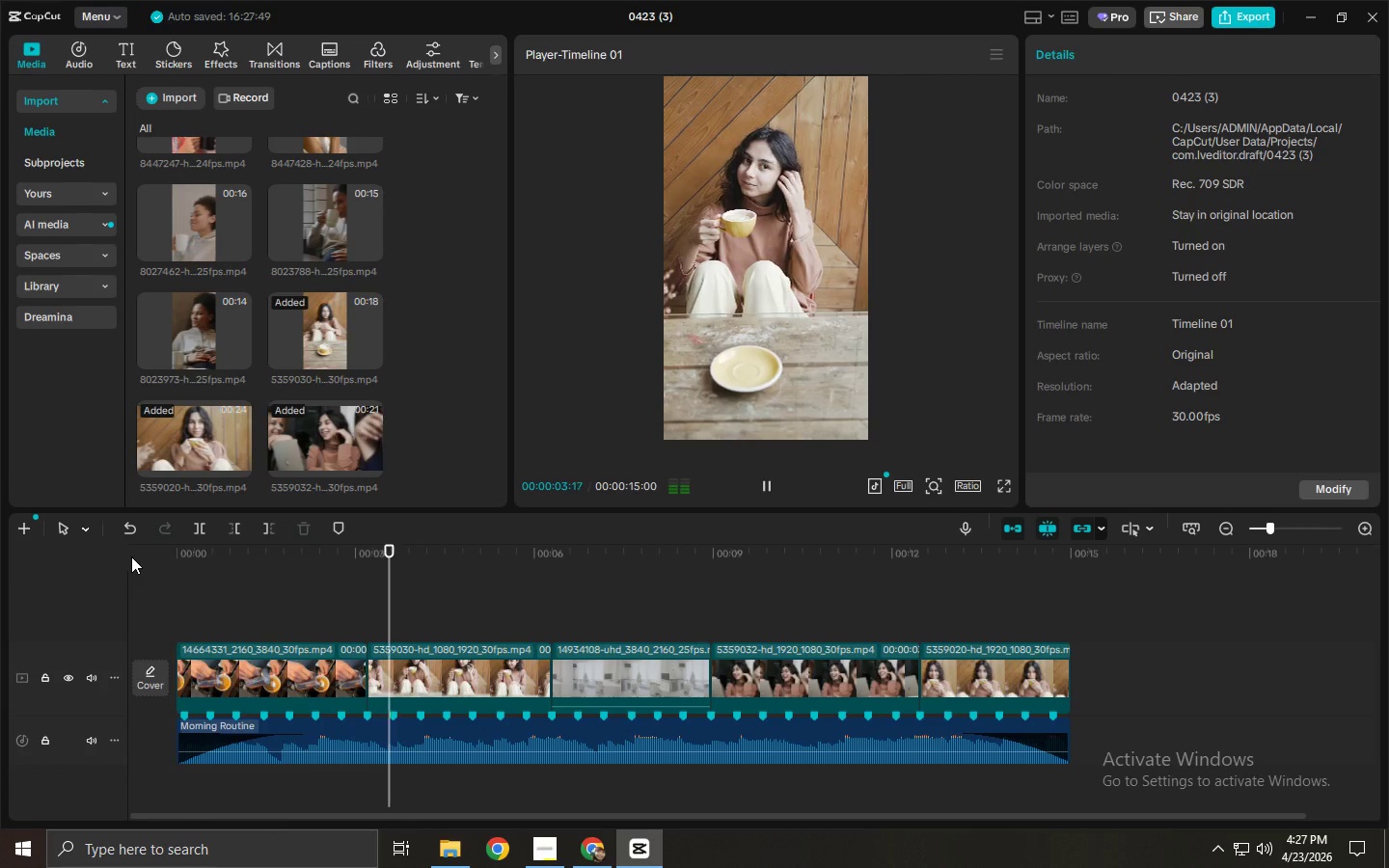 
left_click([448, 665])
 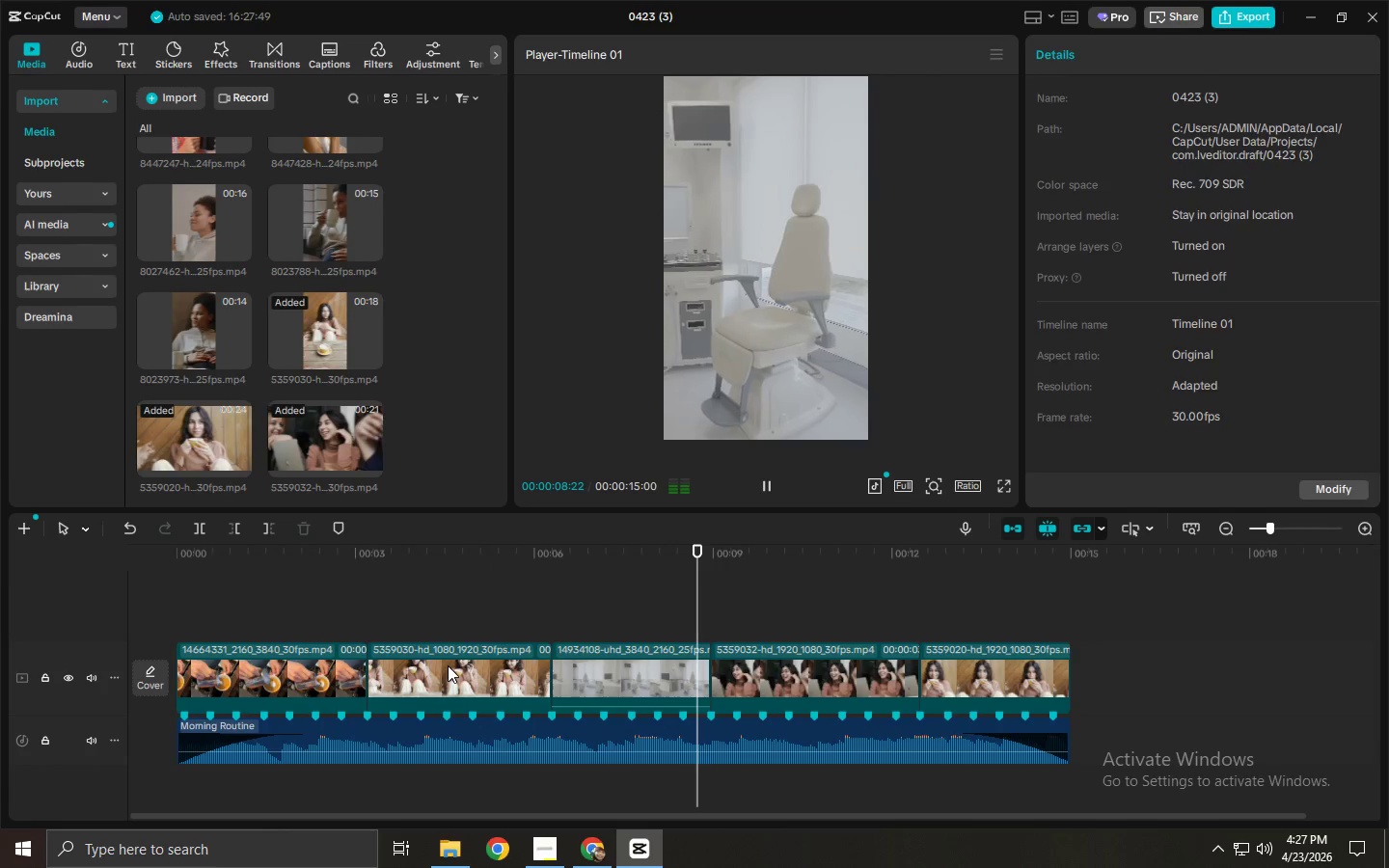 
right_click([448, 665])
 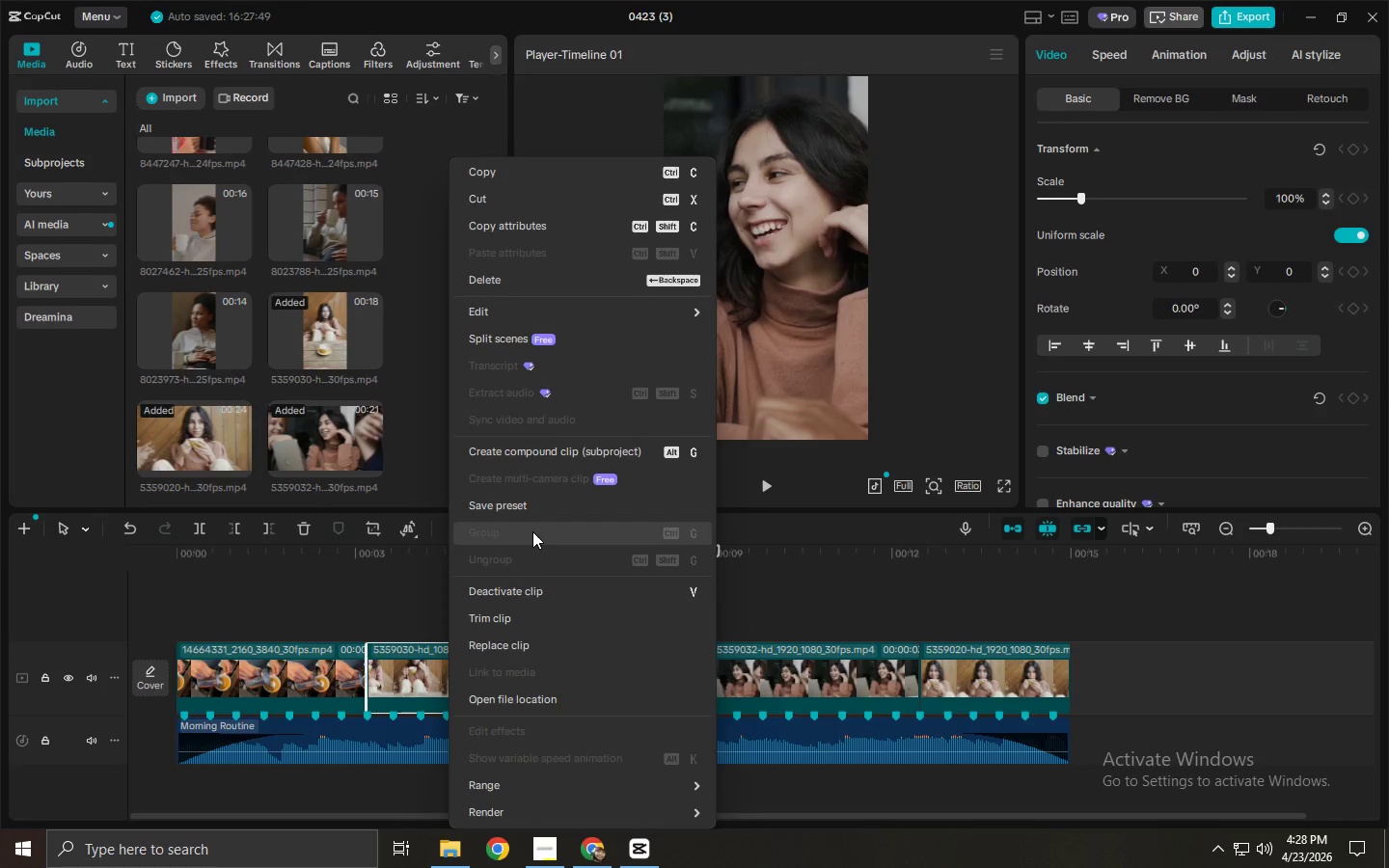 
left_click([537, 617])
 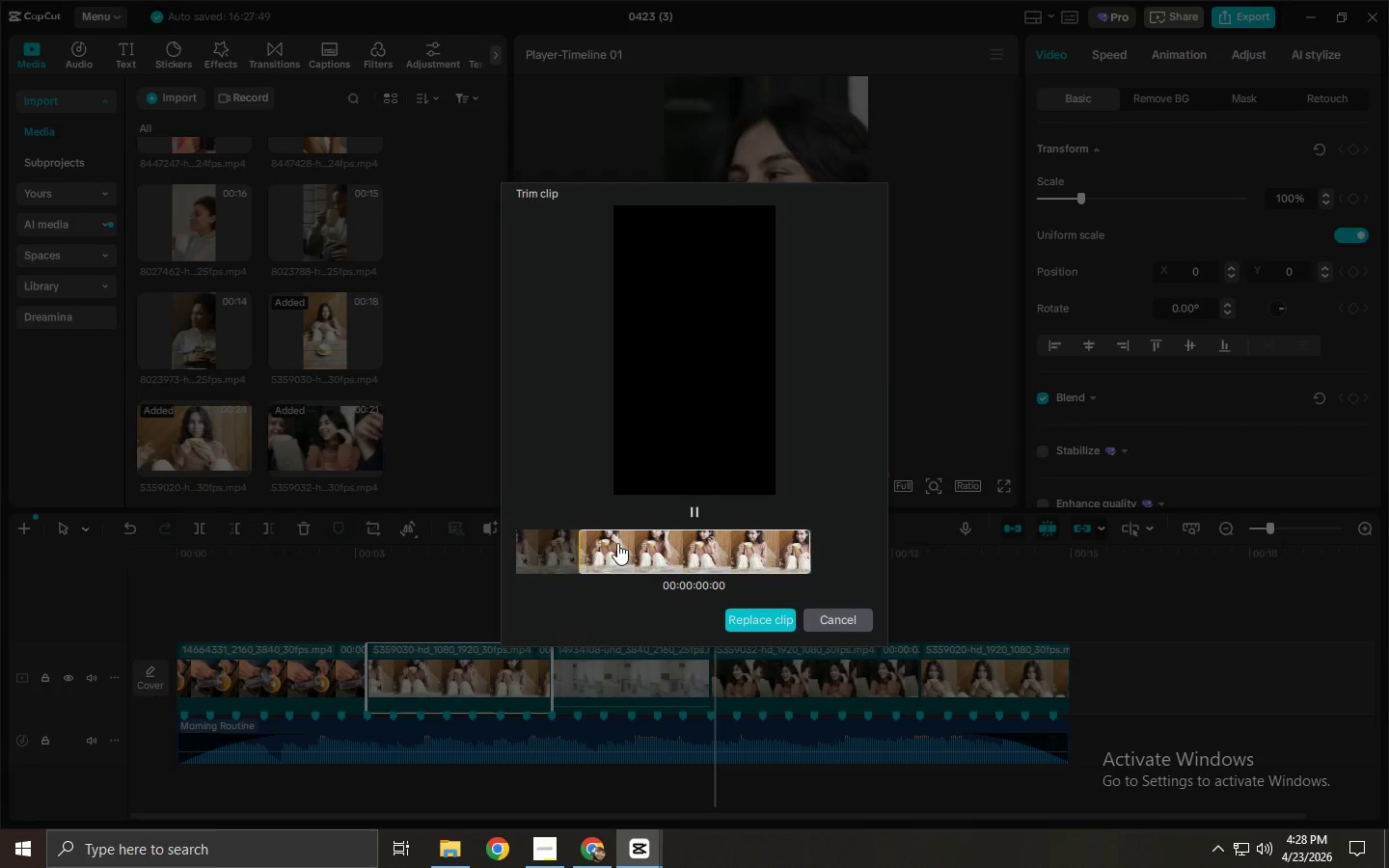 
left_click_drag(start_coordinate=[622, 542], to_coordinate=[750, 543])
 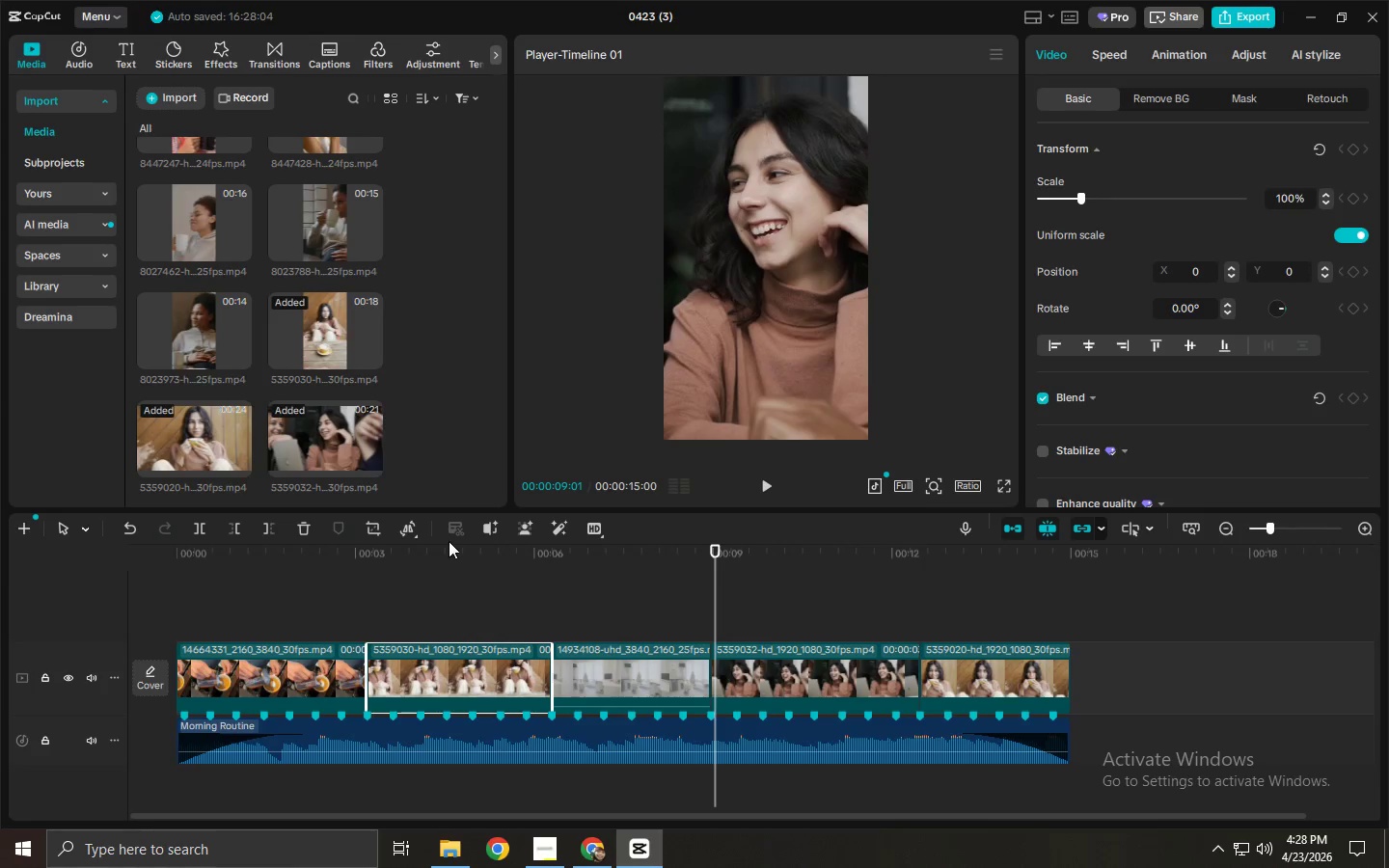 
double_click([368, 552])
 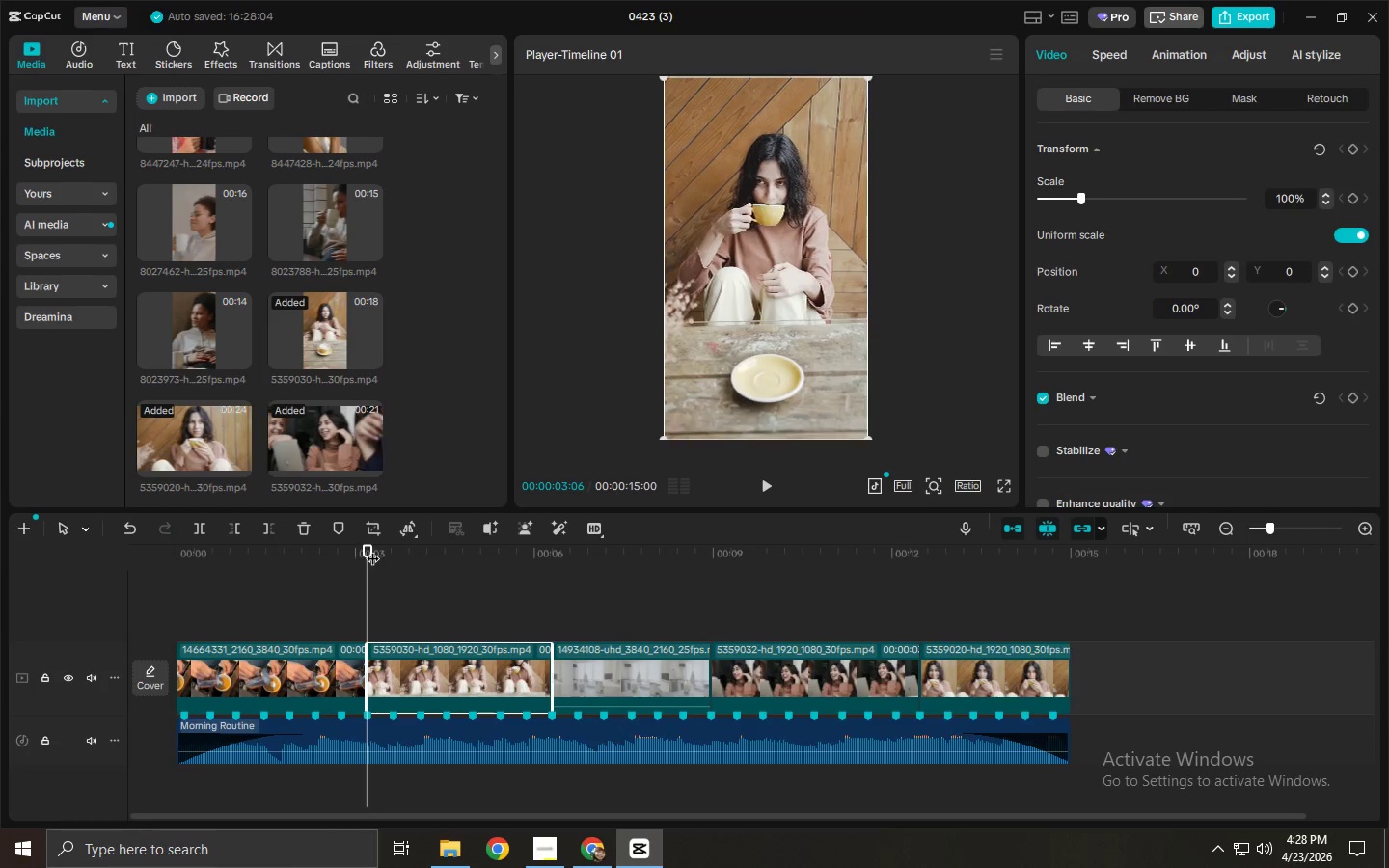 
key(Space)
 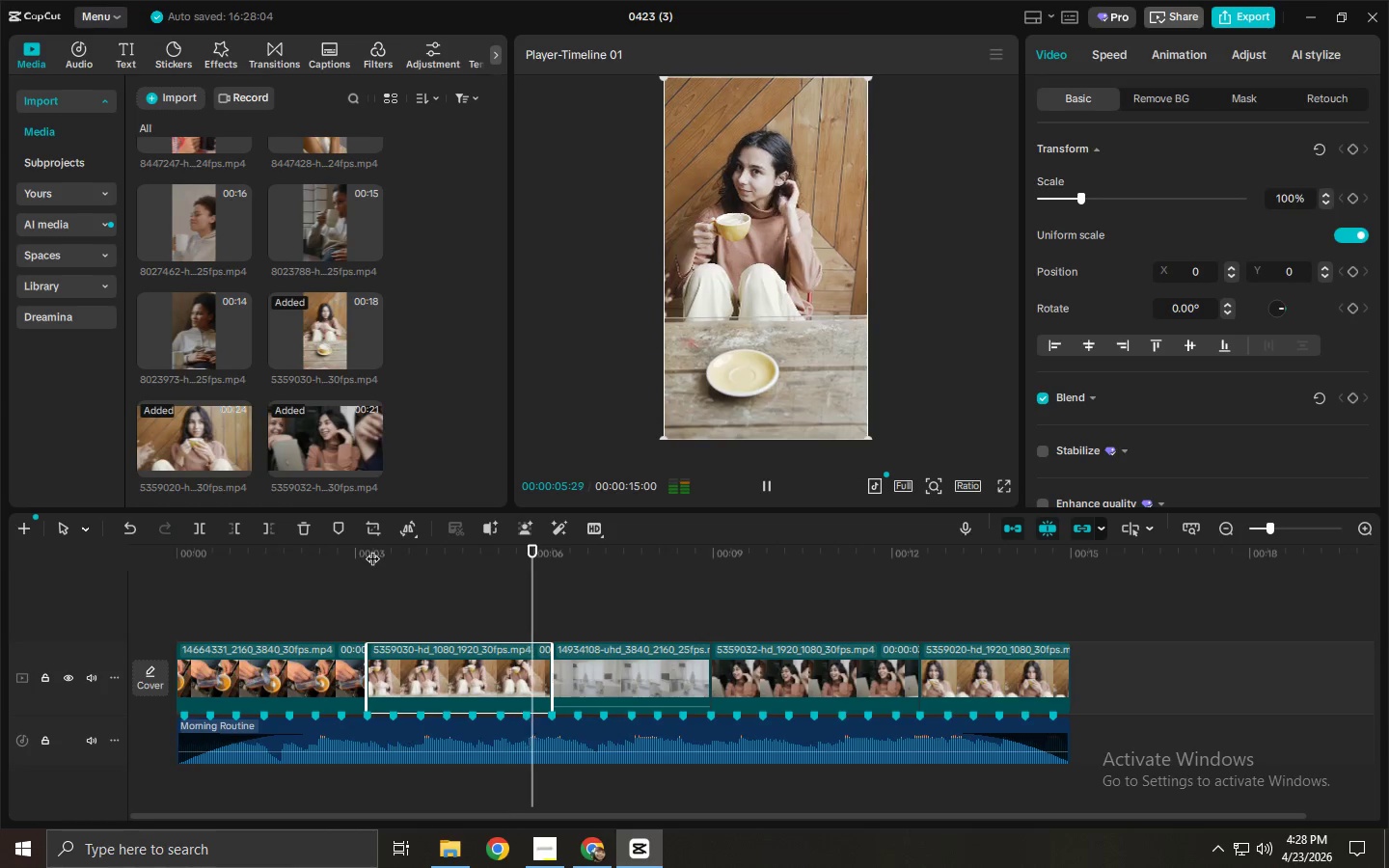 
left_click_drag(start_coordinate=[473, 569], to_coordinate=[427, 581])
 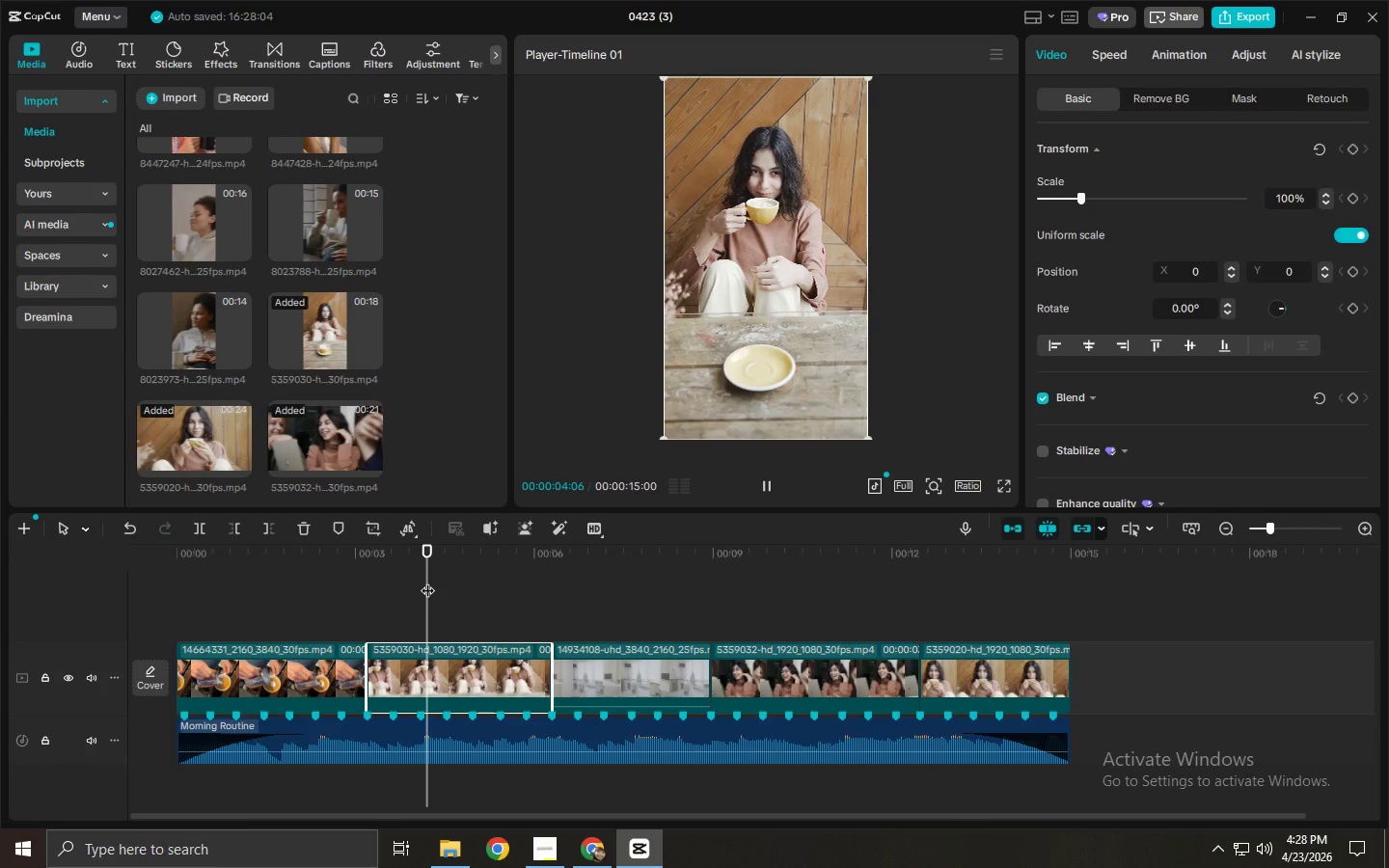 
key(Space)
 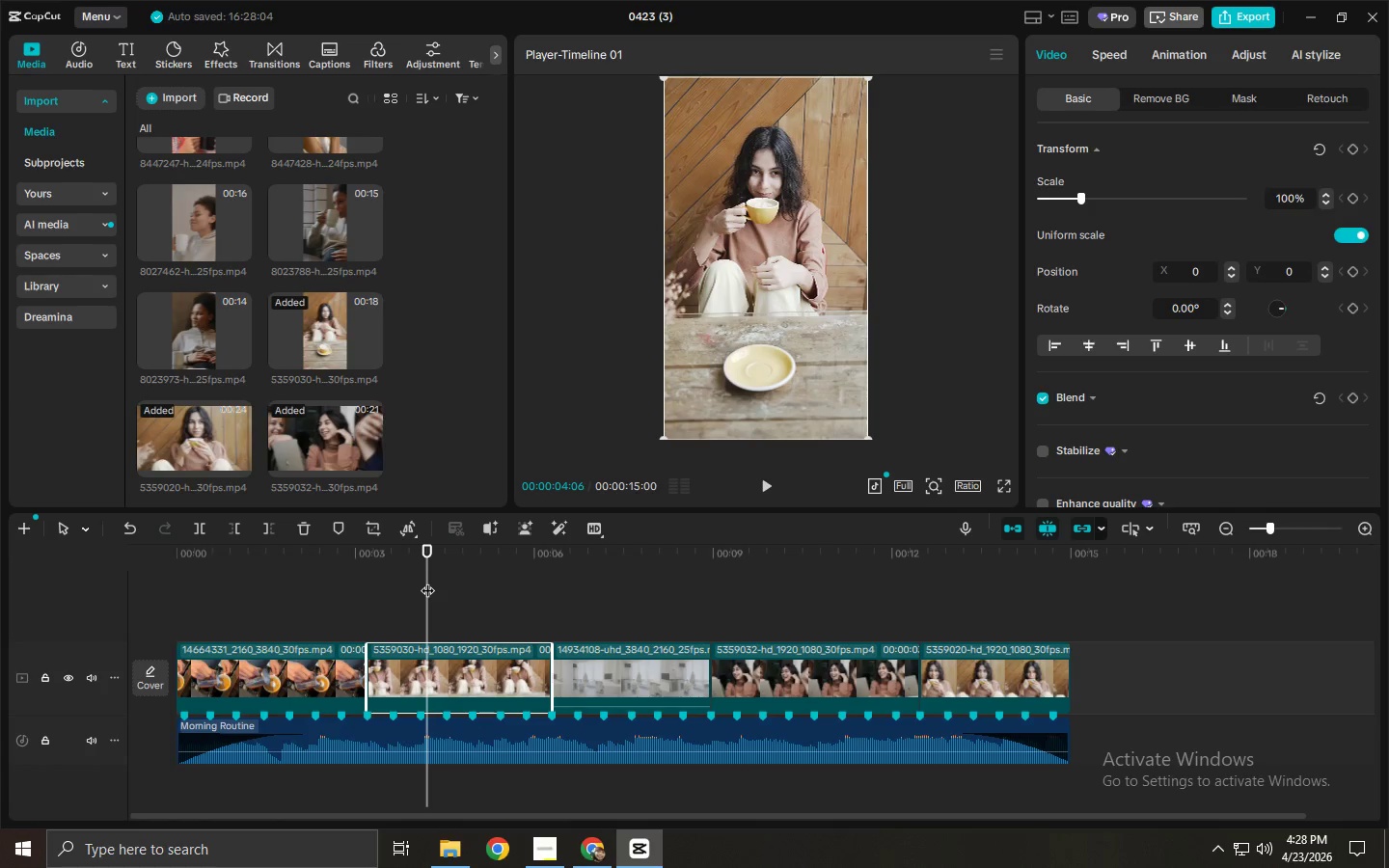 
key(Space)
 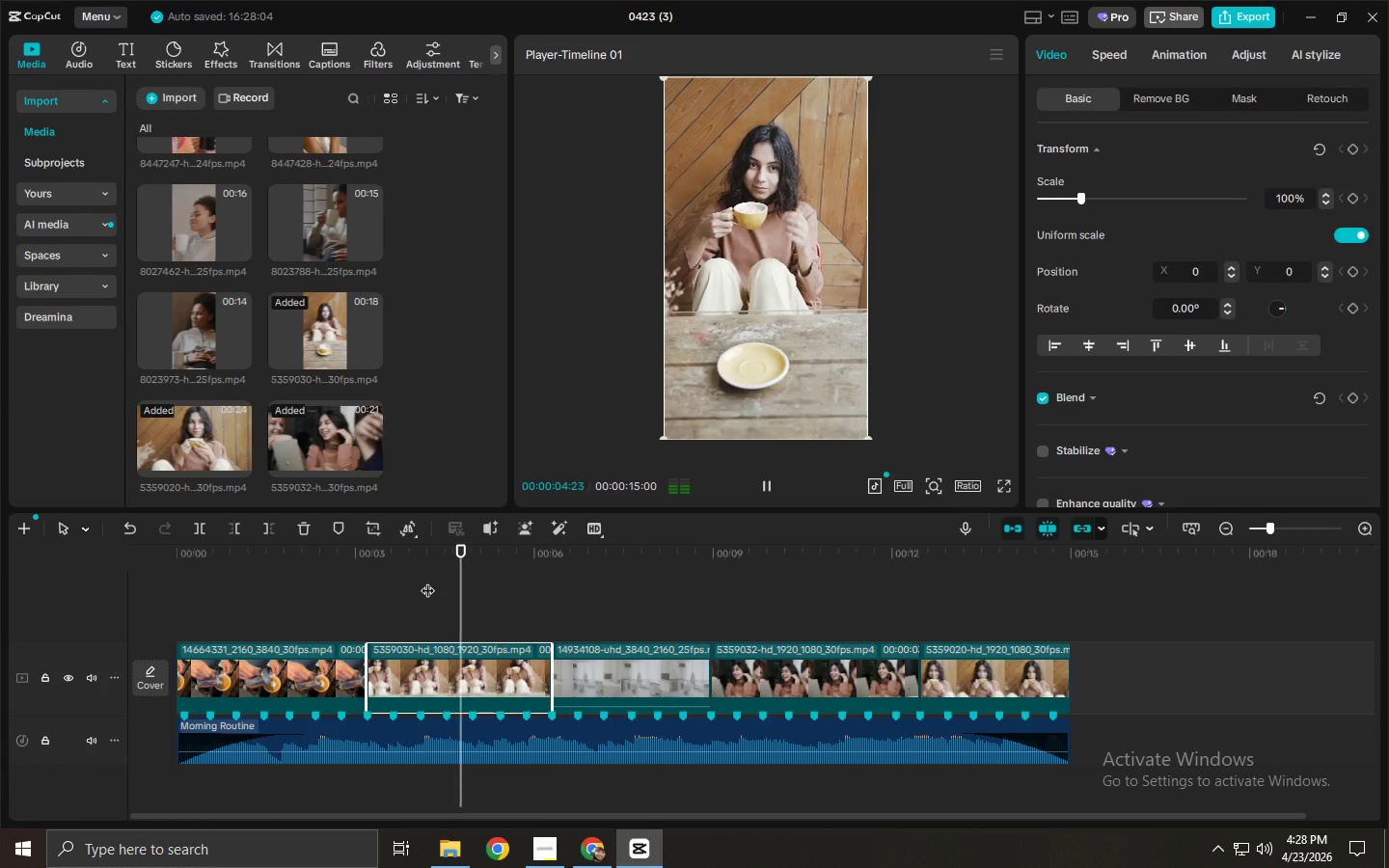 
key(Space)
 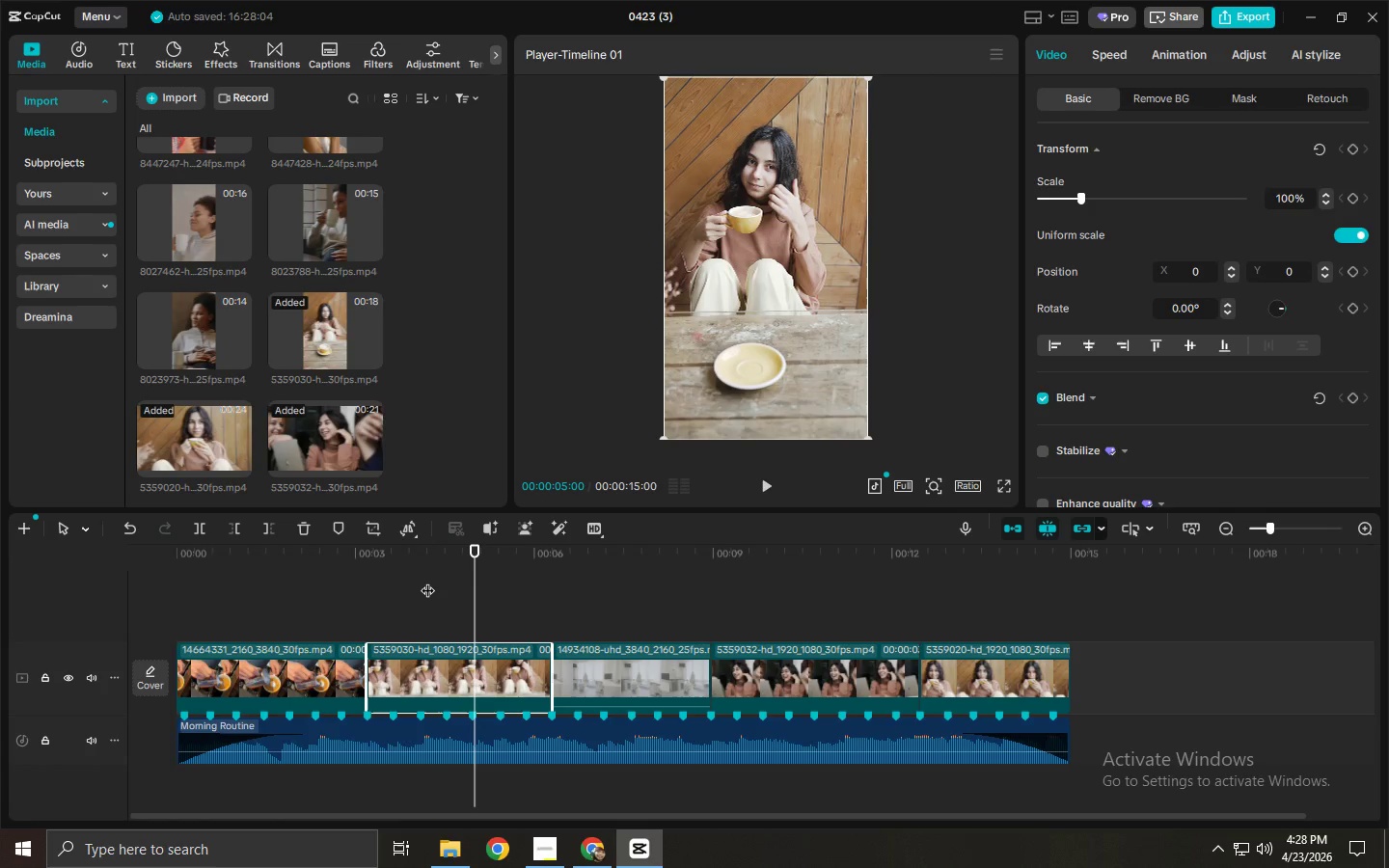 
wait(5.14)
 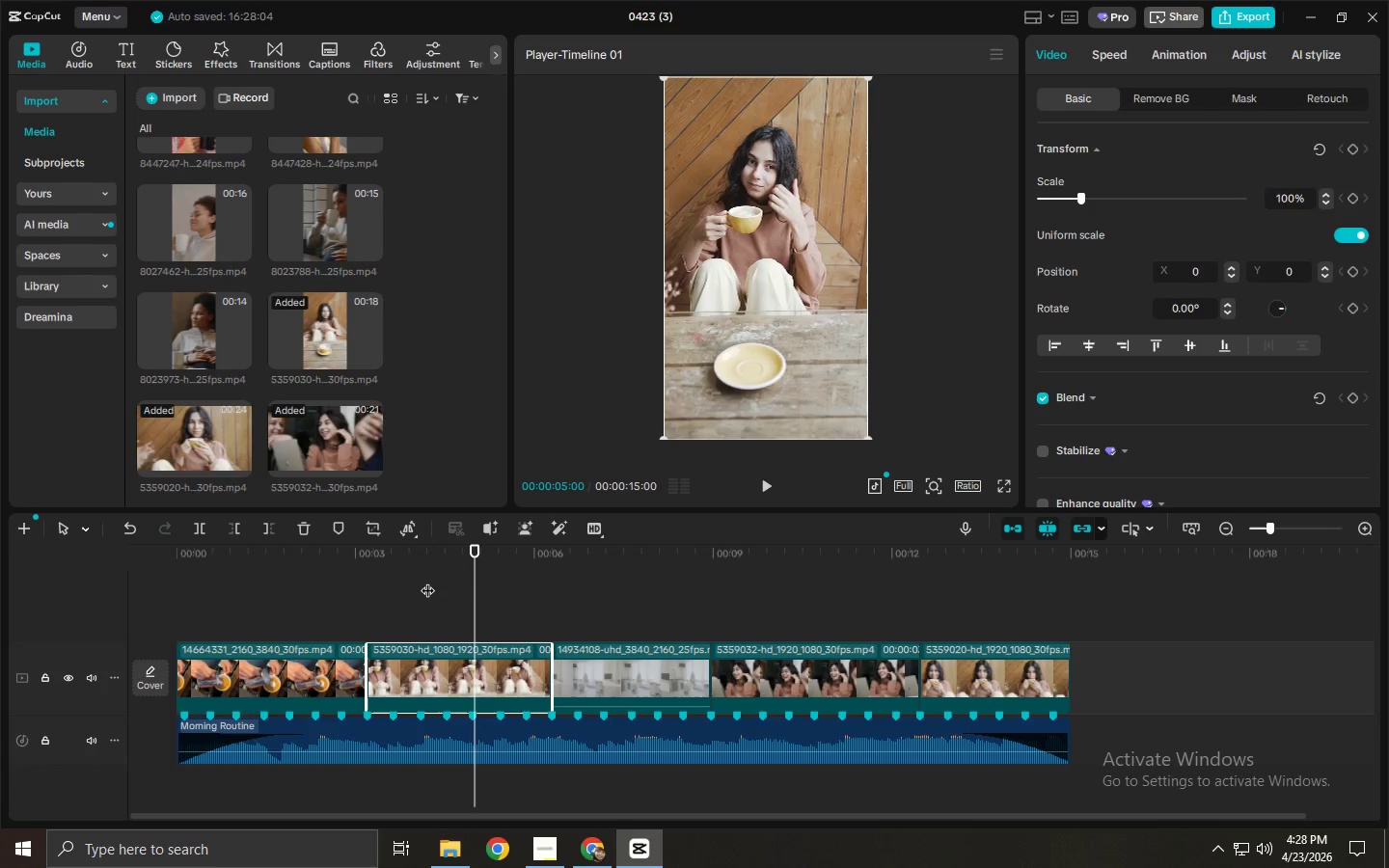 
key(Space)
 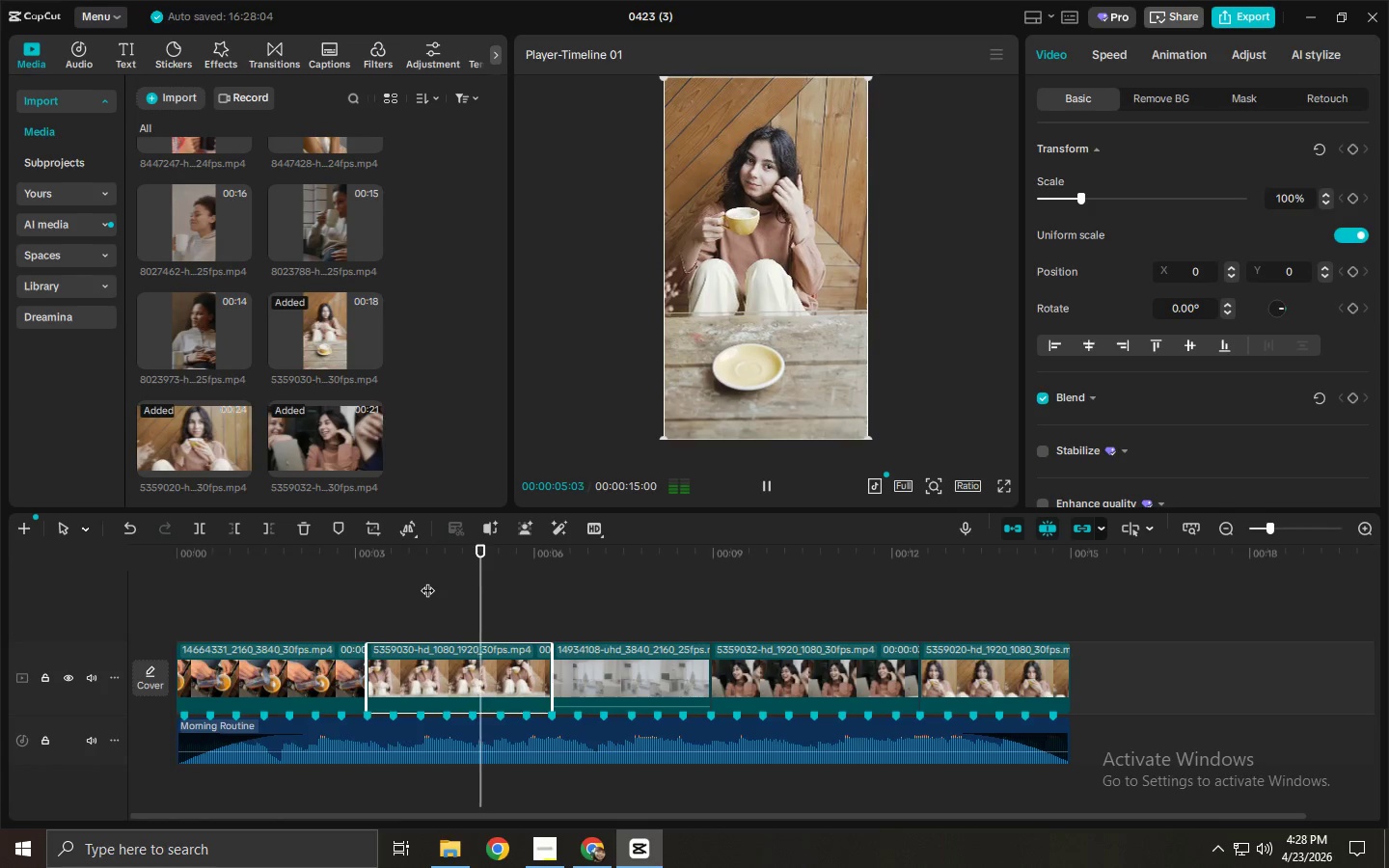 
key(Space)
 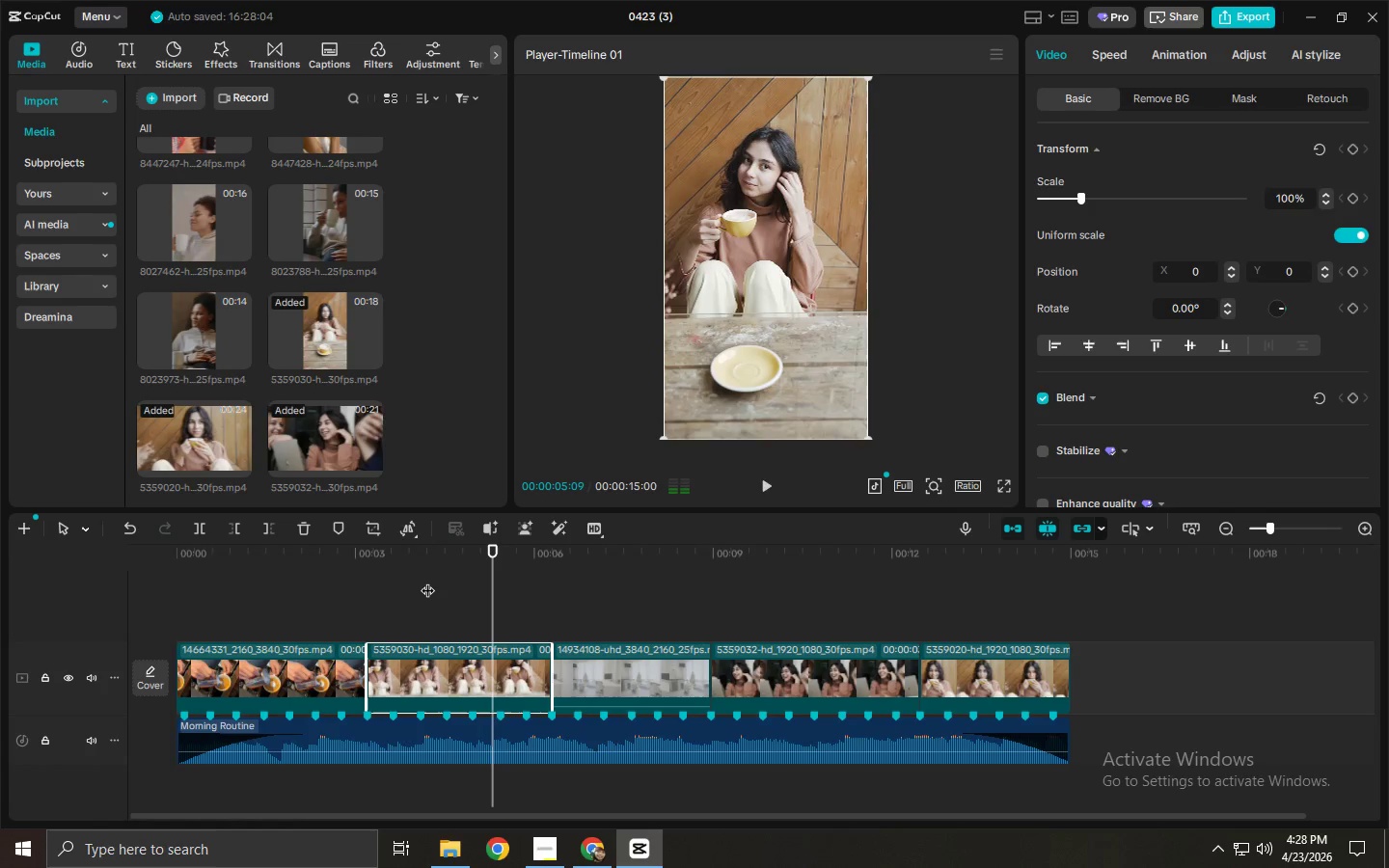 
key(Space)
 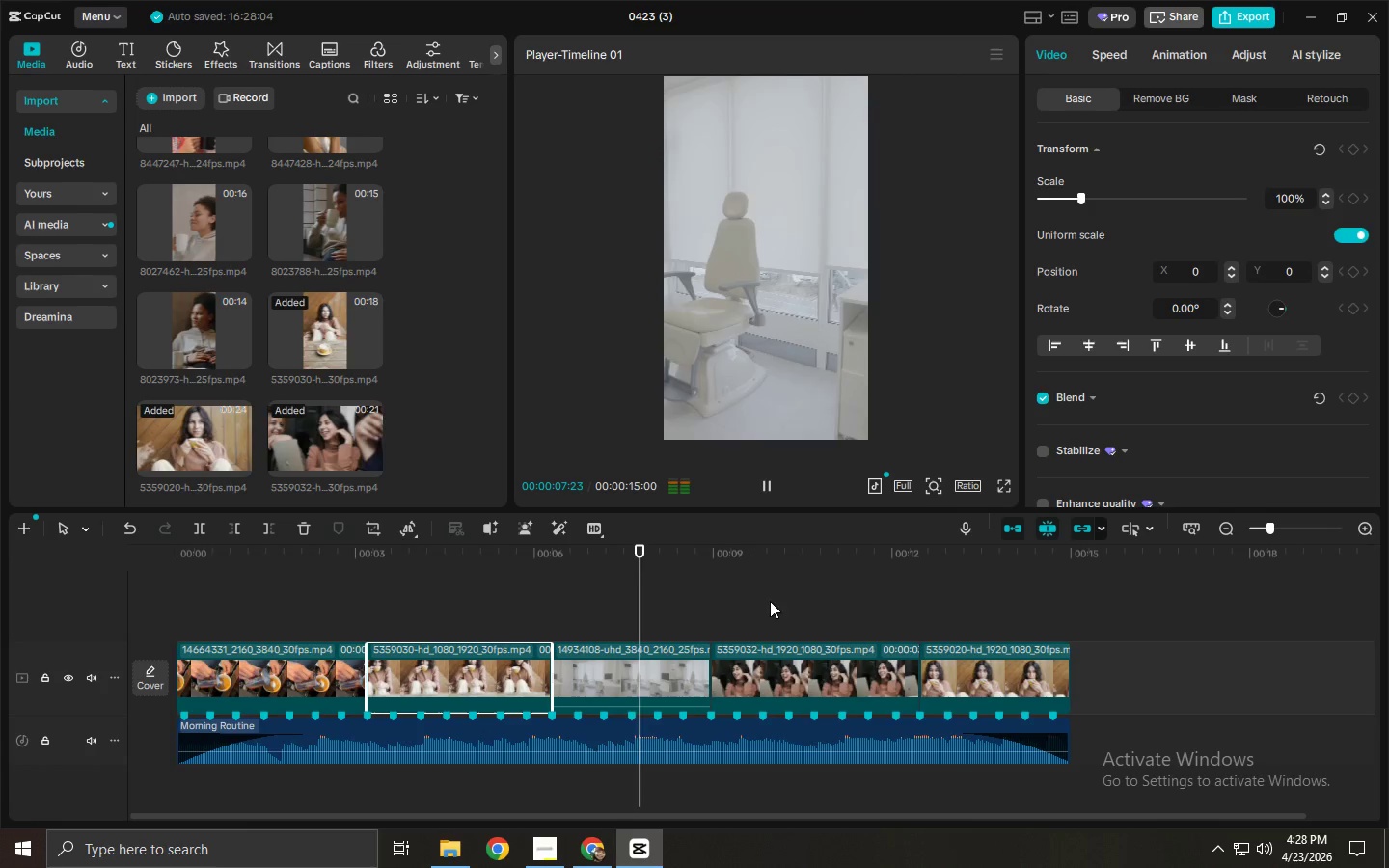 
key(Space)
 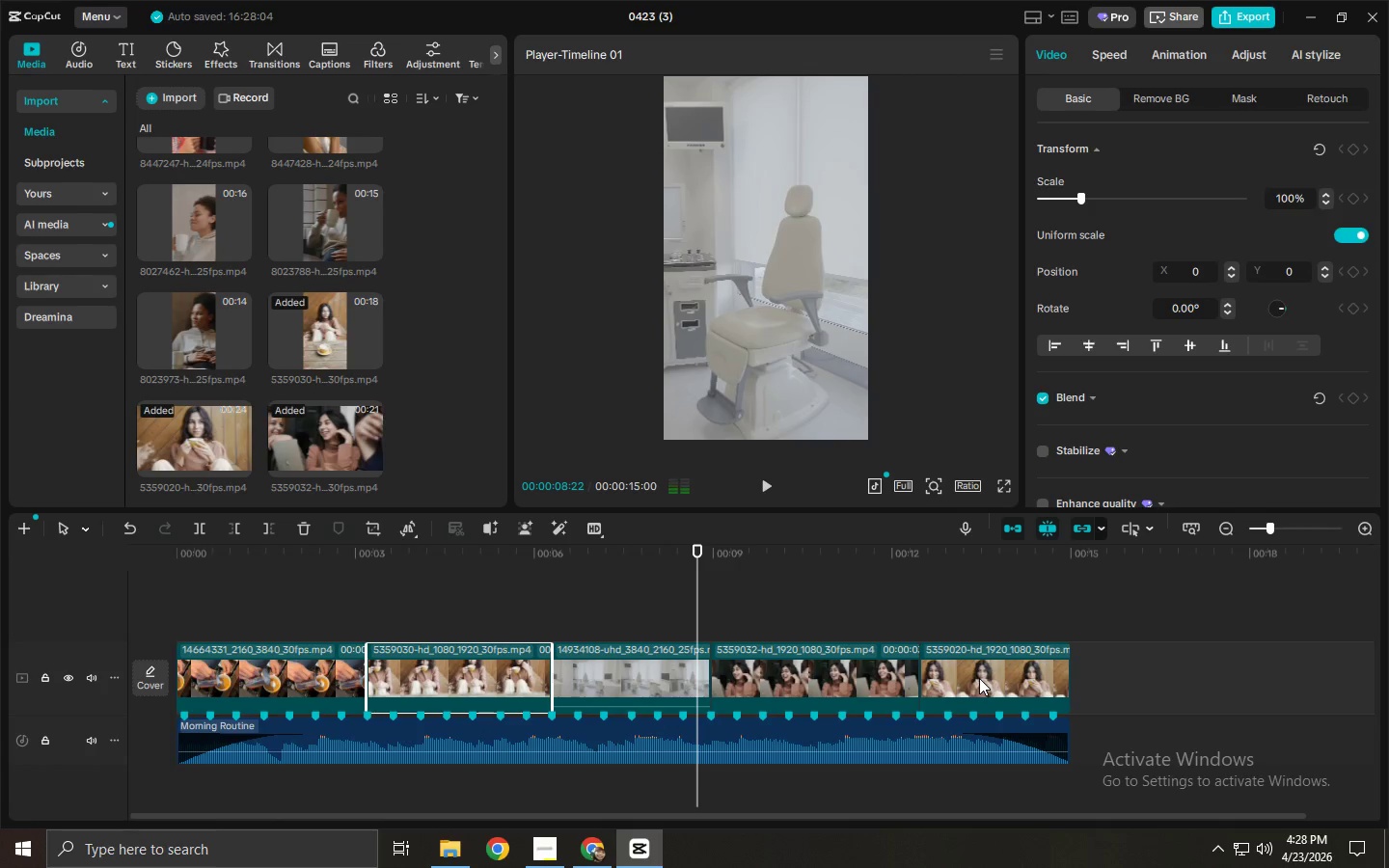 
left_click_drag(start_coordinate=[979, 678], to_coordinate=[411, 687])
 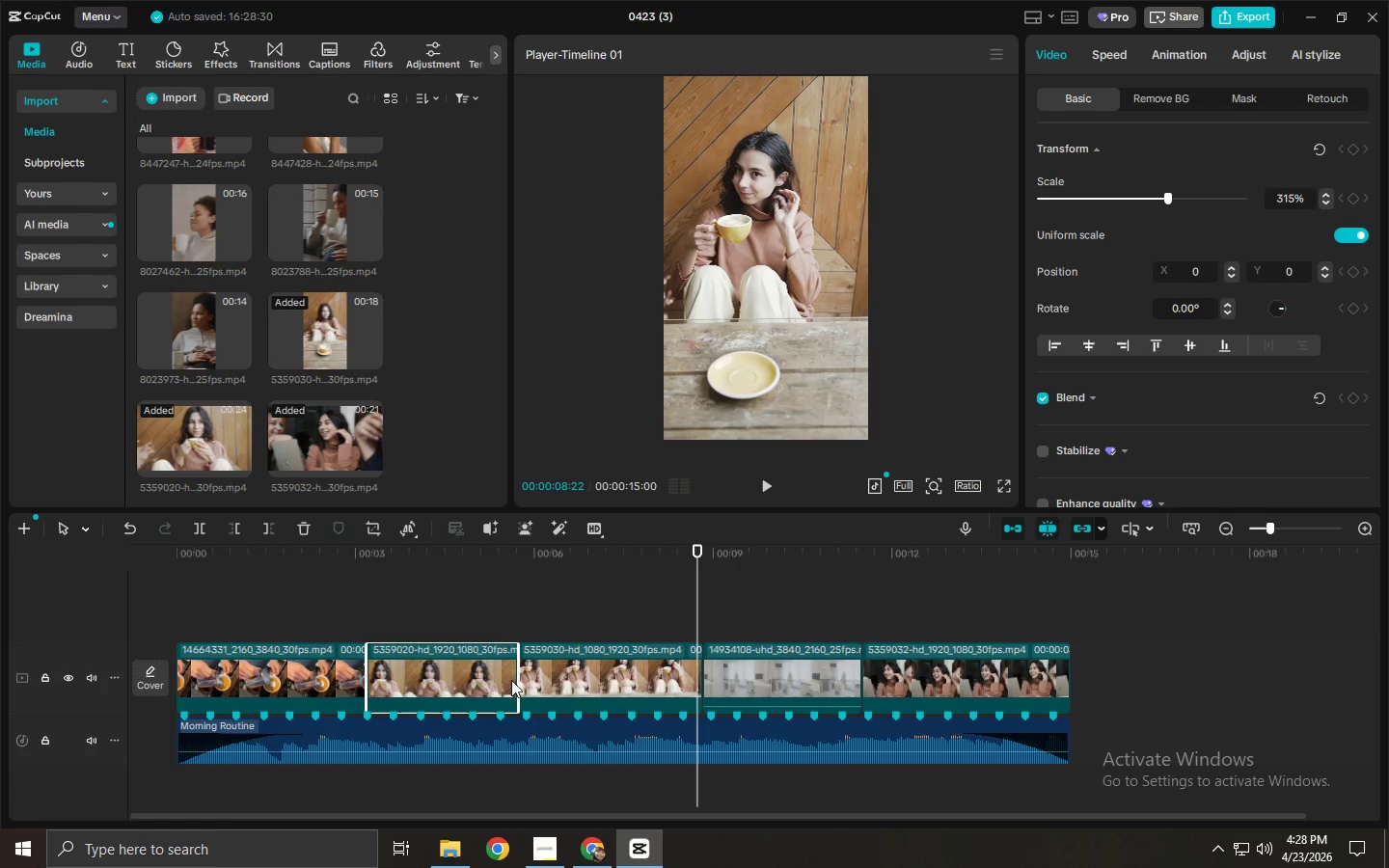 
left_click_drag(start_coordinate=[640, 682], to_coordinate=[1034, 678])
 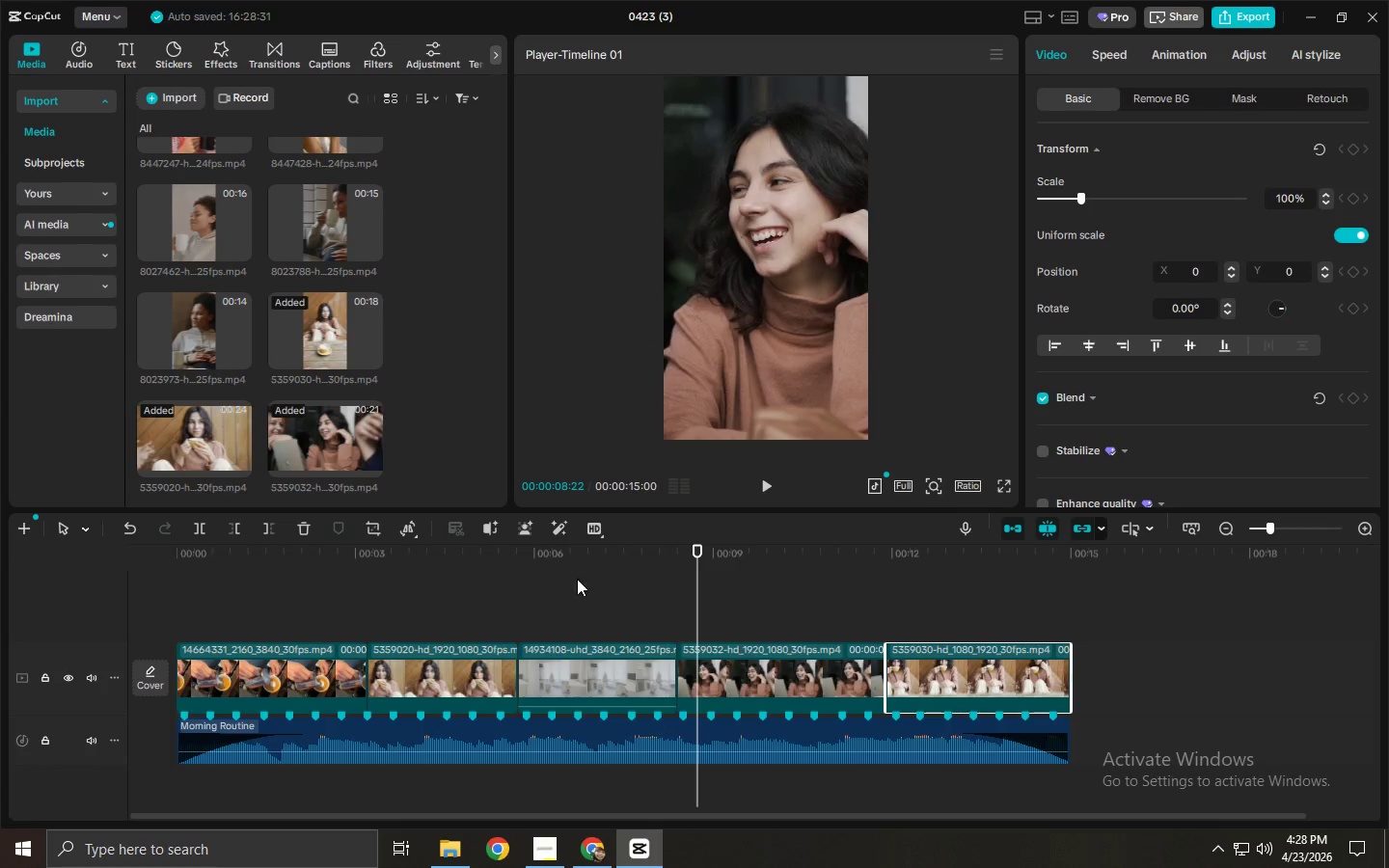 
left_click_drag(start_coordinate=[417, 564], to_coordinate=[354, 562])
 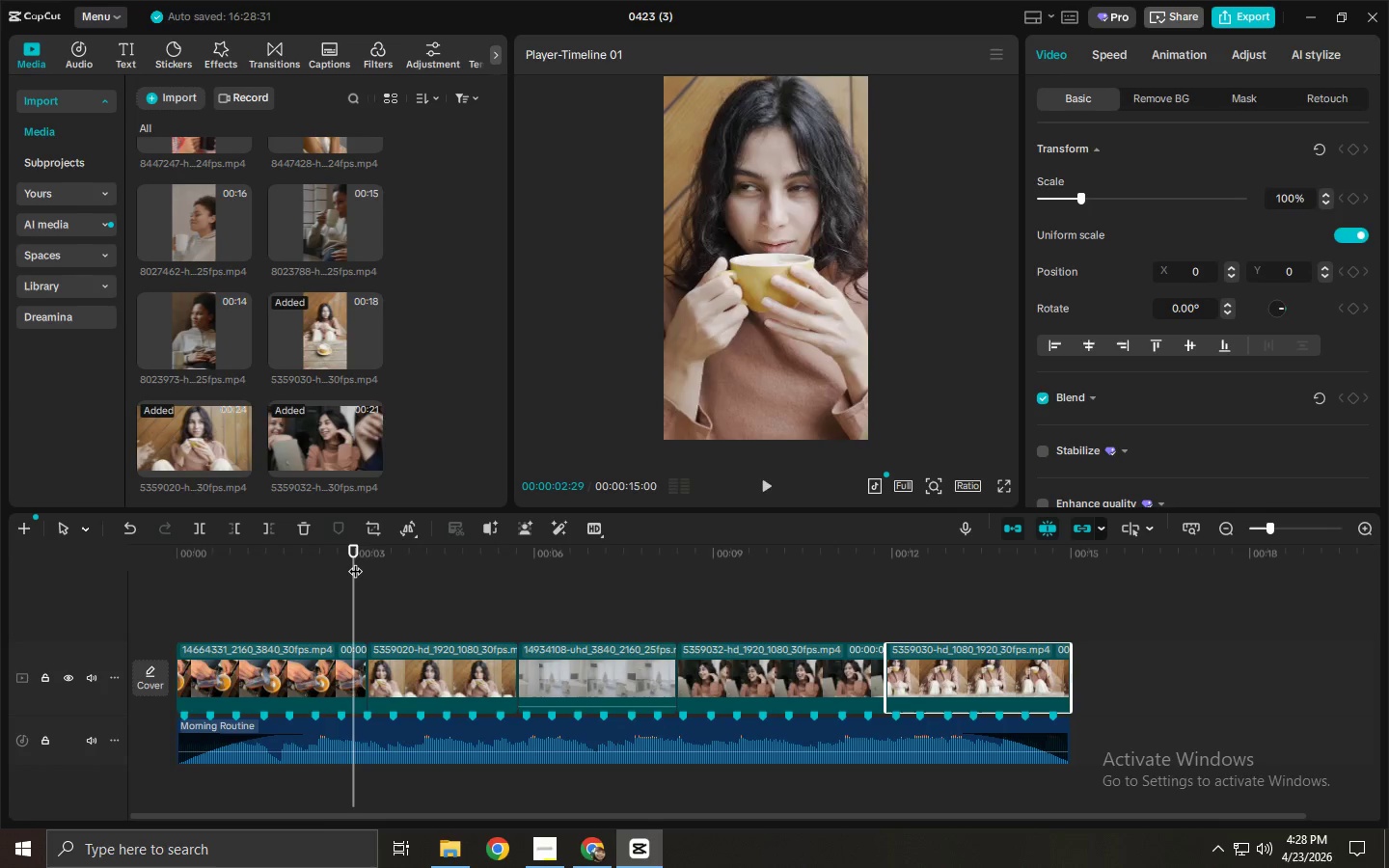 
key(Space)
 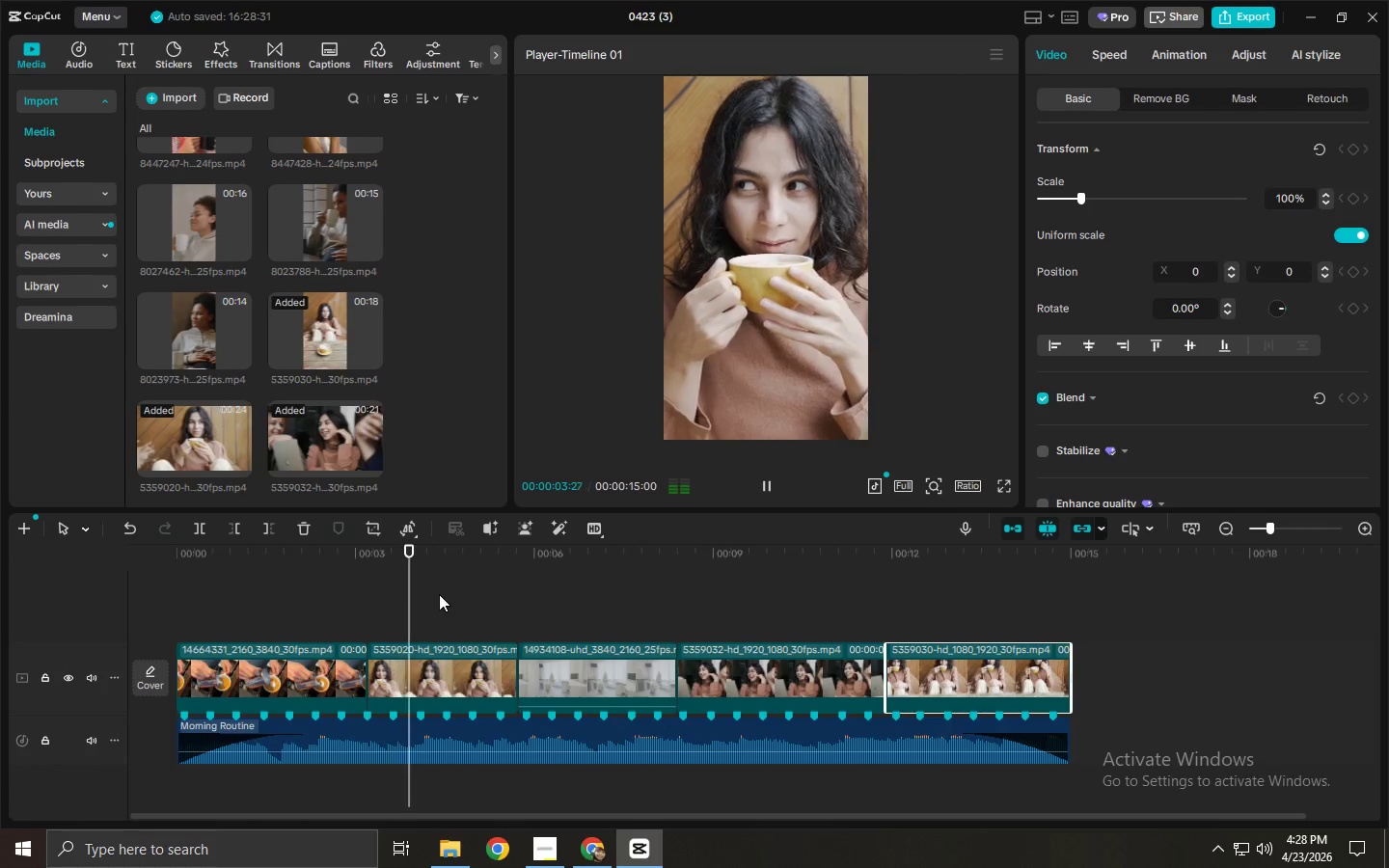 
left_click([503, 665])
 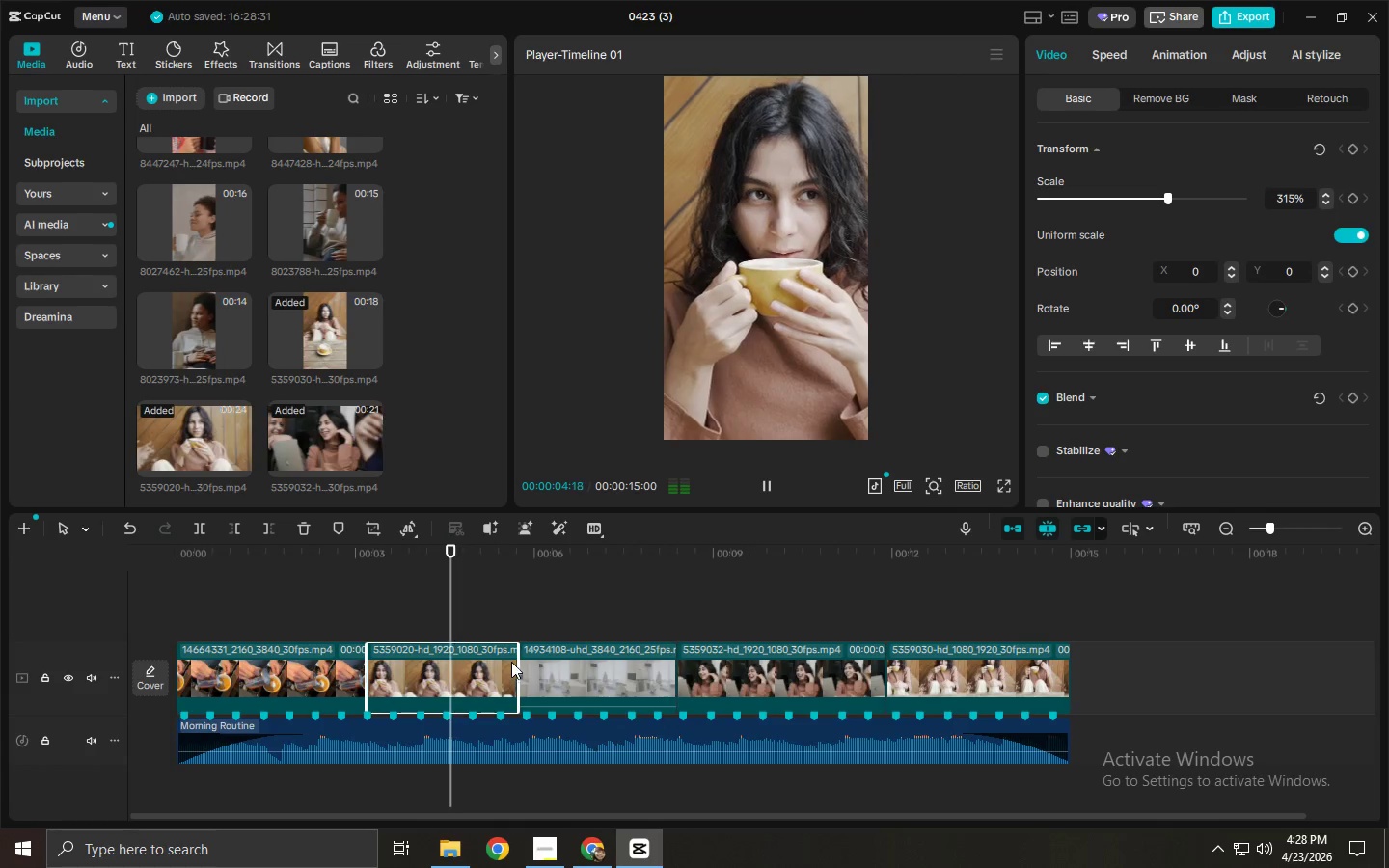 
left_click_drag(start_coordinate=[521, 662], to_coordinate=[1318, 639])
 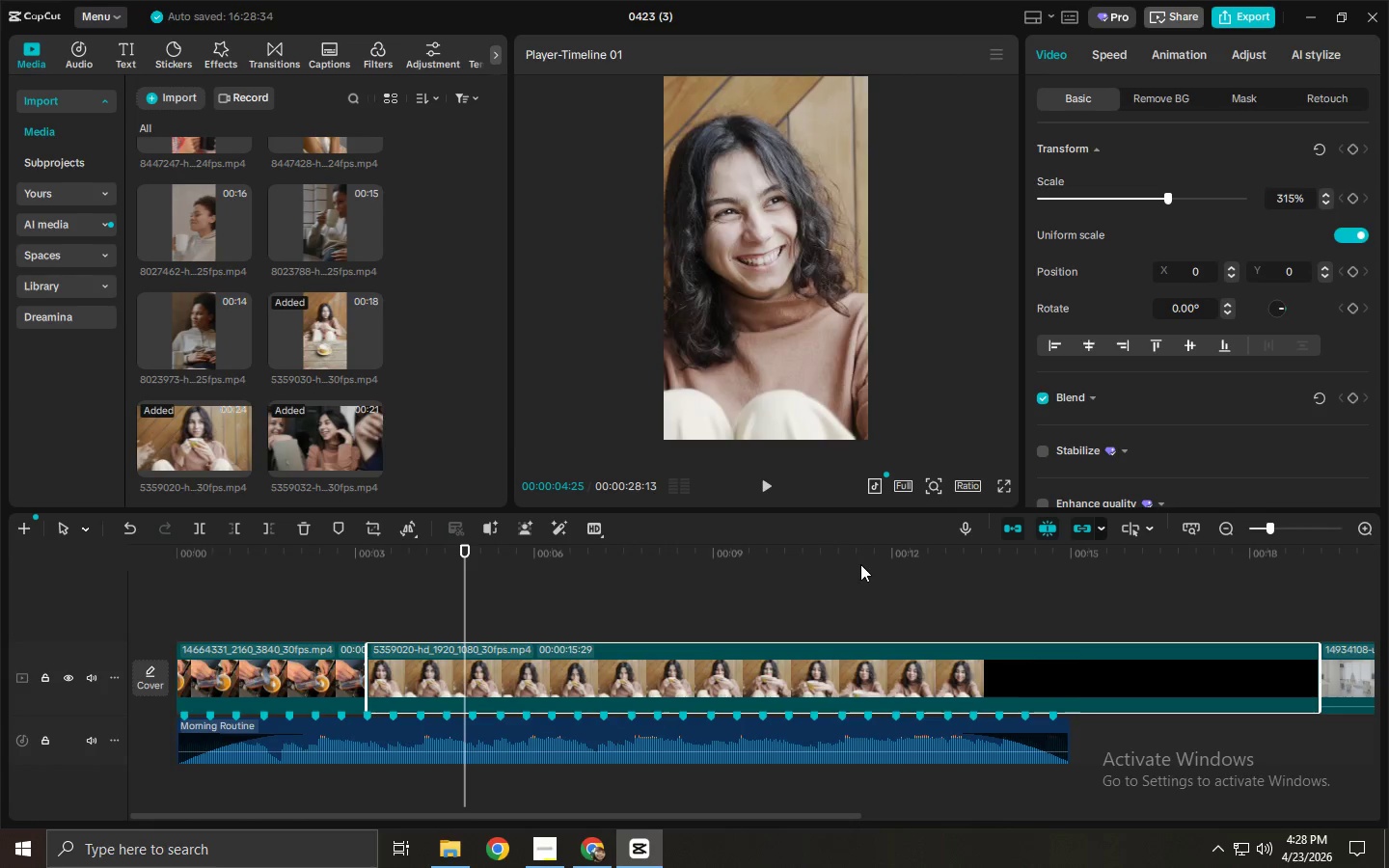 
left_click_drag(start_coordinate=[860, 561], to_coordinate=[592, 621])
 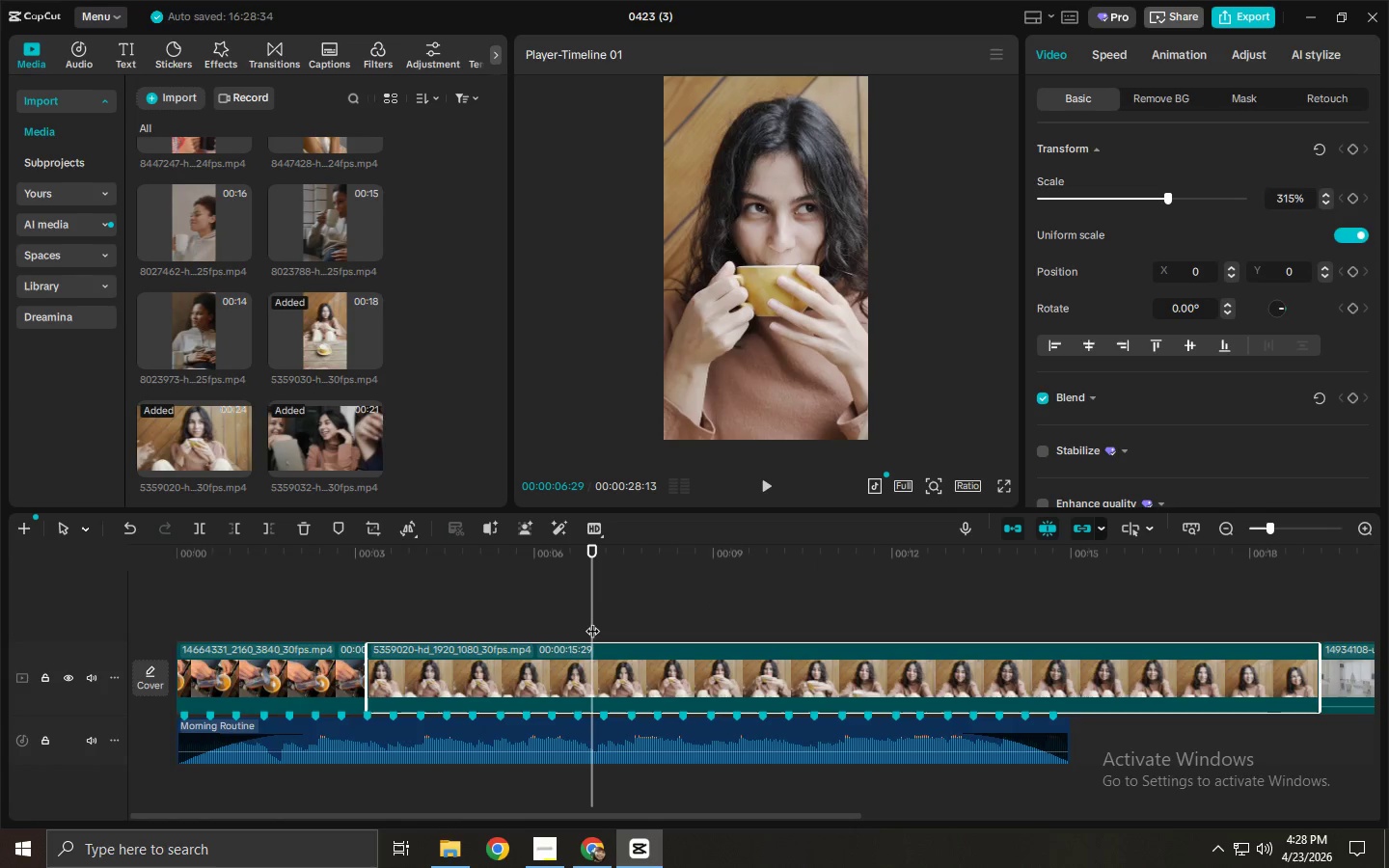 
key(Control+ControlLeft)
 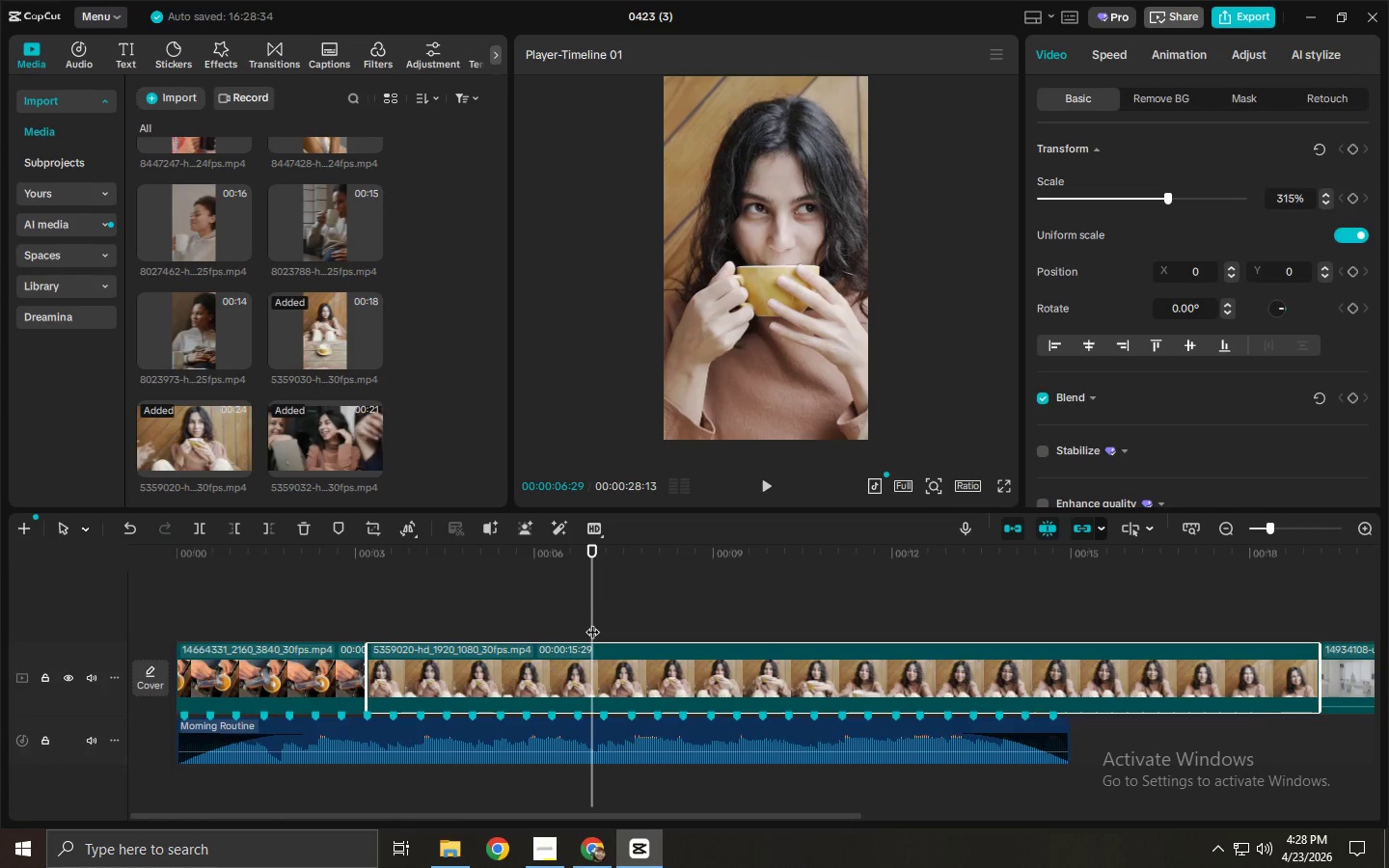 
key(Control+B)
 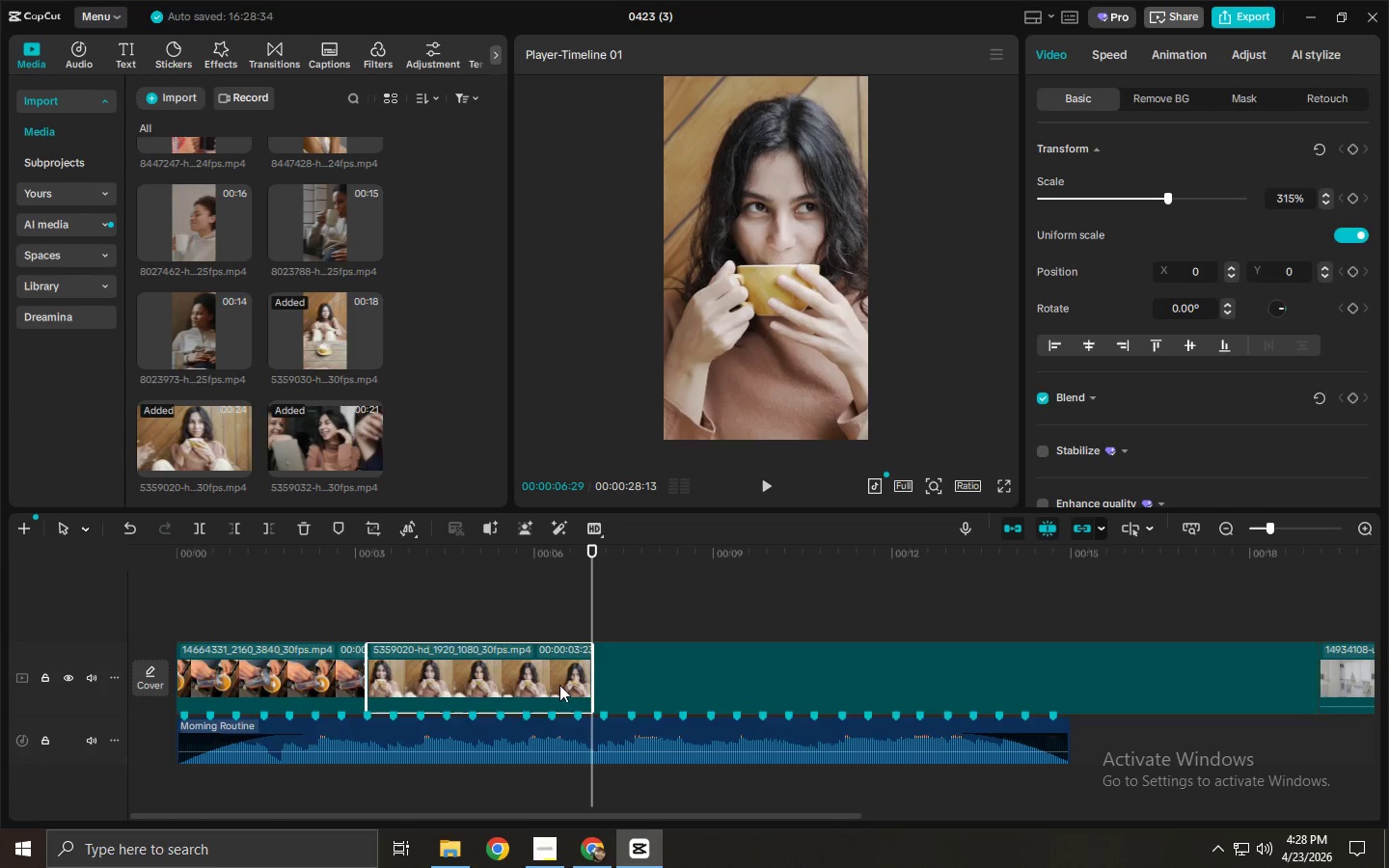 
left_click([540, 690])
 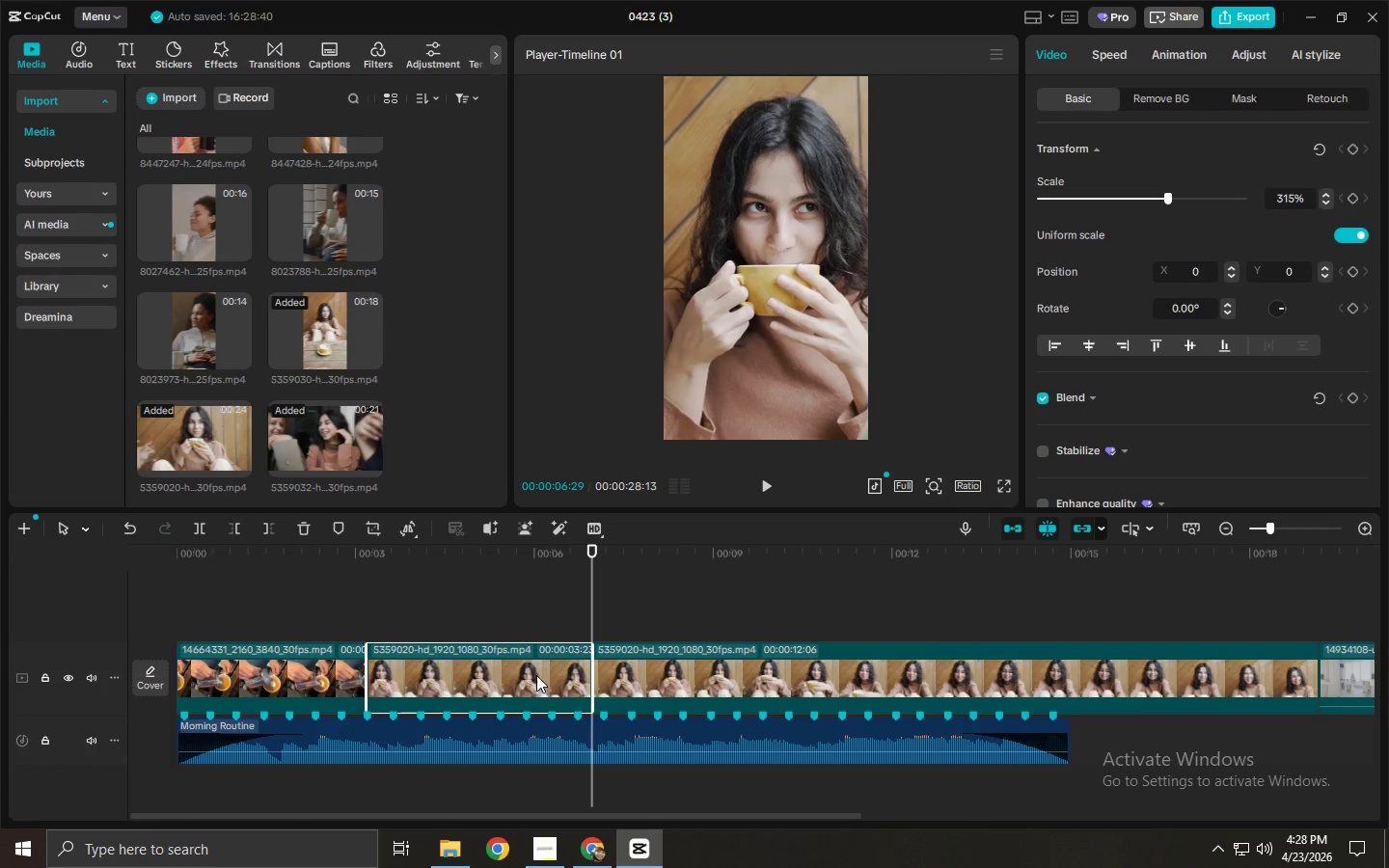 
key(Delete)
 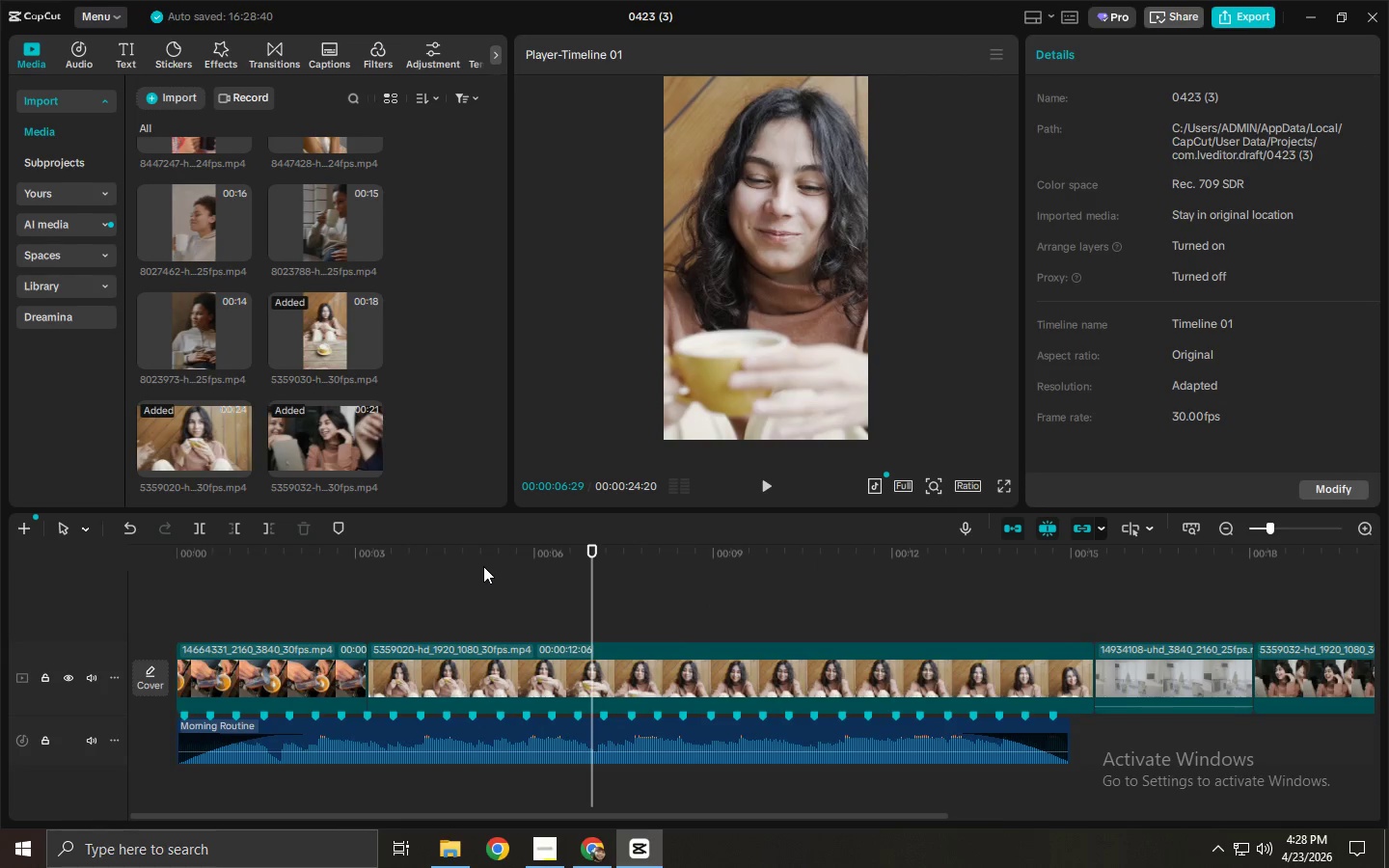 
left_click_drag(start_coordinate=[483, 566], to_coordinate=[549, 568])
 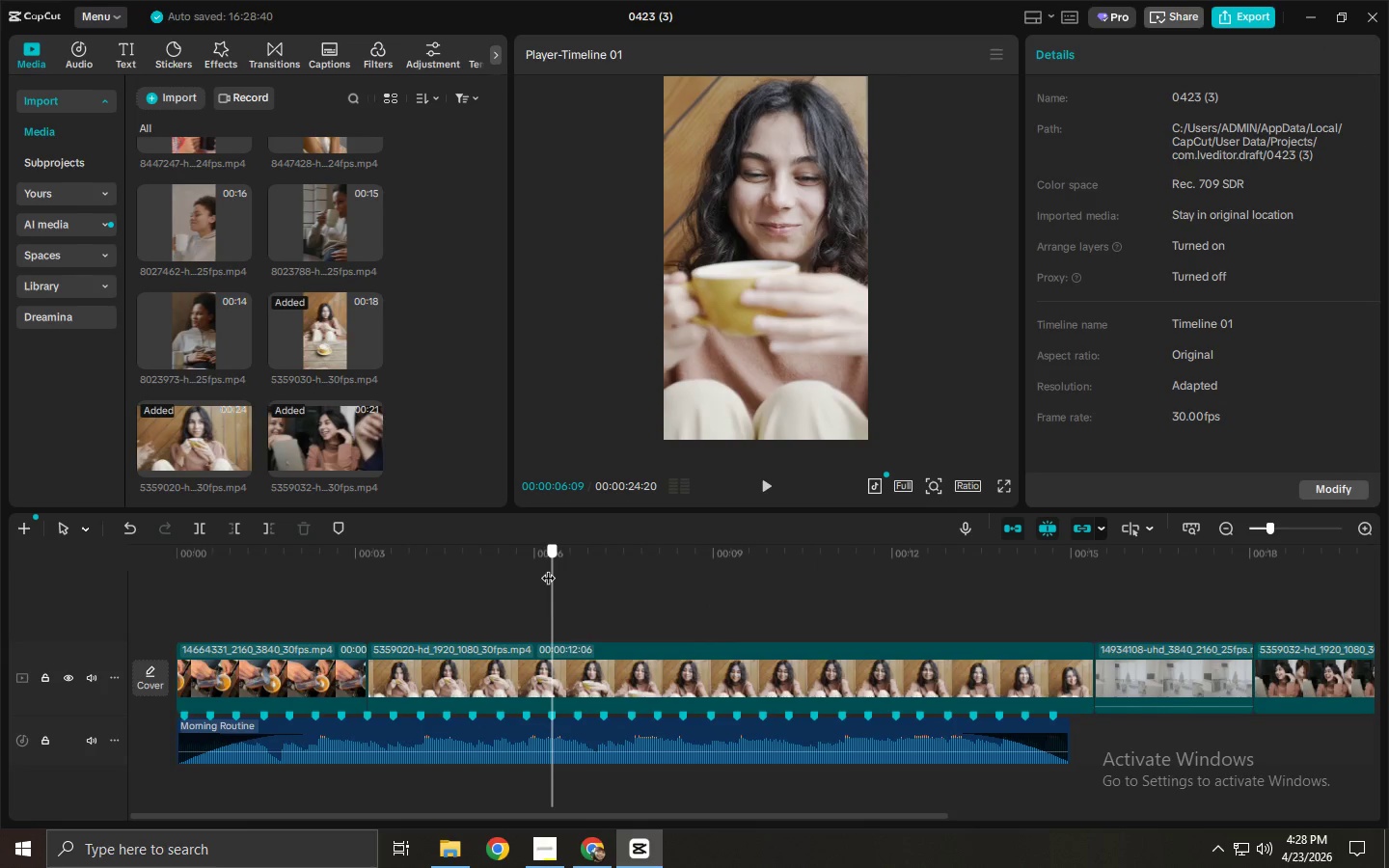 
key(Control+ControlLeft)
 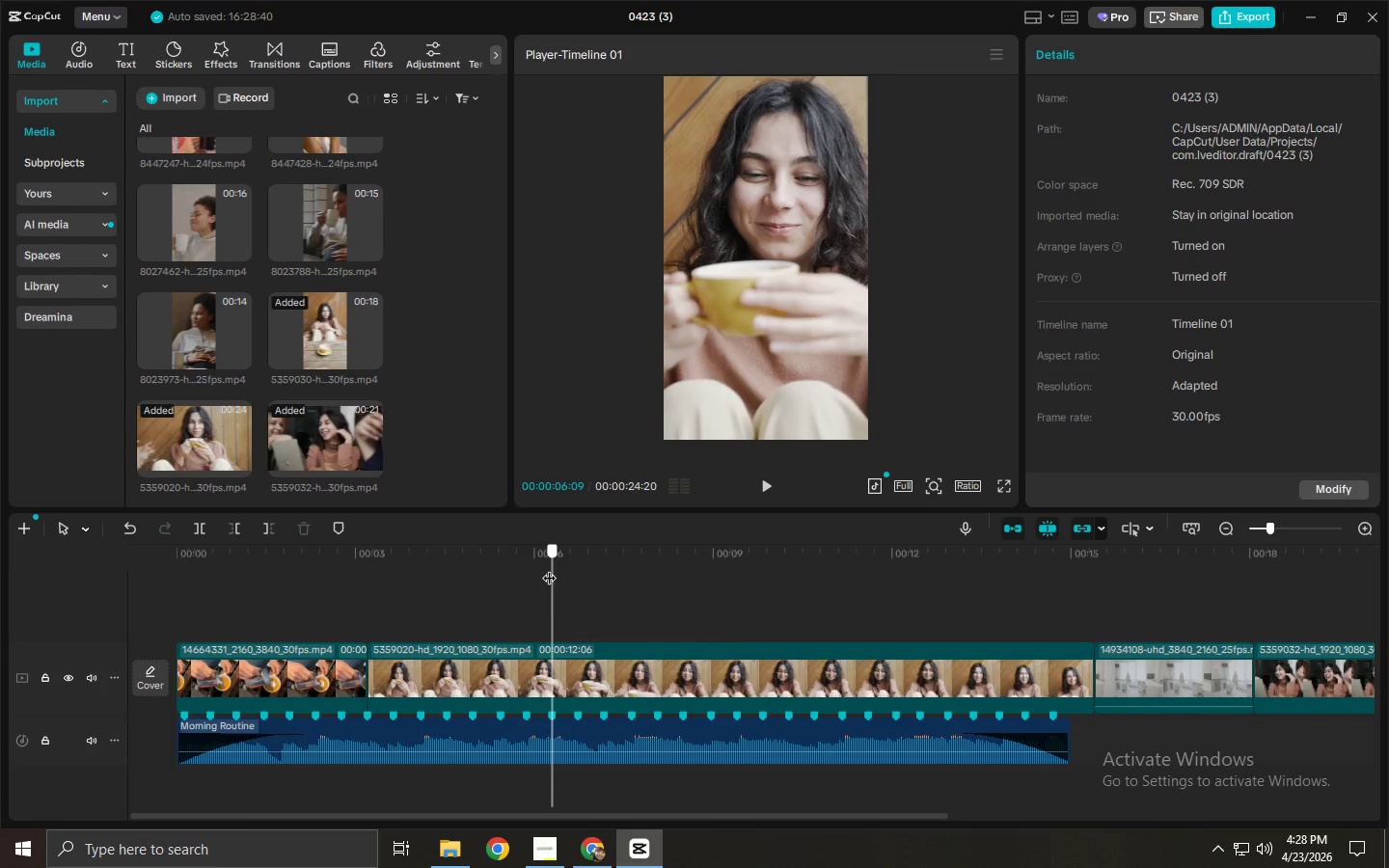 
key(Control+B)
 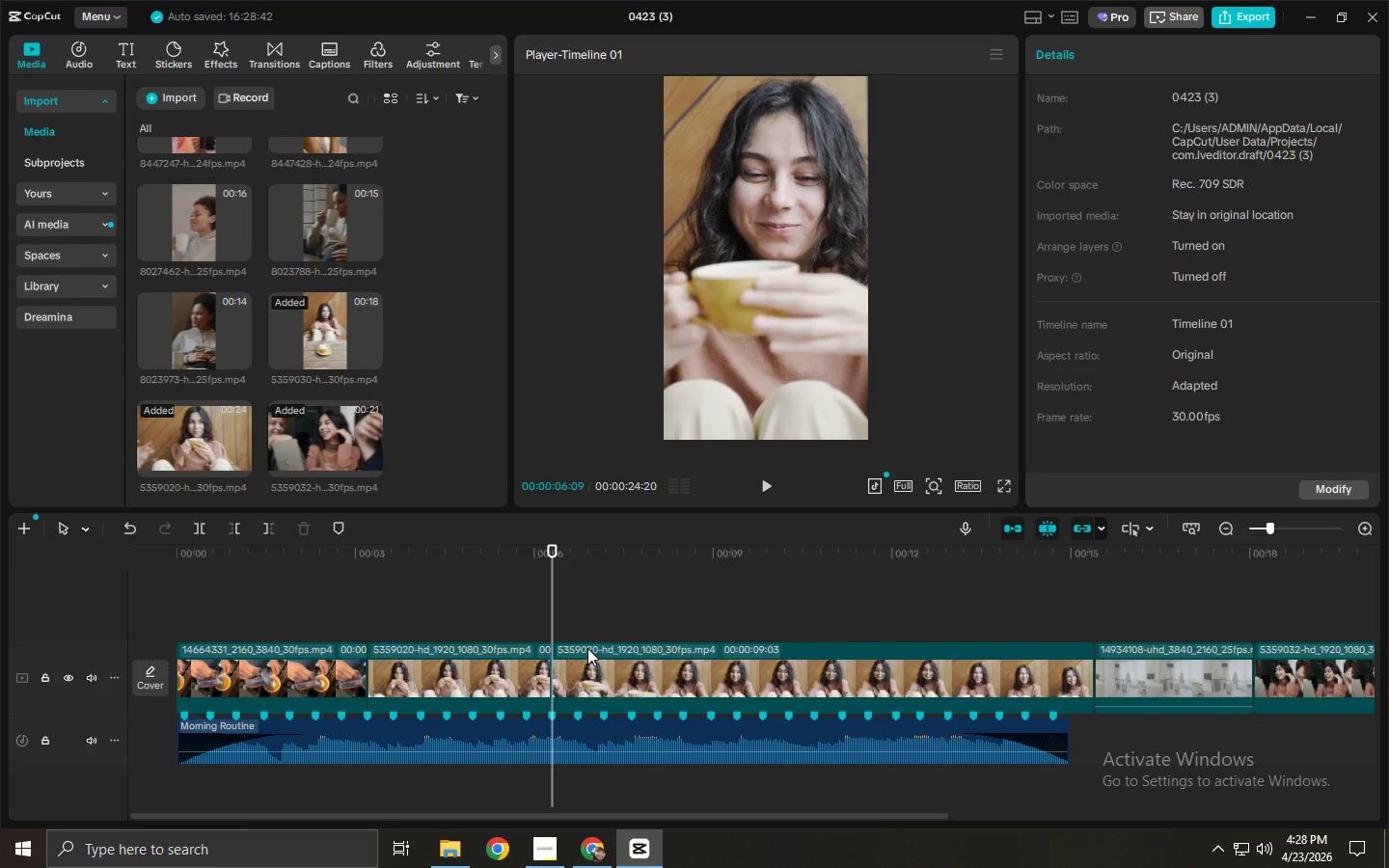 
left_click([592, 664])
 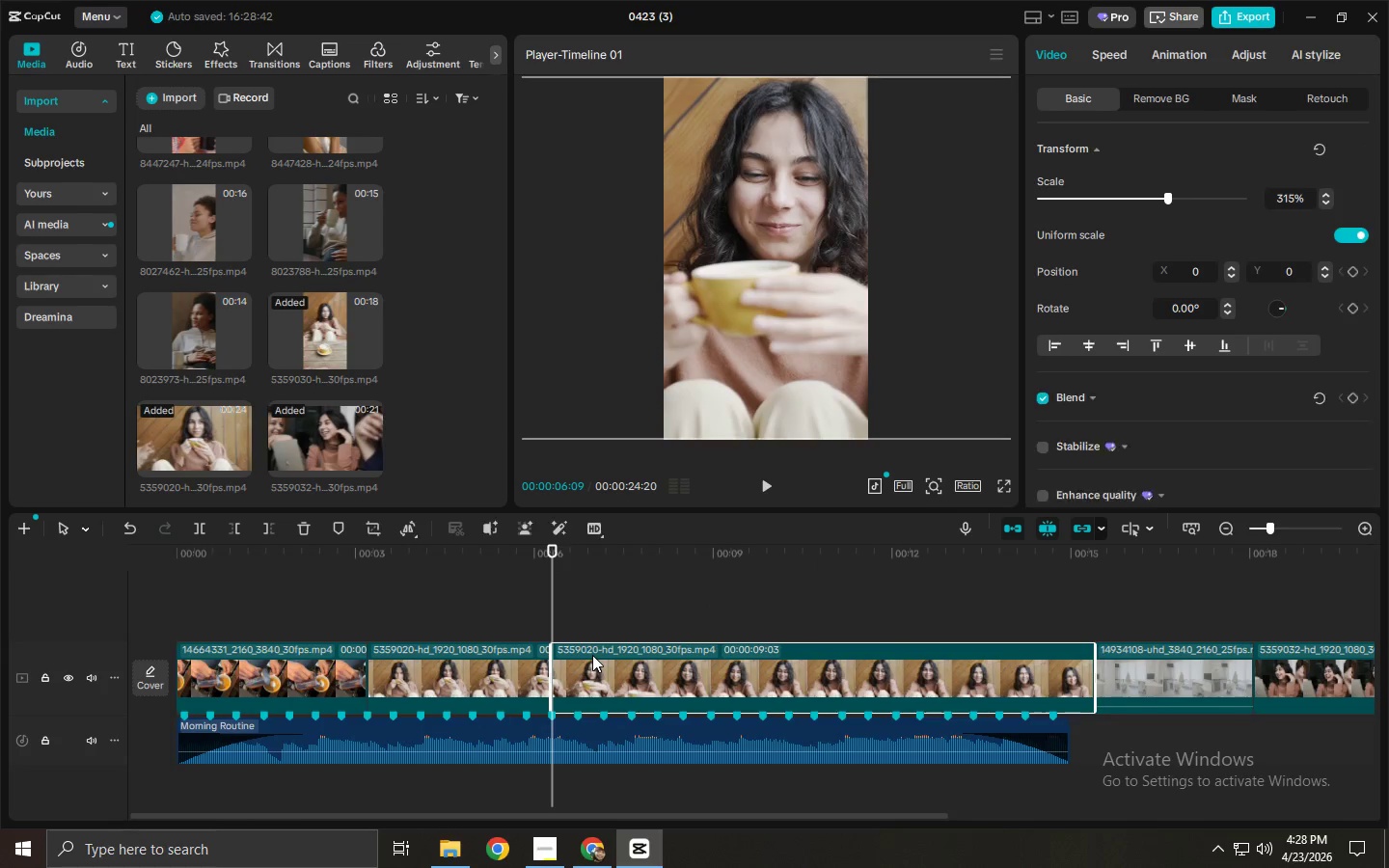 
key(Delete)
 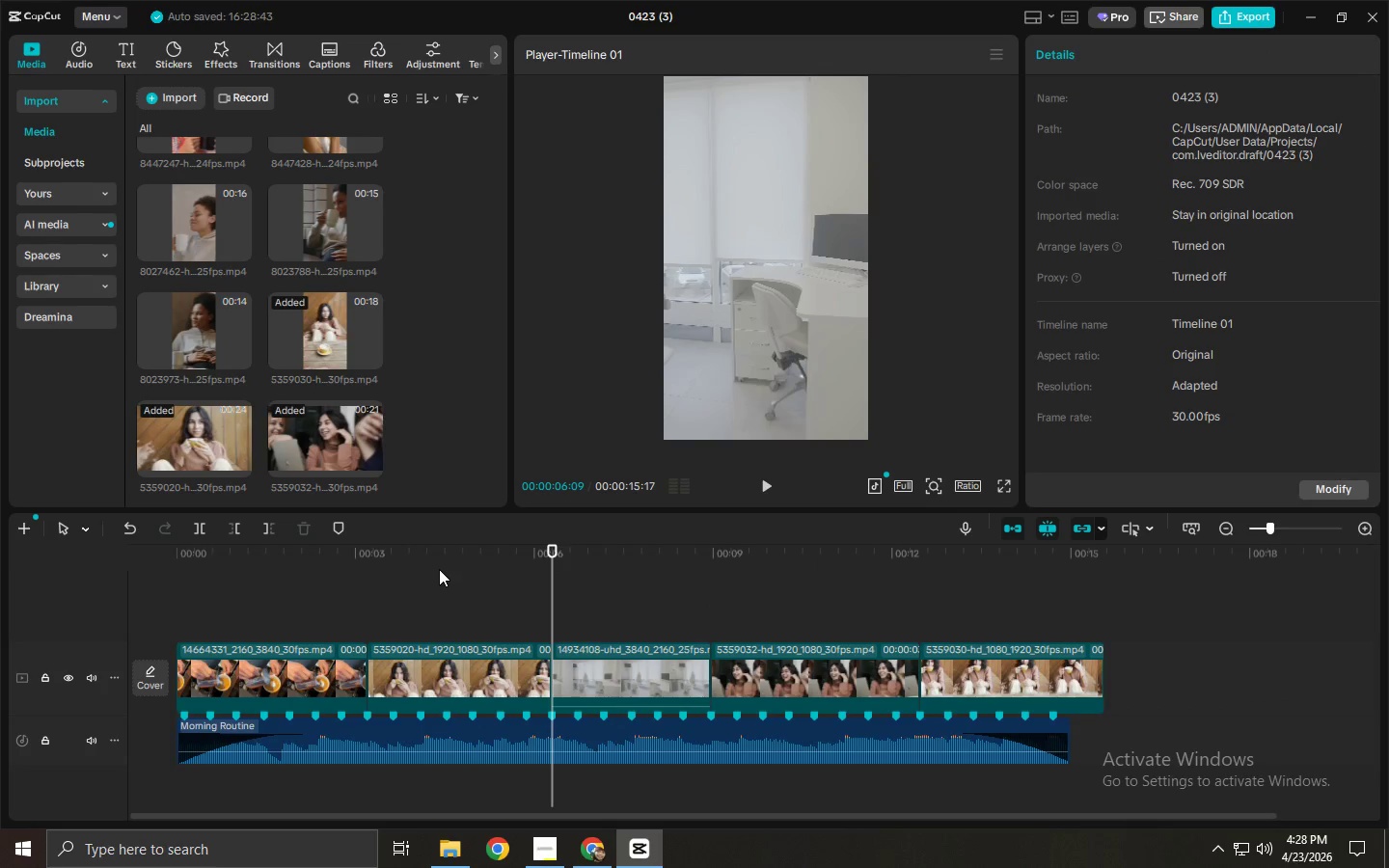 
left_click_drag(start_coordinate=[447, 556], to_coordinate=[357, 563])
 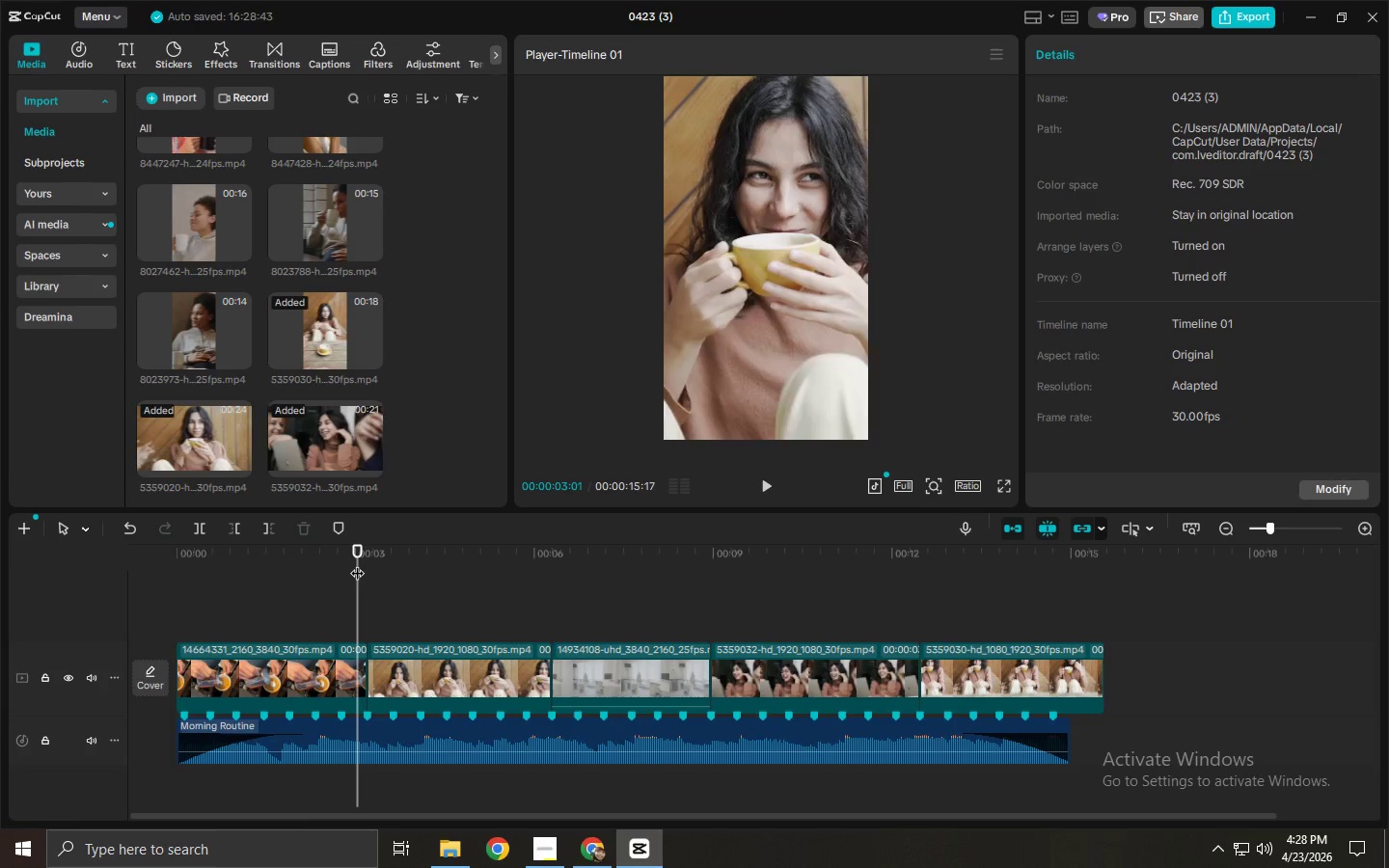 
key(Space)
 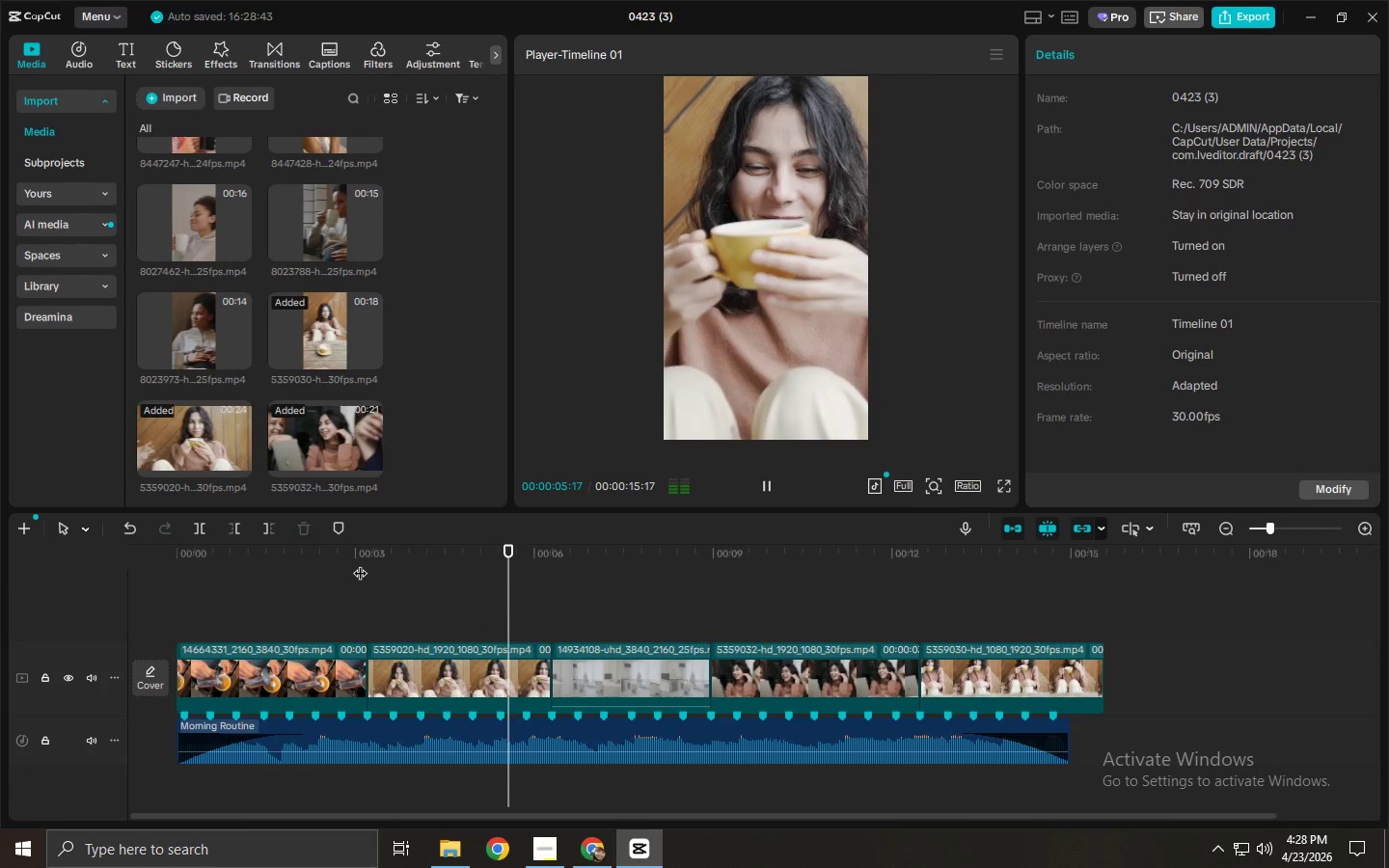 
left_click([521, 669])
 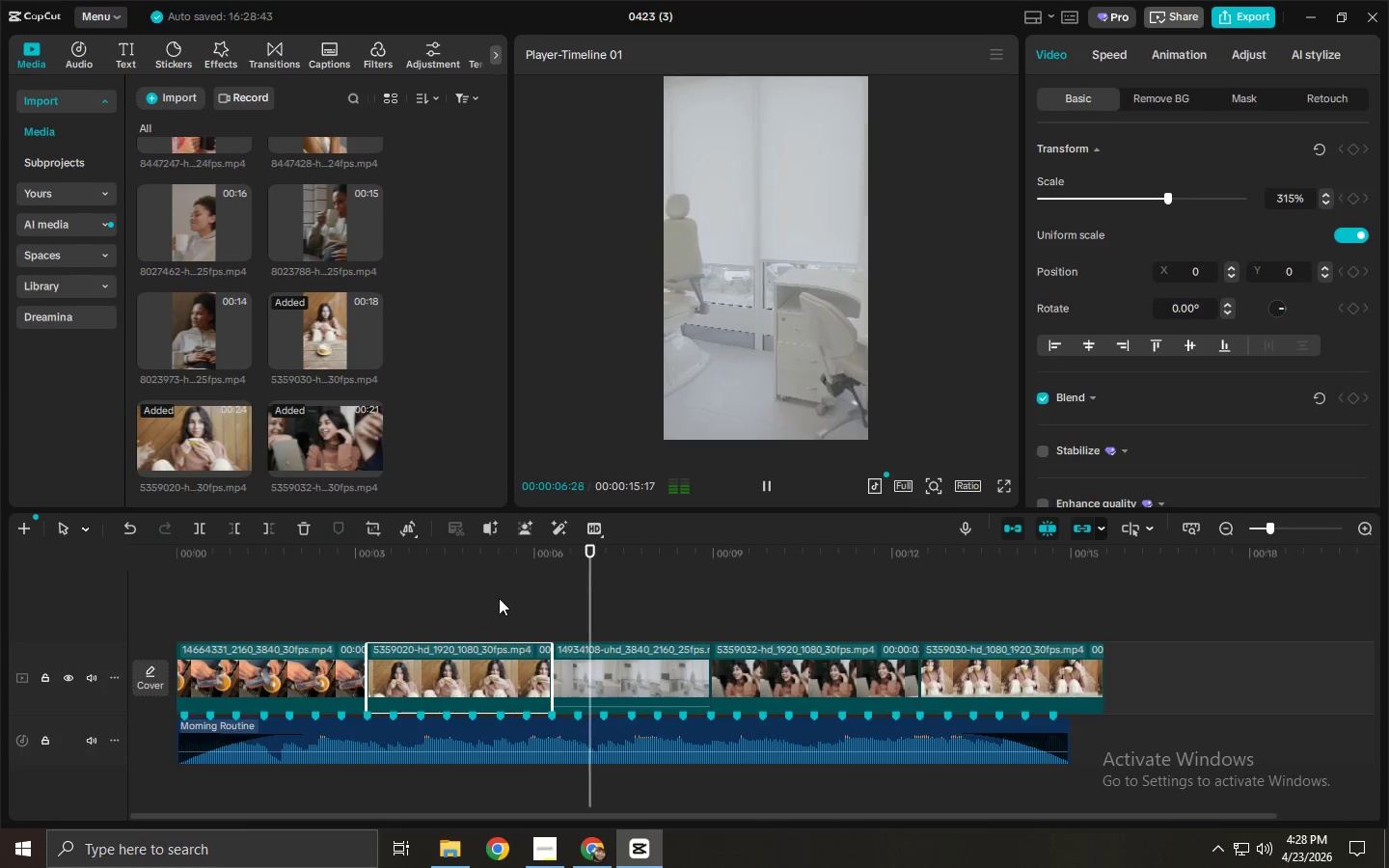 
left_click_drag(start_coordinate=[483, 571], to_coordinate=[460, 568])
 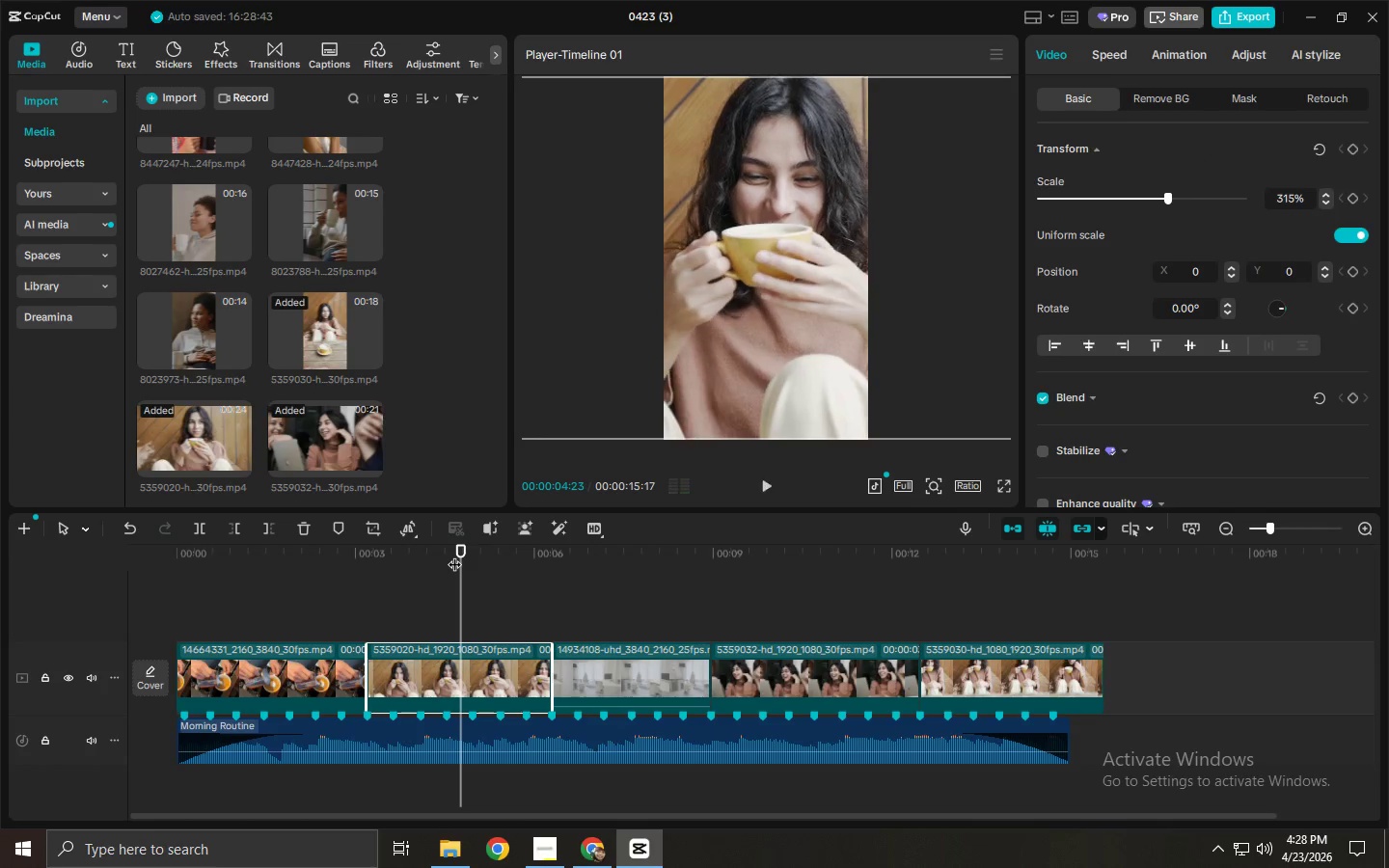 
left_click_drag(start_coordinate=[454, 555], to_coordinate=[434, 556])
 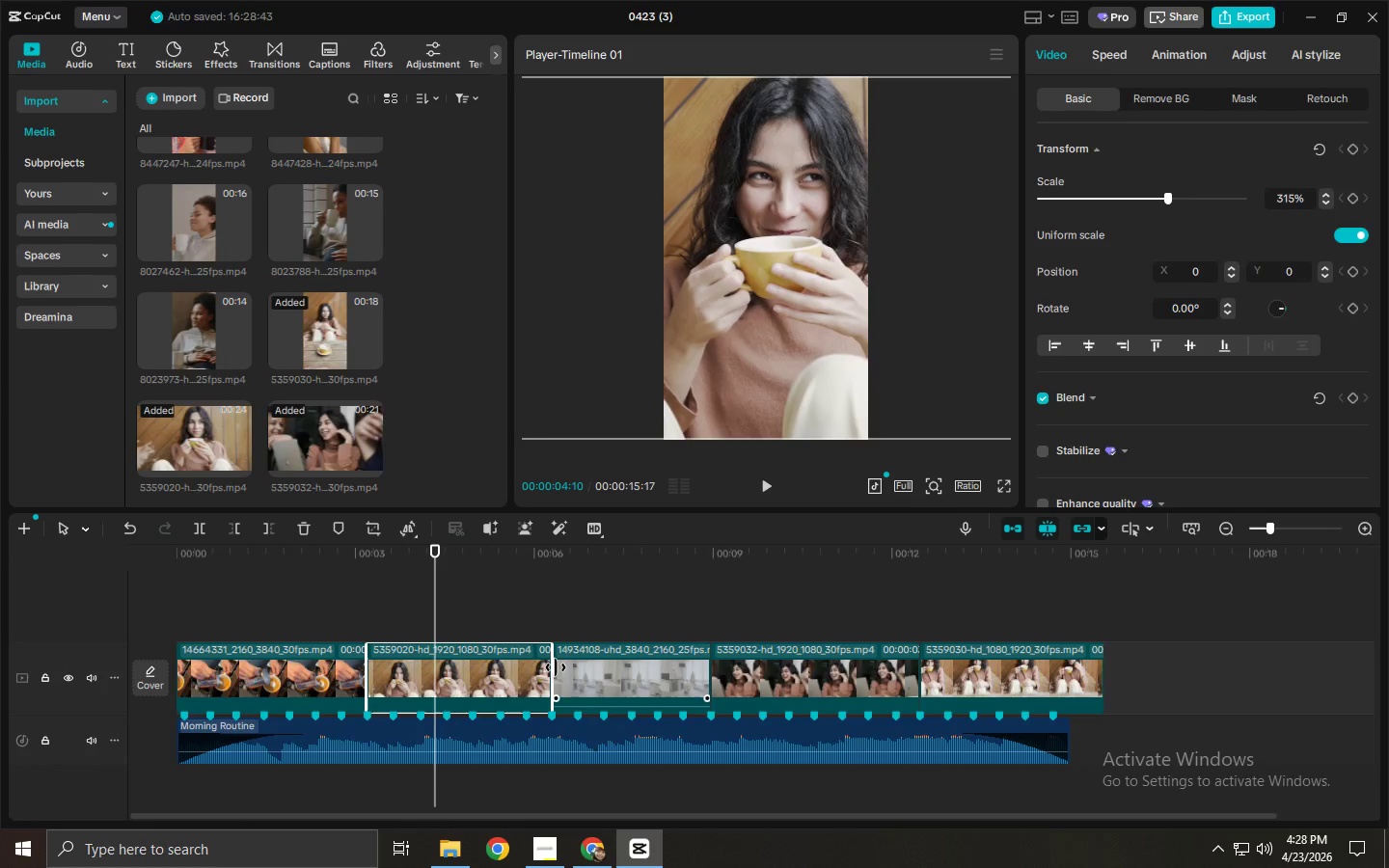 
left_click_drag(start_coordinate=[549, 667], to_coordinate=[716, 672])
 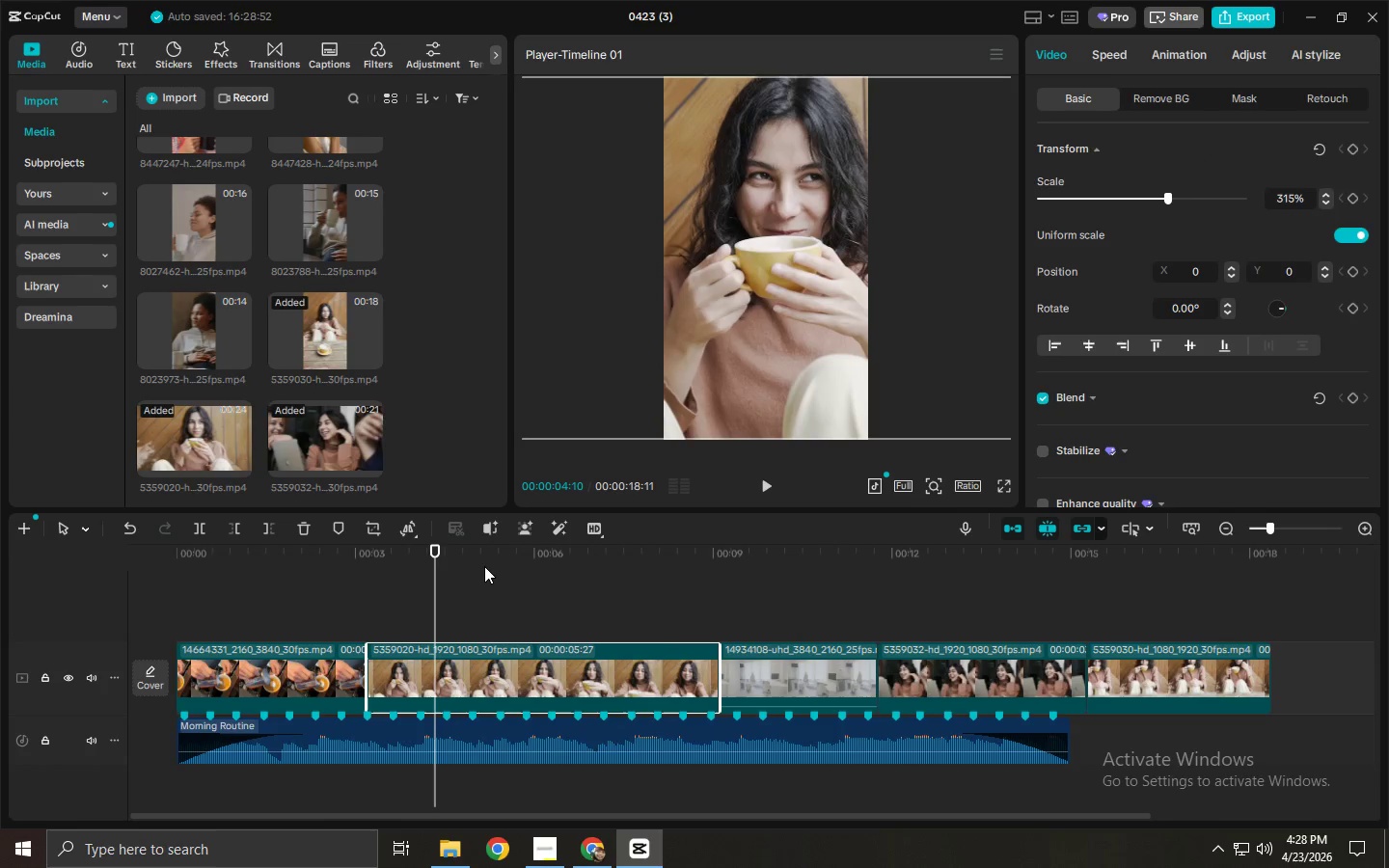 
left_click_drag(start_coordinate=[485, 558], to_coordinate=[628, 570])
 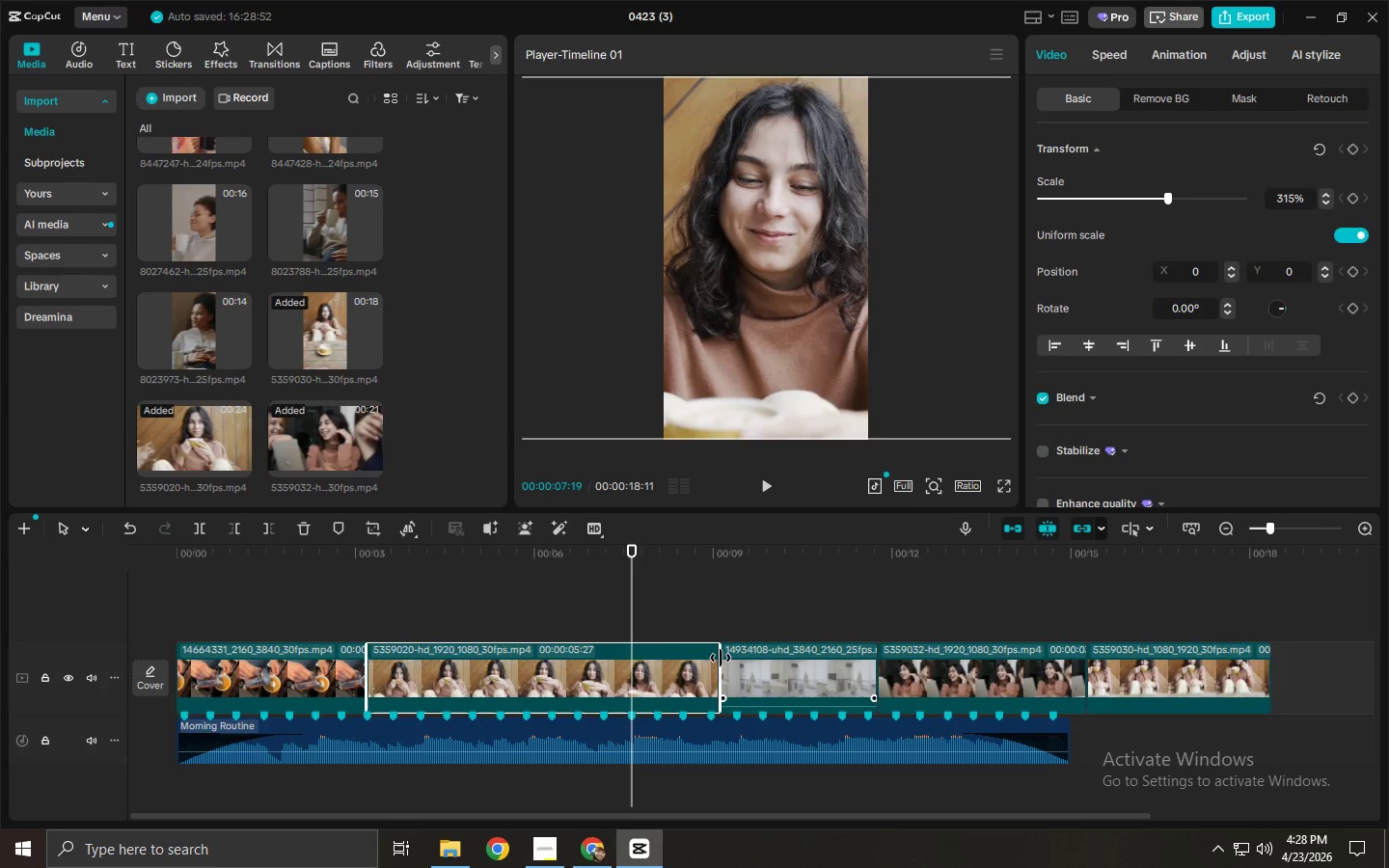 
left_click_drag(start_coordinate=[720, 658], to_coordinate=[912, 656])
 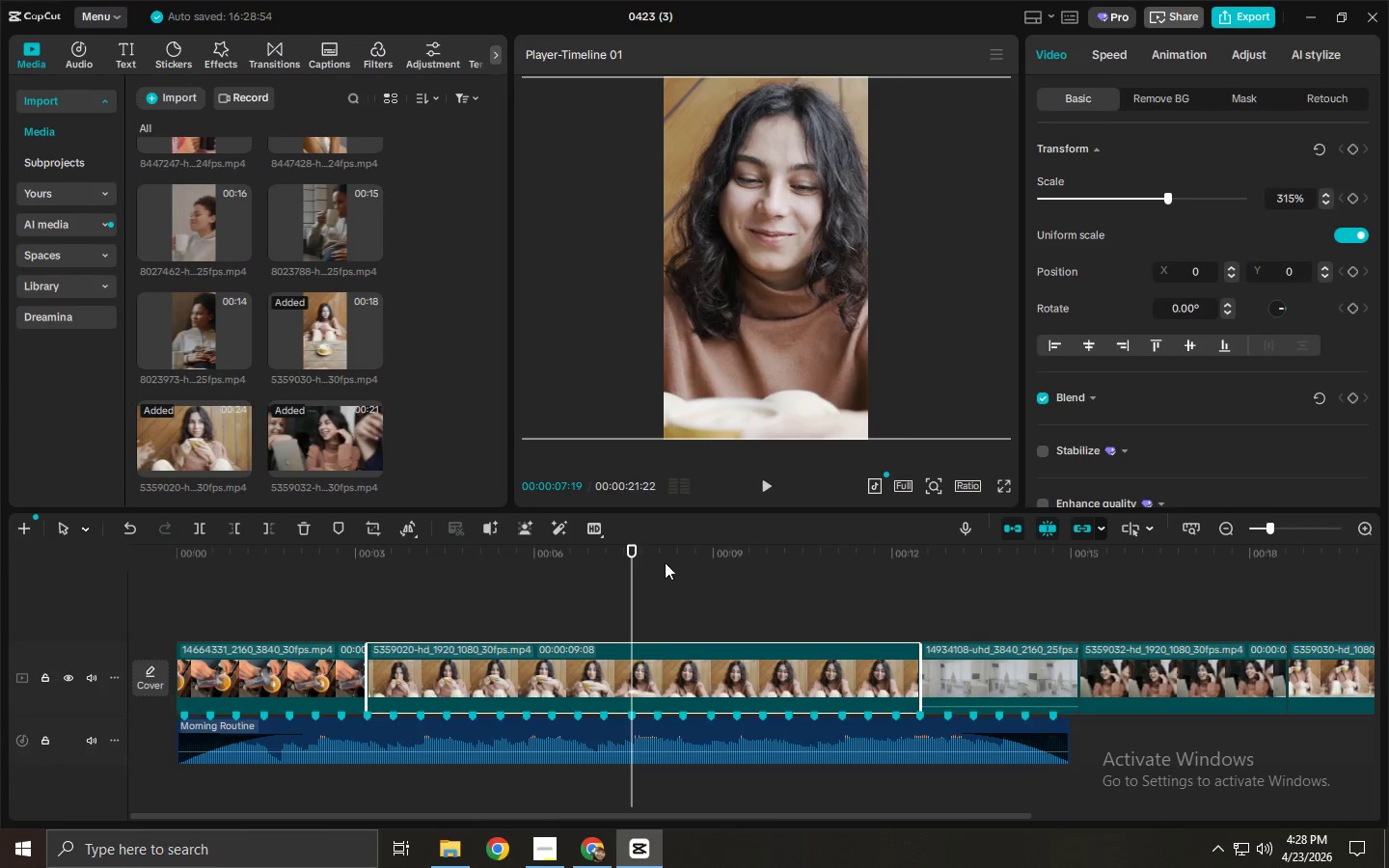 
left_click_drag(start_coordinate=[628, 550], to_coordinate=[578, 551])
 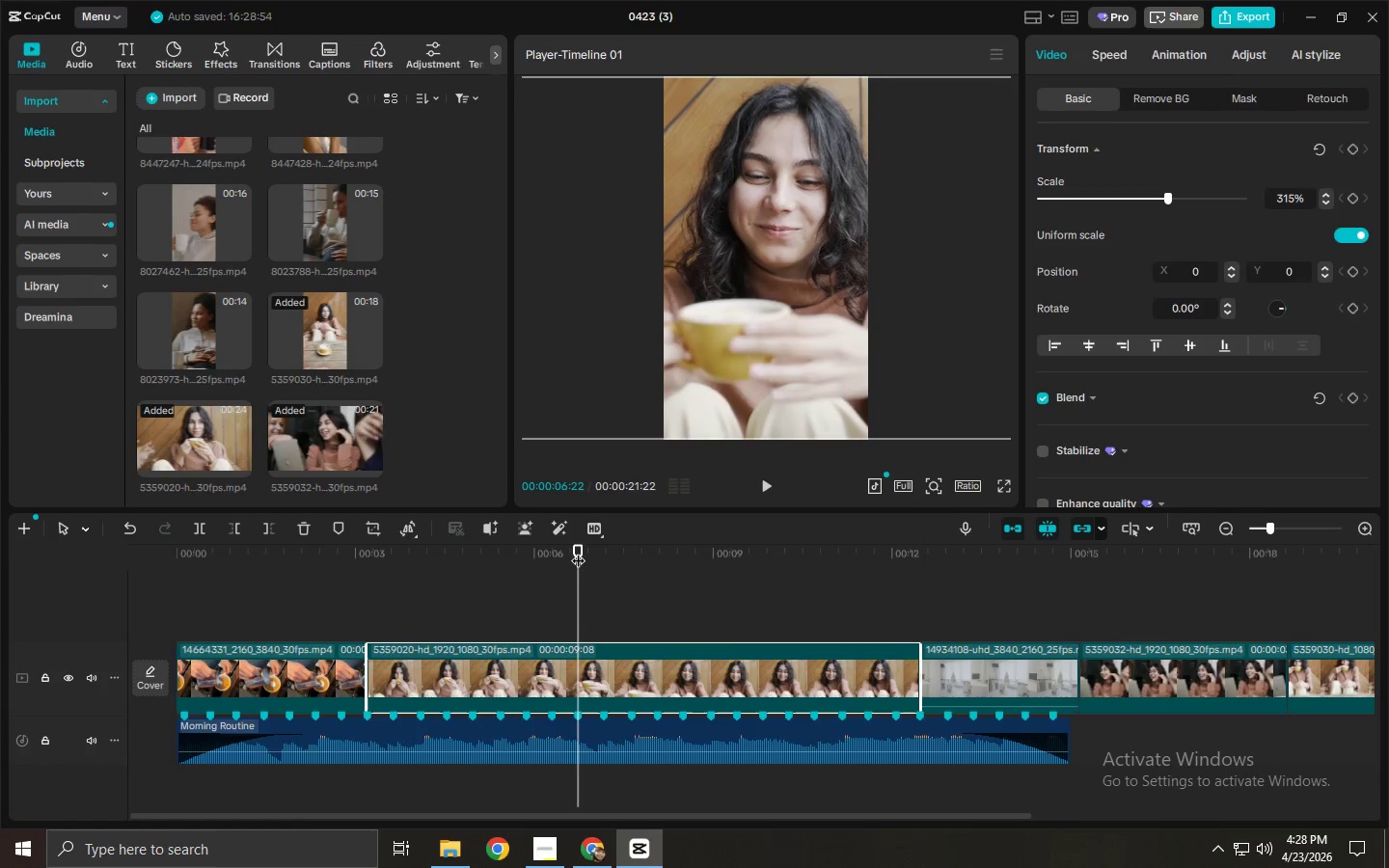 
left_click_drag(start_coordinate=[583, 552], to_coordinate=[631, 569])
 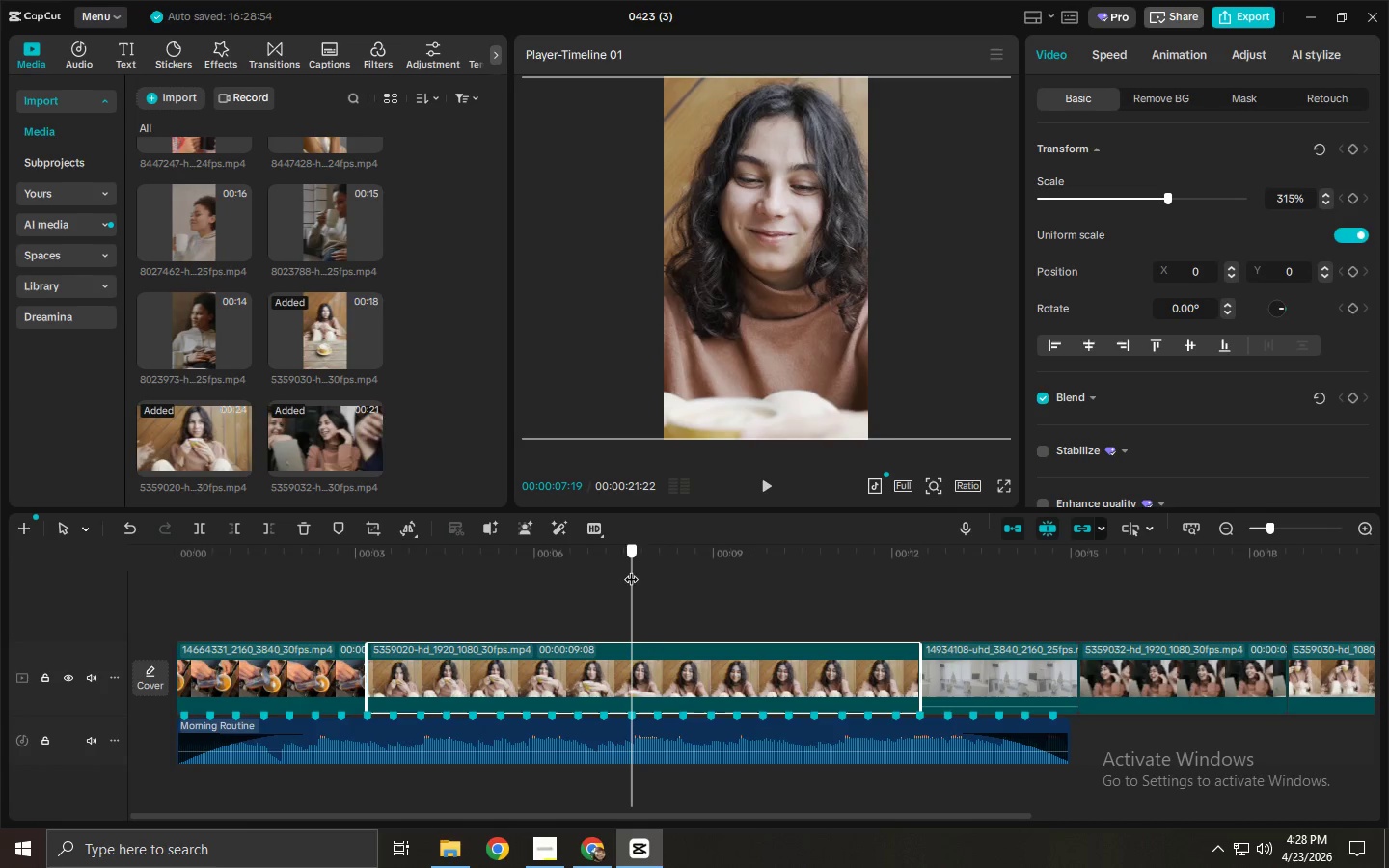 
key(Control+ControlLeft)
 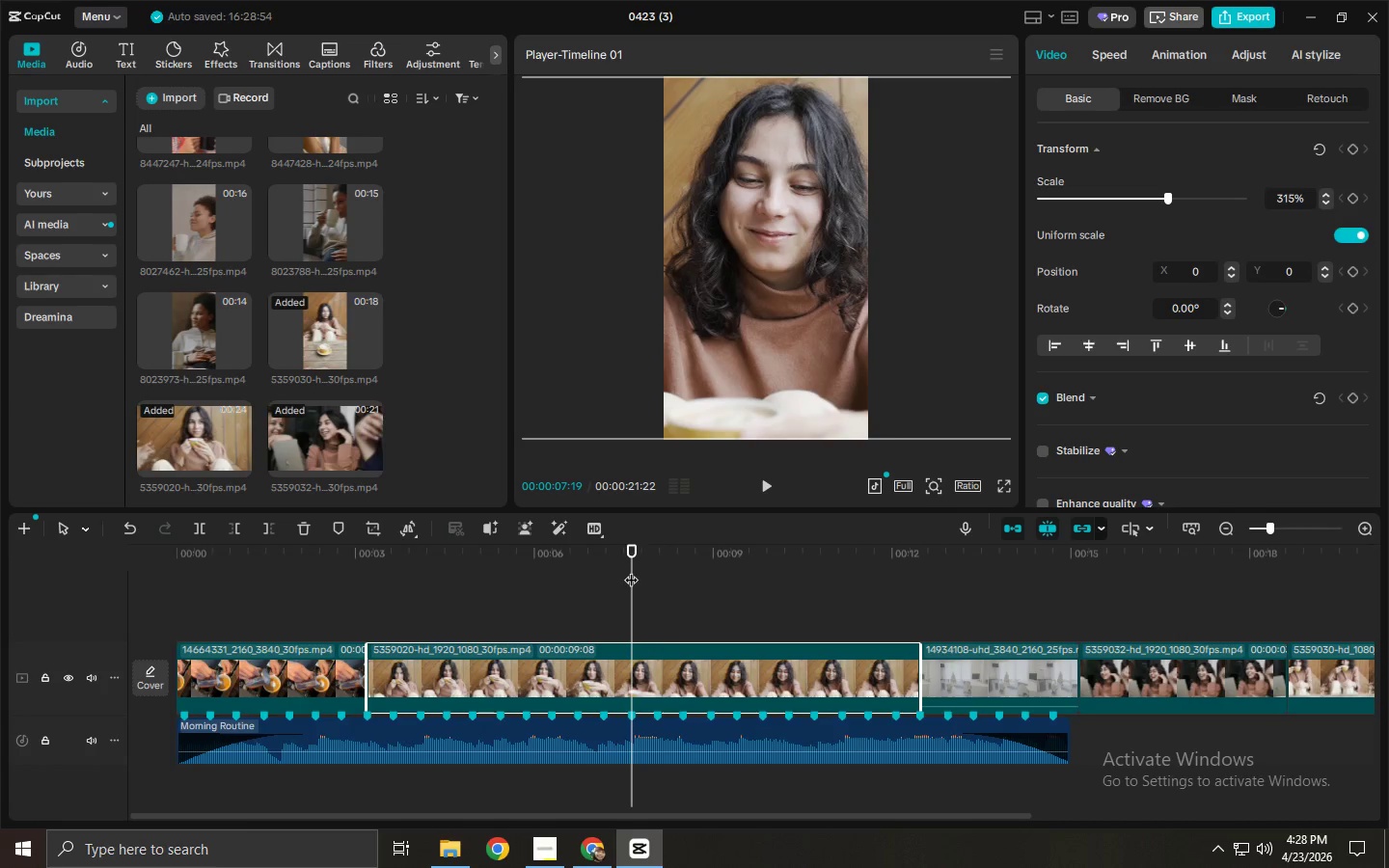 
key(Control+B)
 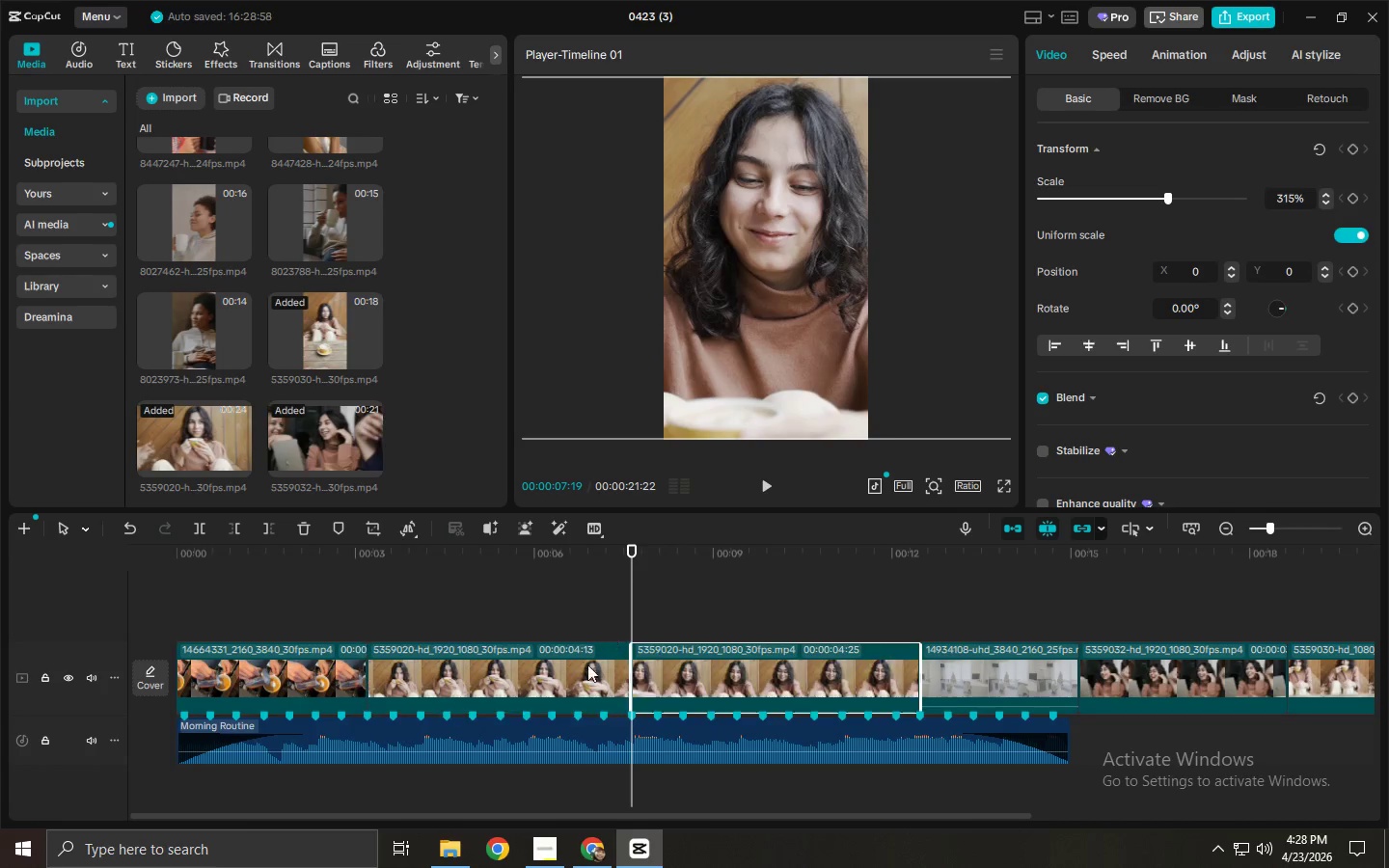 
left_click([575, 670])
 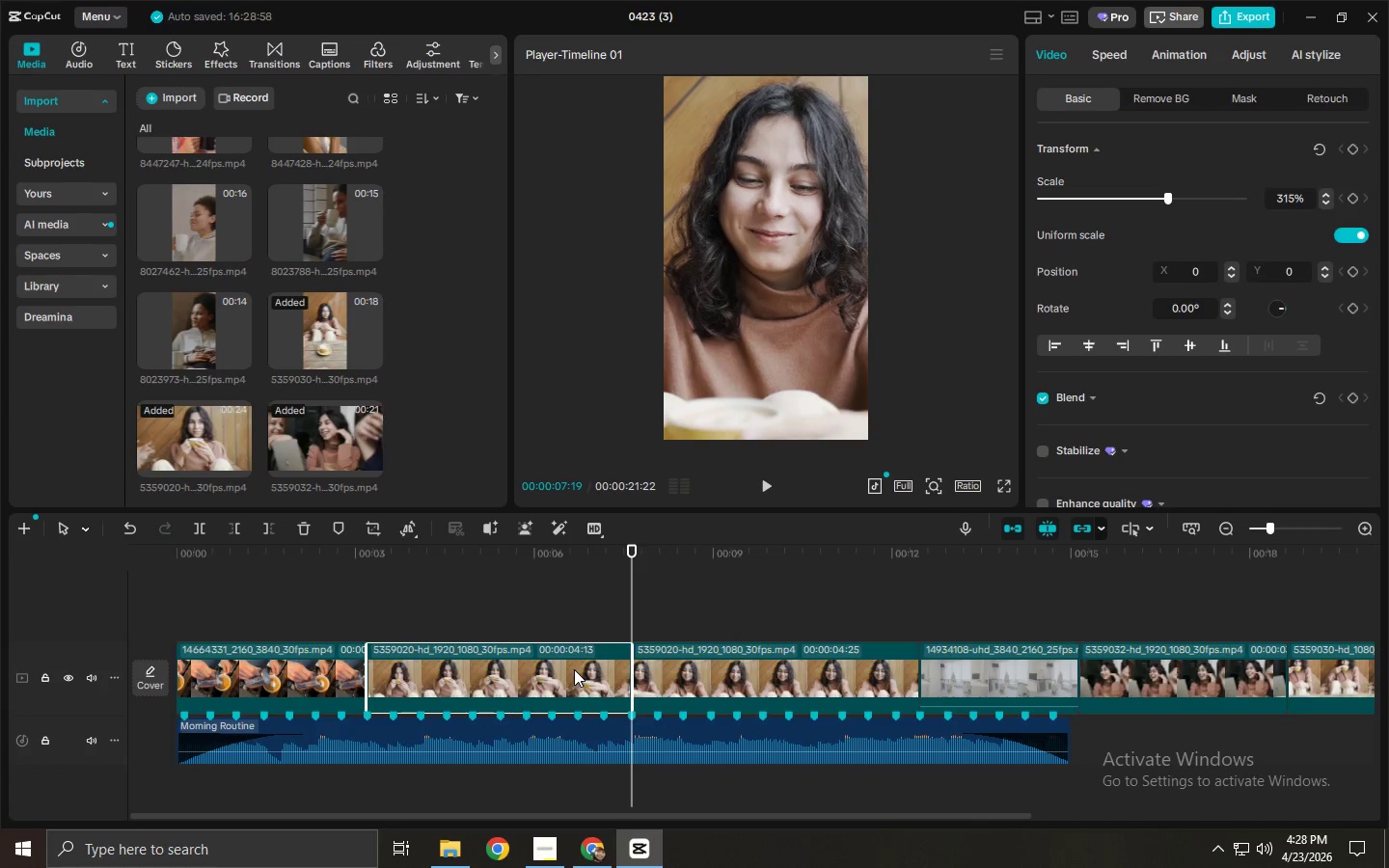 
key(Delete)
 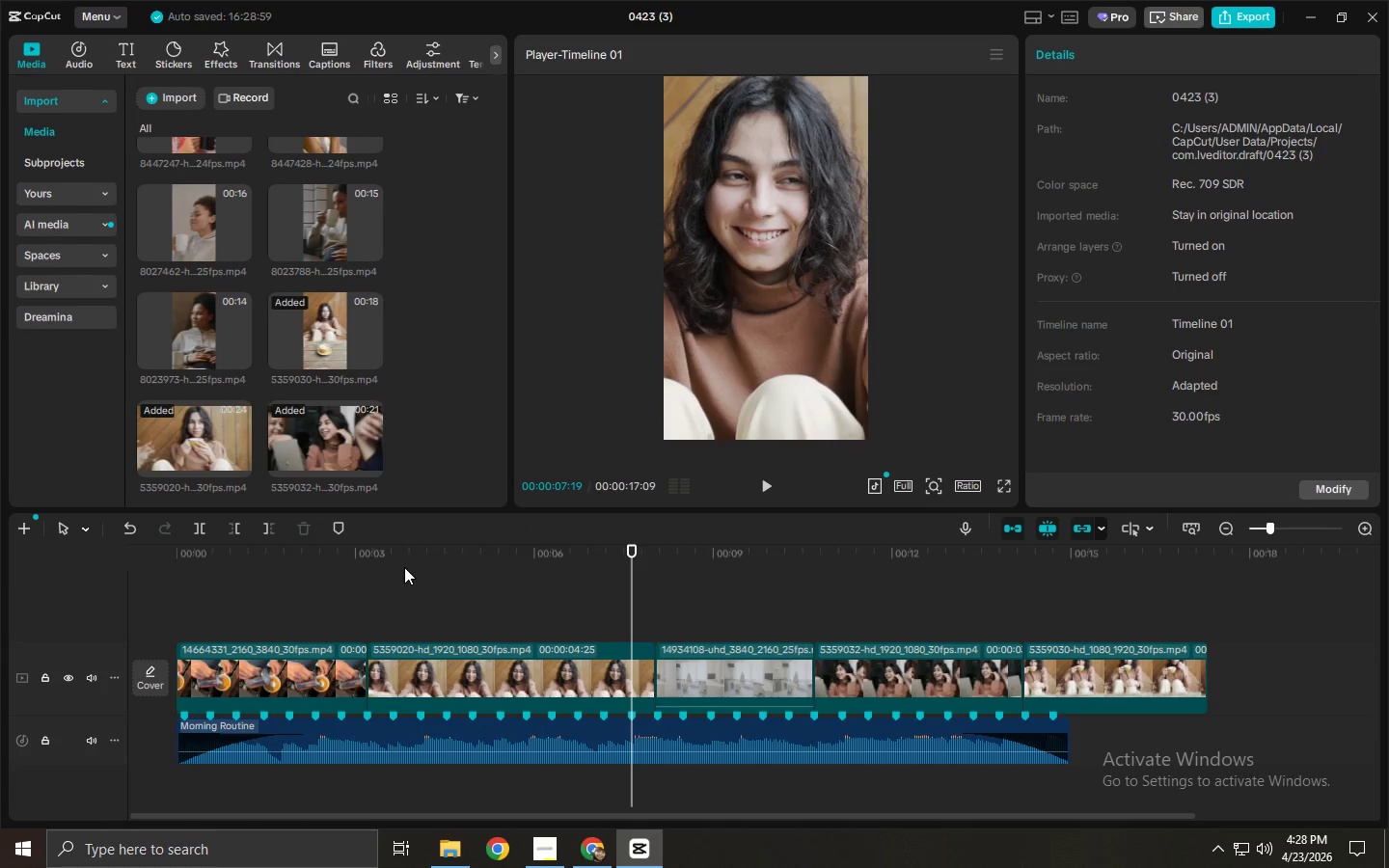 
left_click_drag(start_coordinate=[416, 566], to_coordinate=[532, 581])
 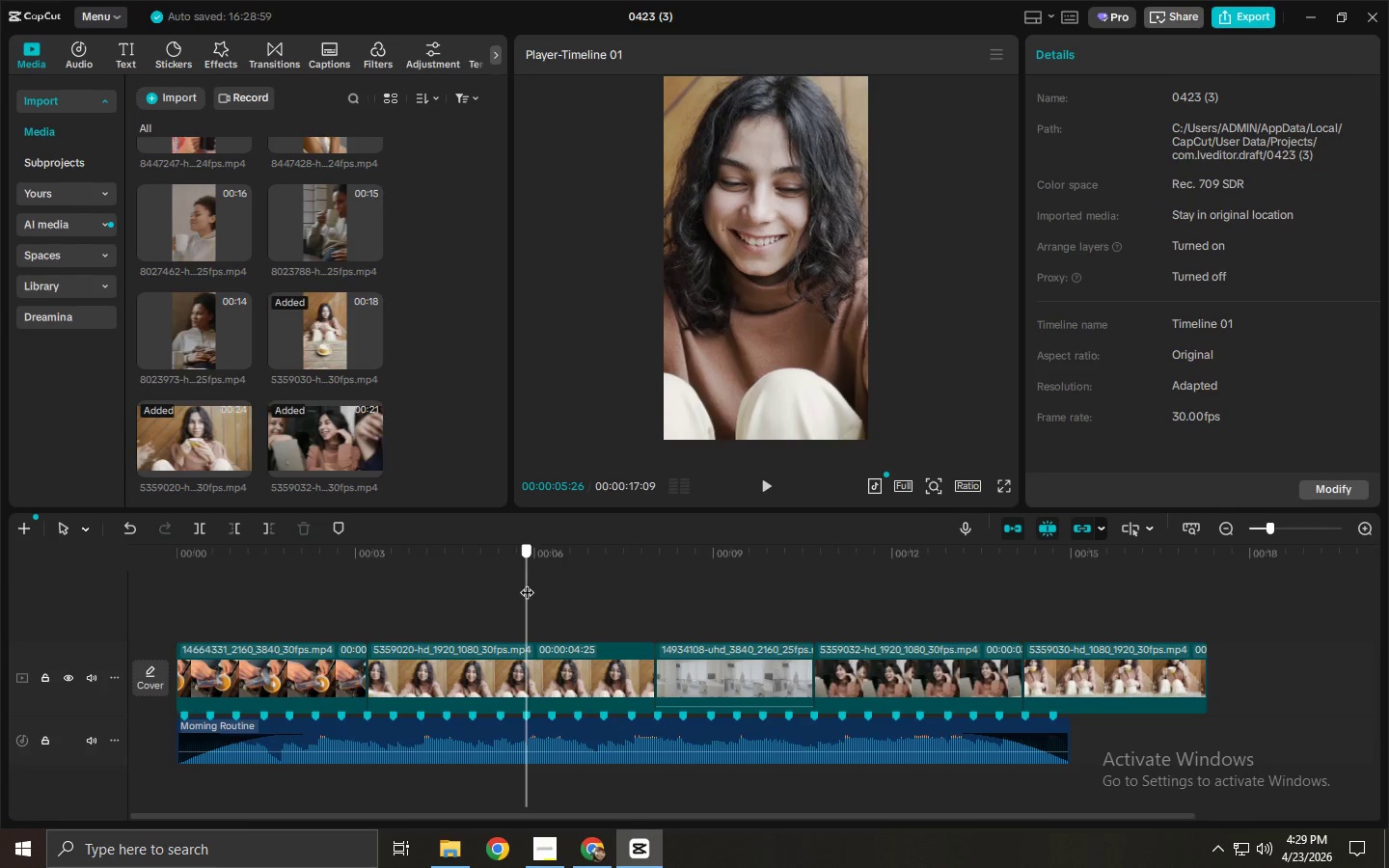 
key(Control+ControlLeft)
 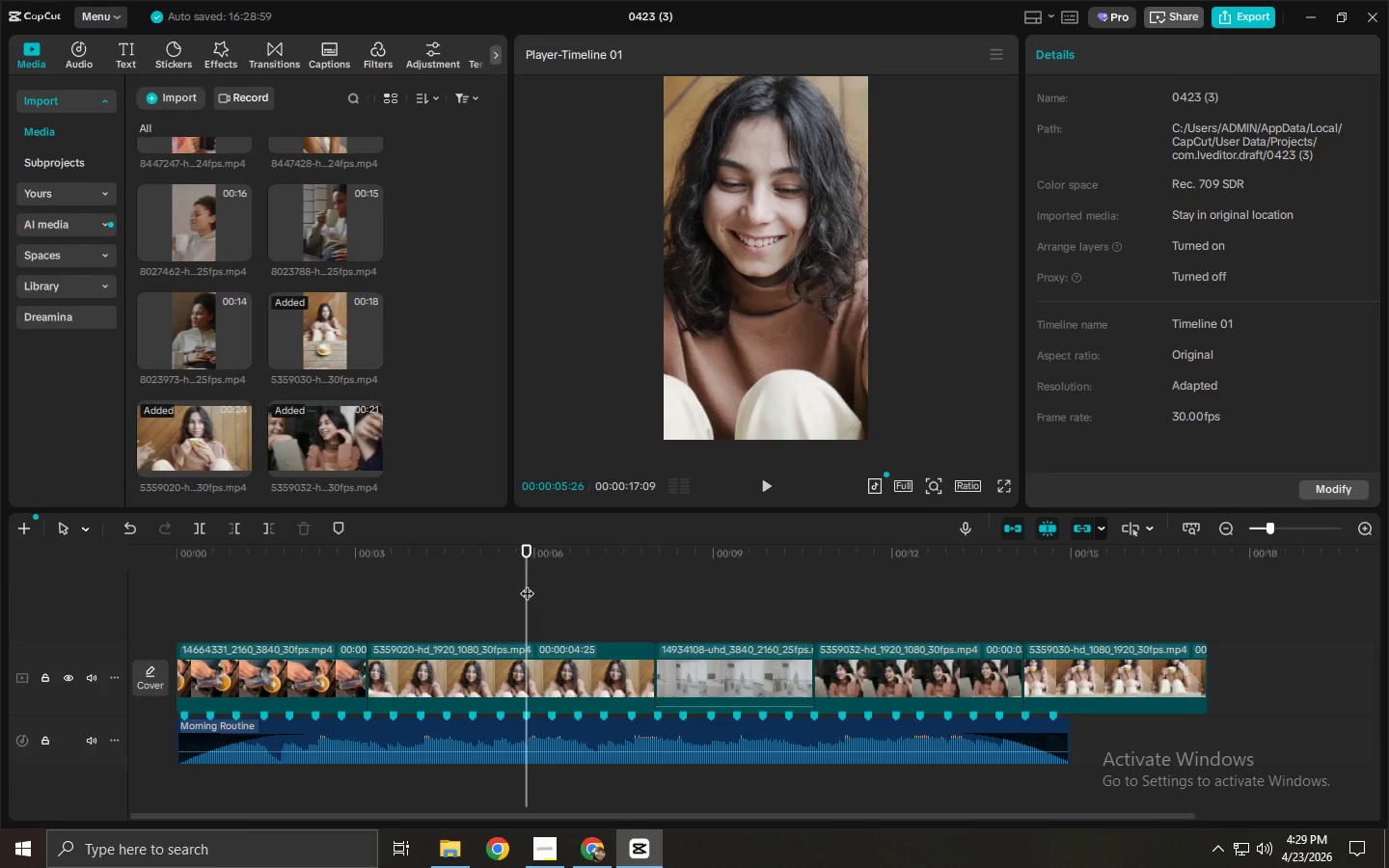 
key(Control+B)
 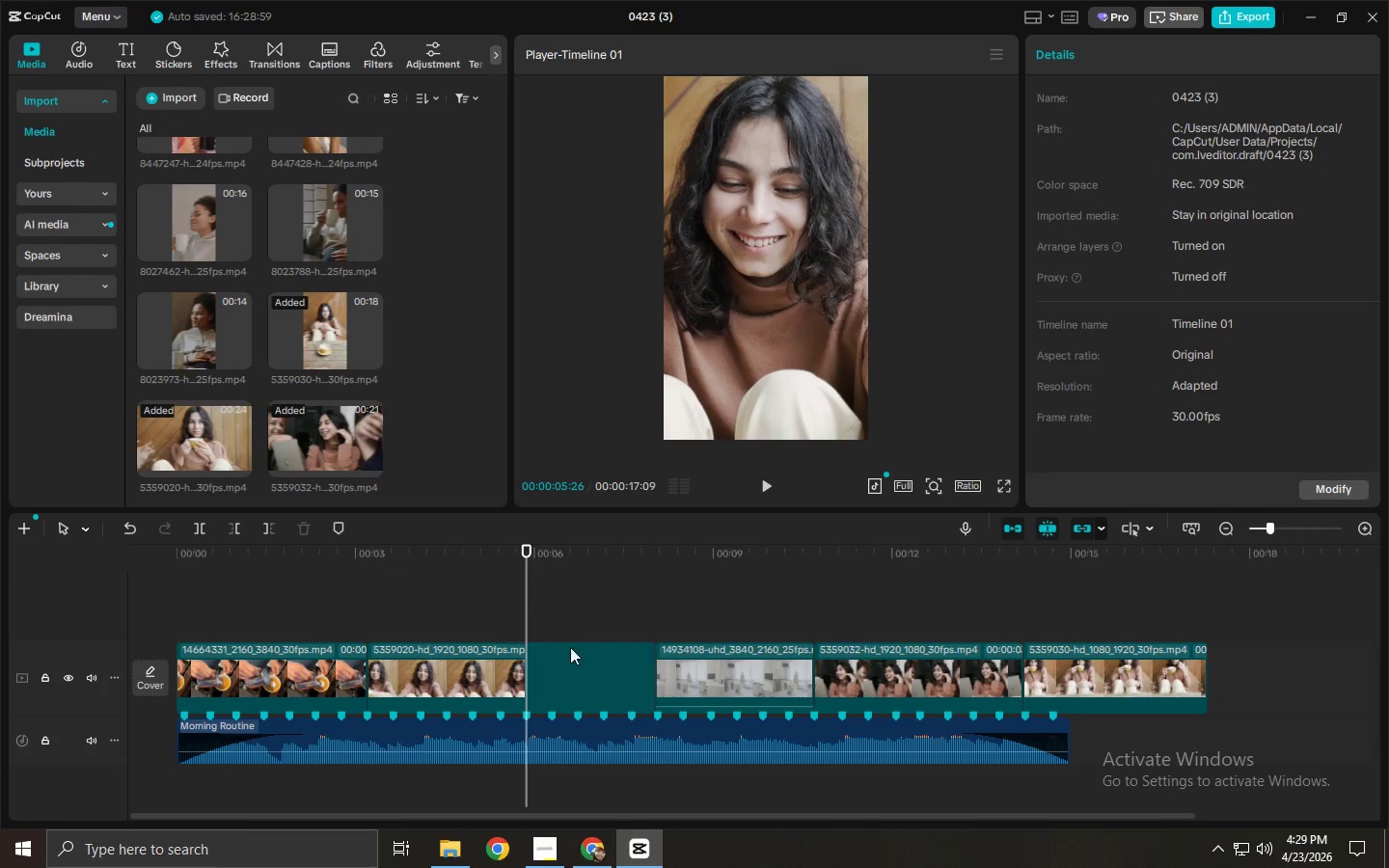 
double_click([578, 677])
 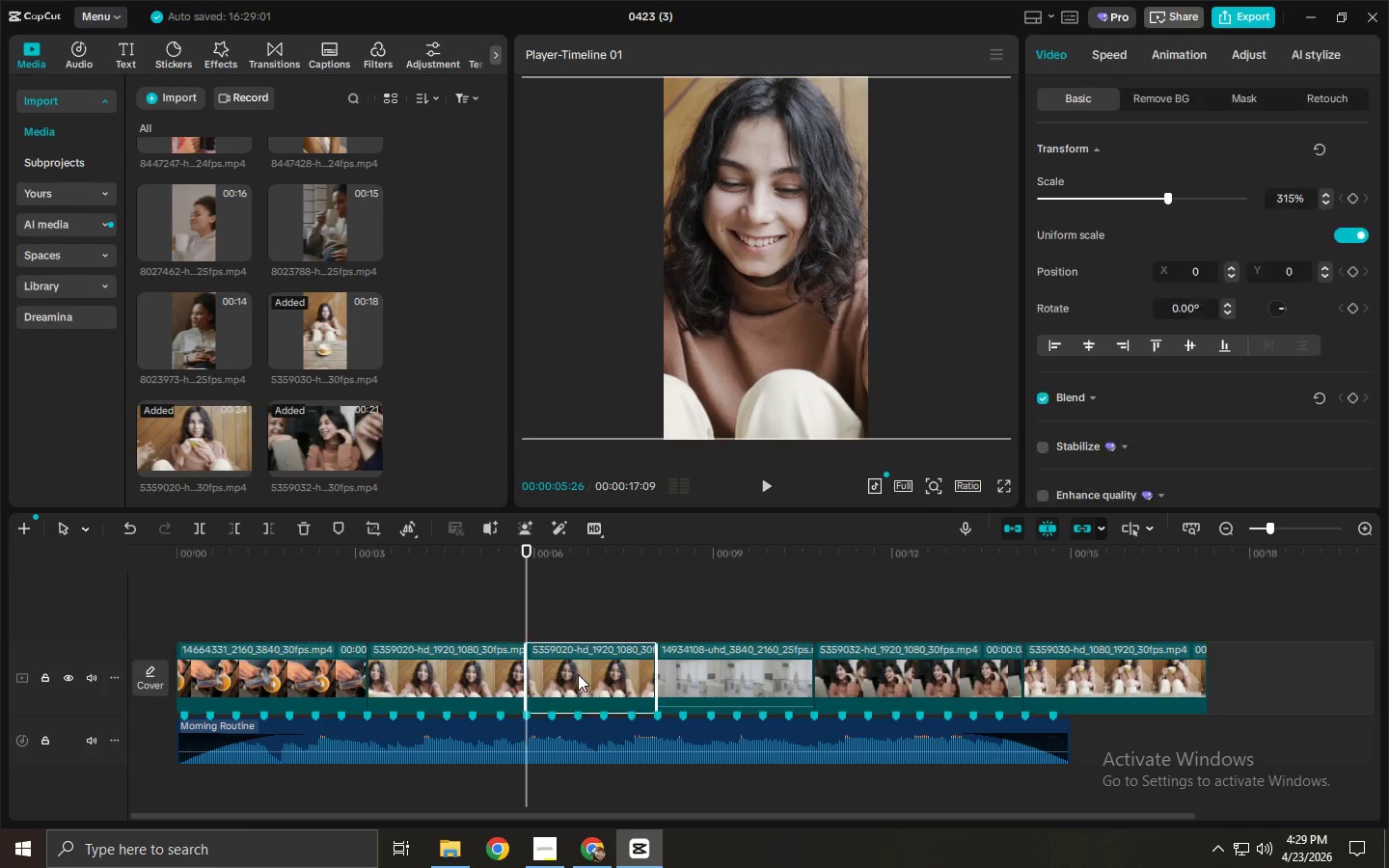 
key(Delete)
 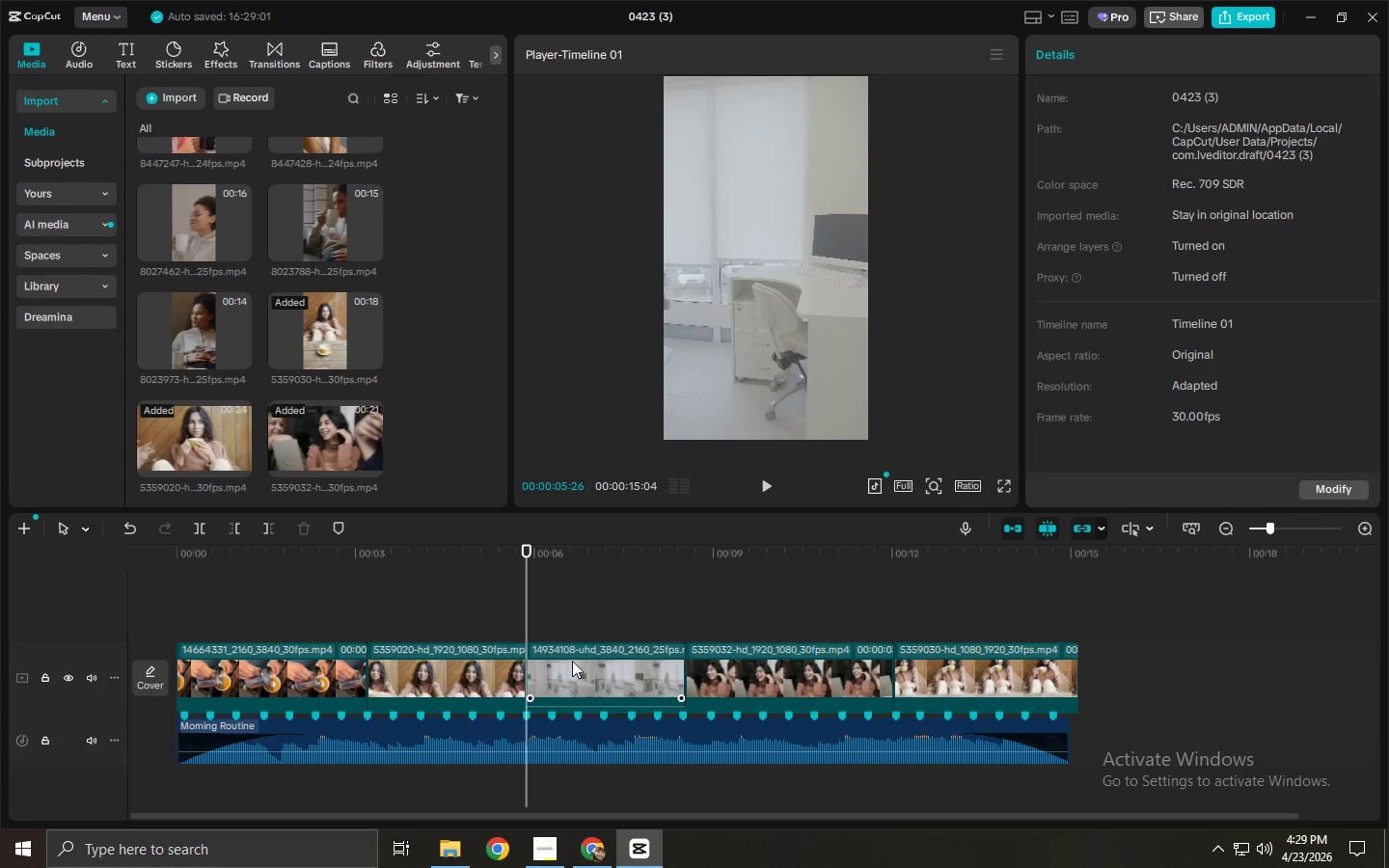 
left_click([473, 665])
 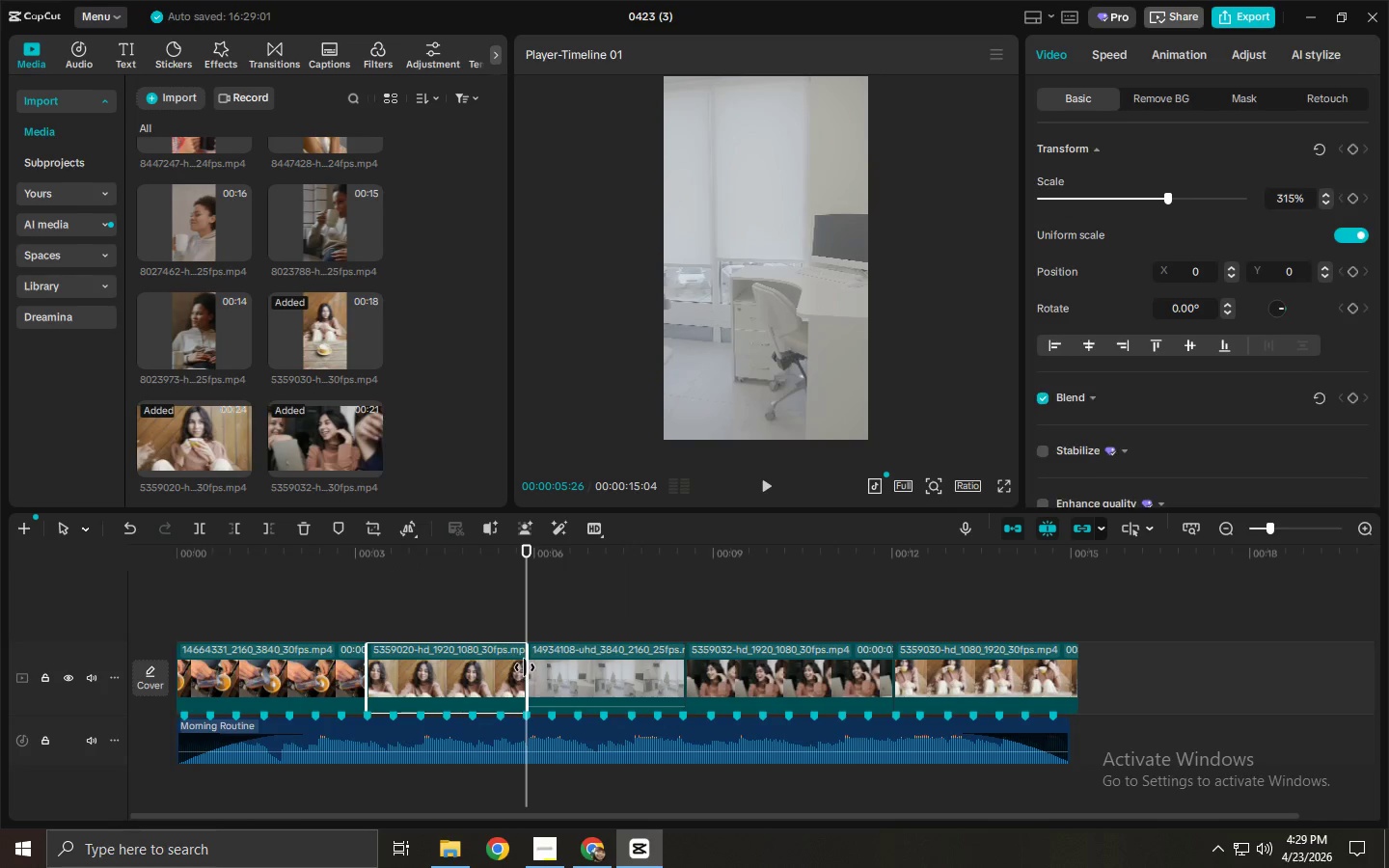 
left_click_drag(start_coordinate=[525, 667], to_coordinate=[504, 671])
 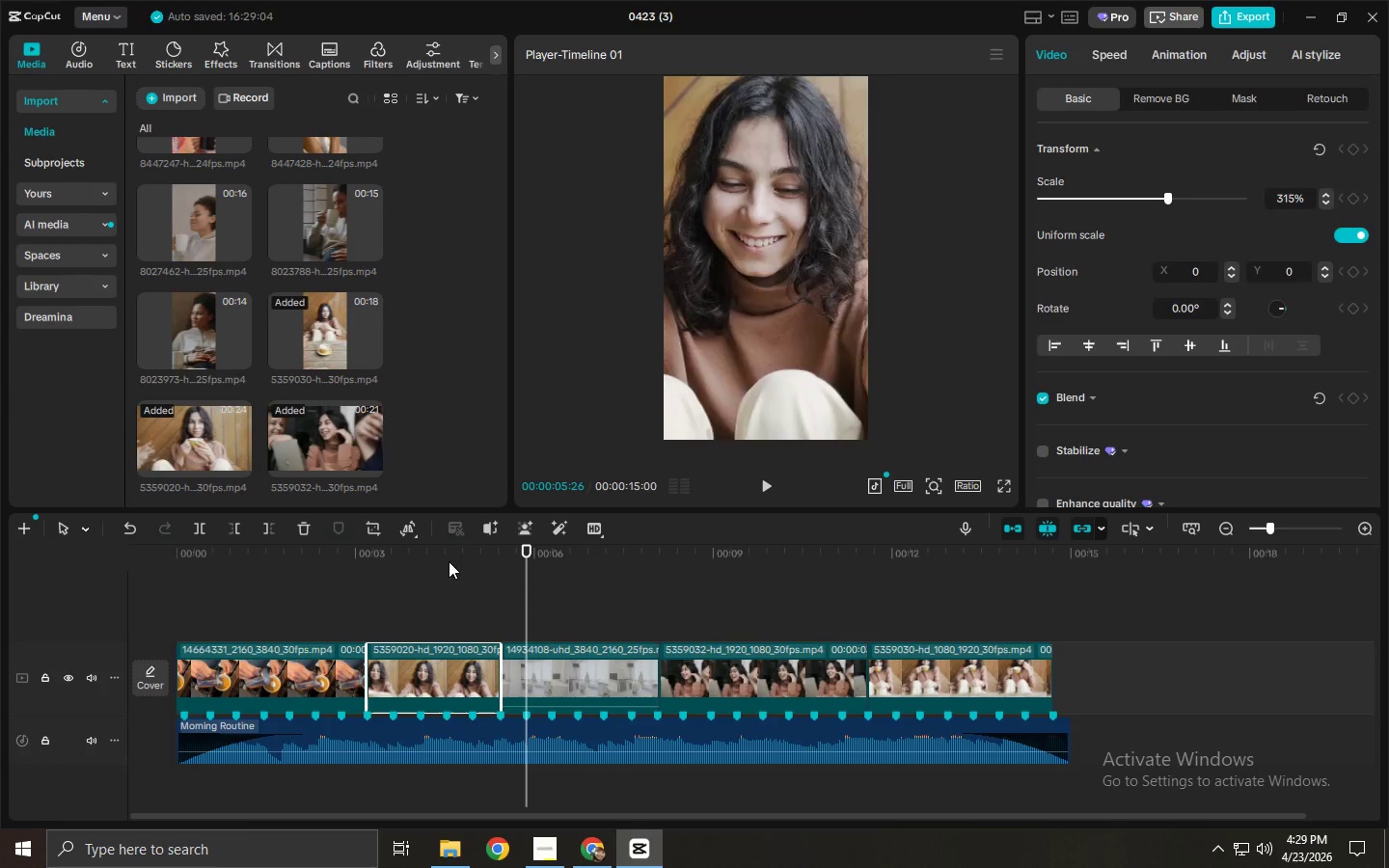 
left_click_drag(start_coordinate=[402, 544], to_coordinate=[358, 552])
 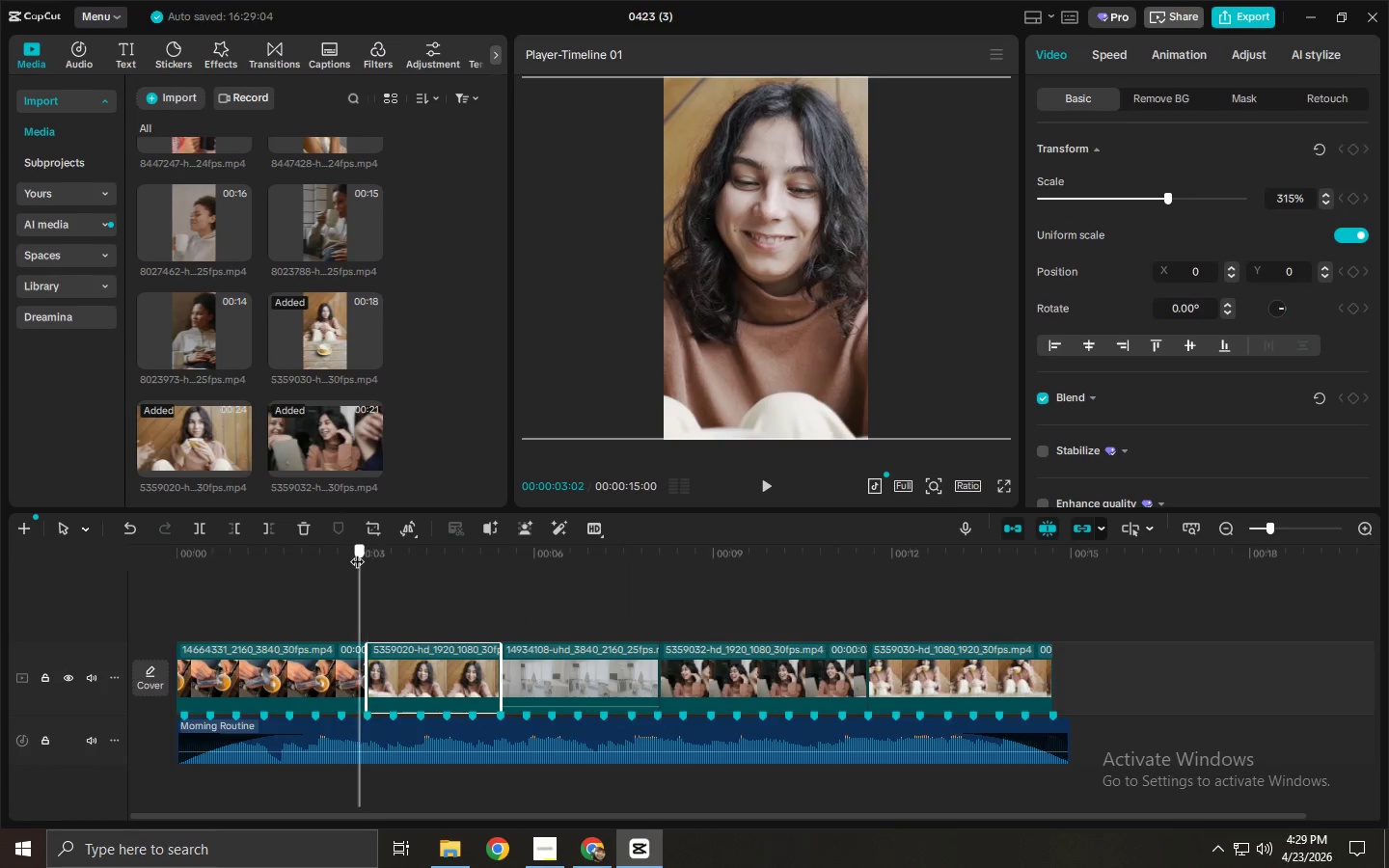 
key(Space)
 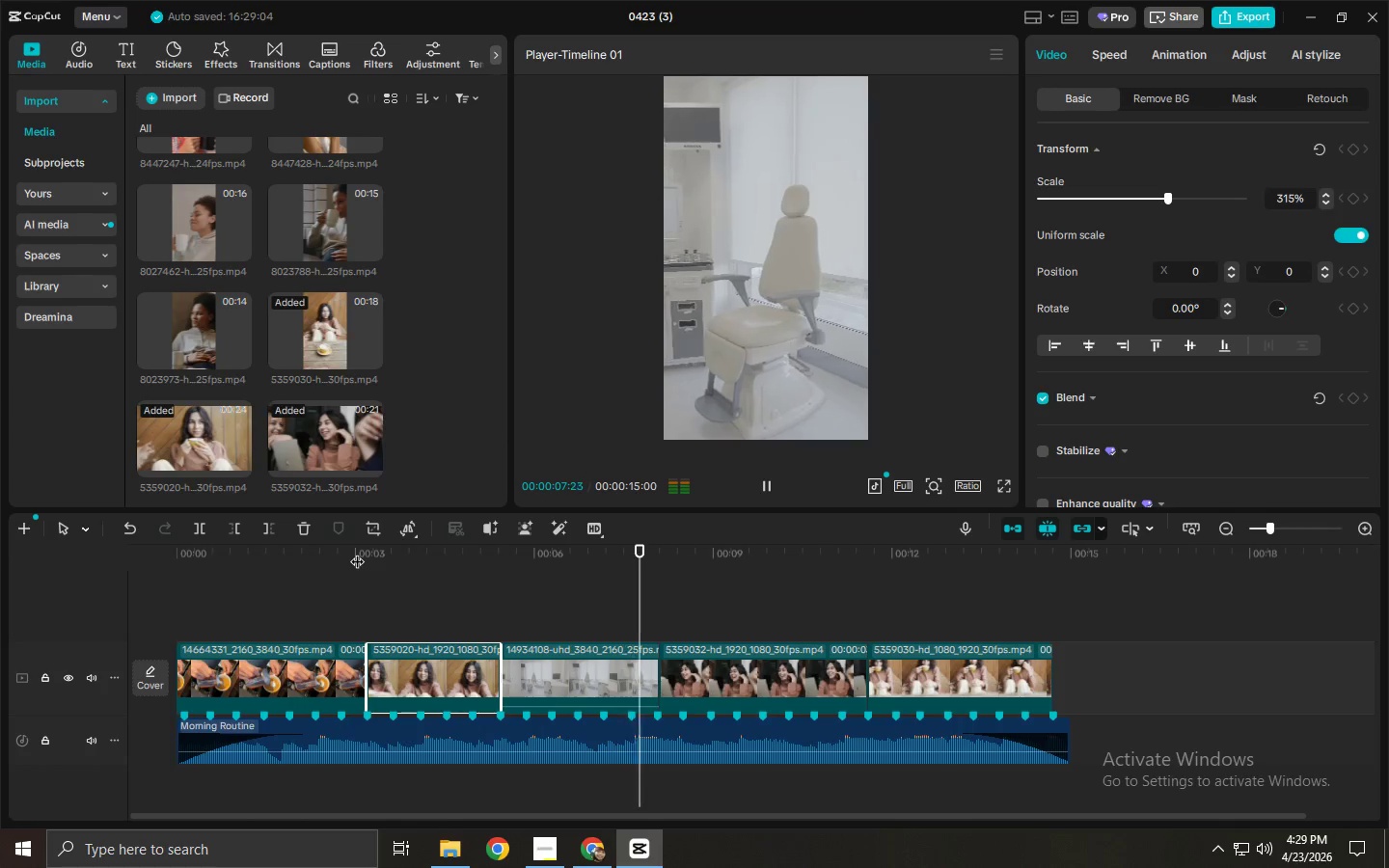 
wait(6.75)
 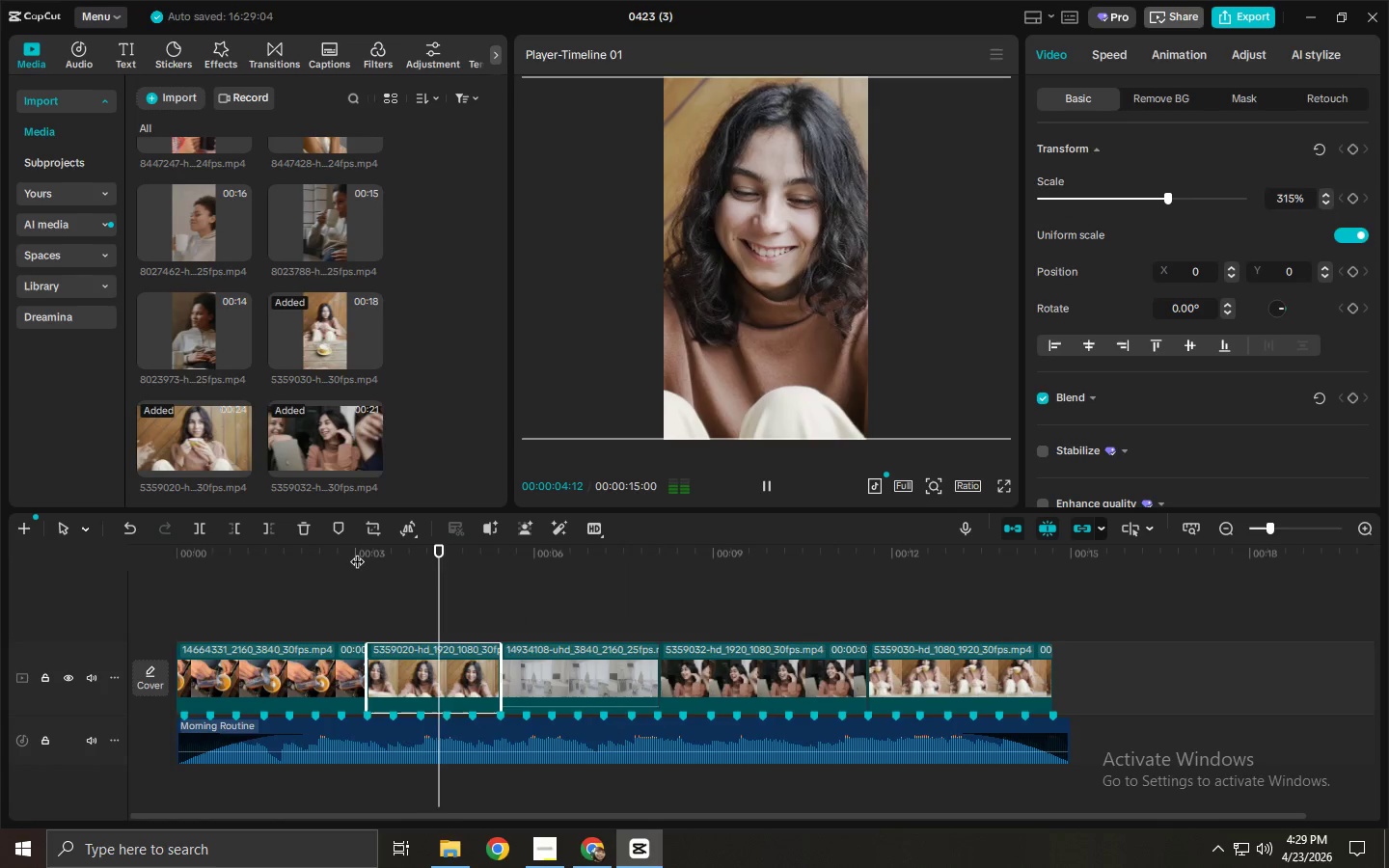 
key(Space)
 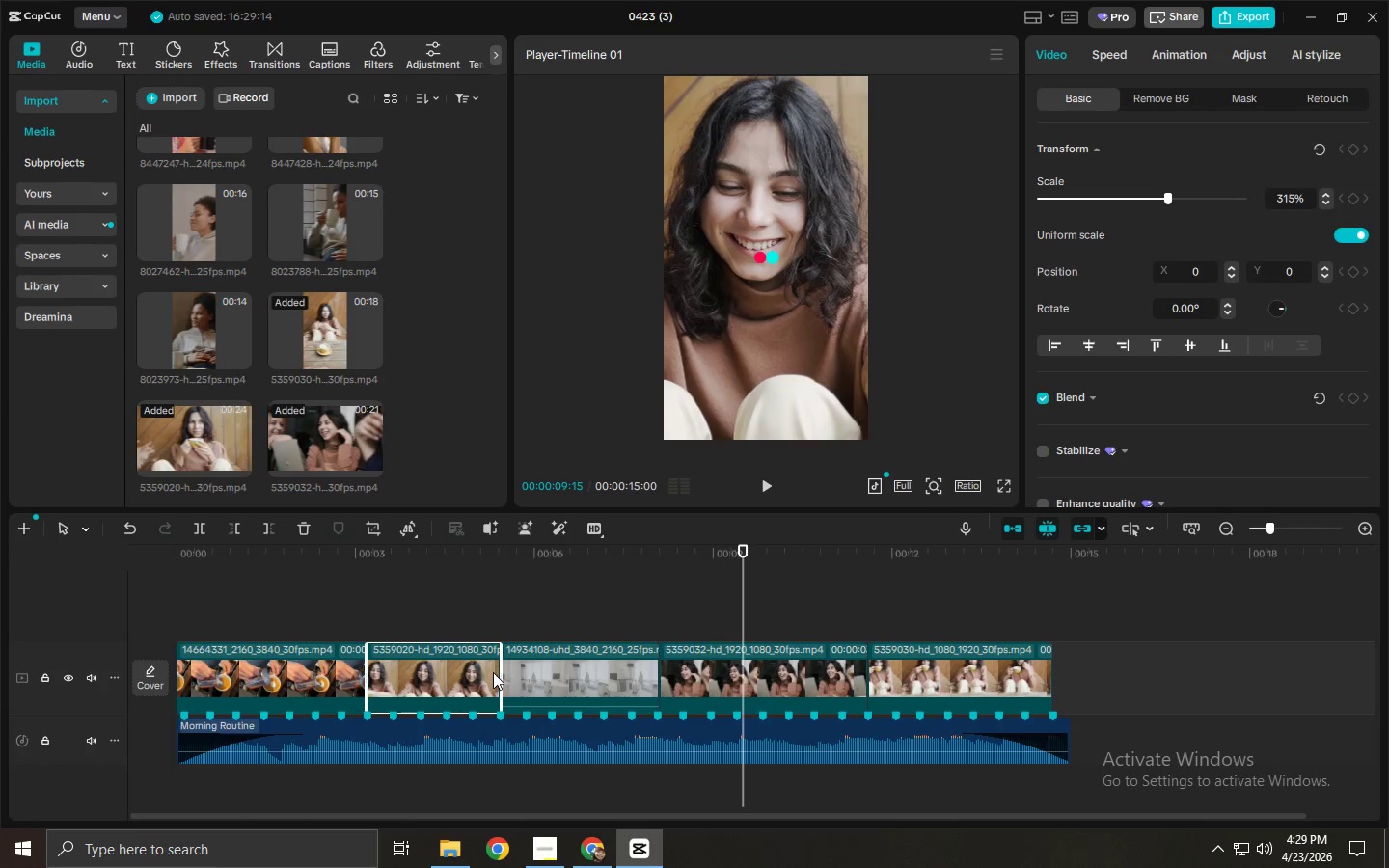 
wait(5.14)
 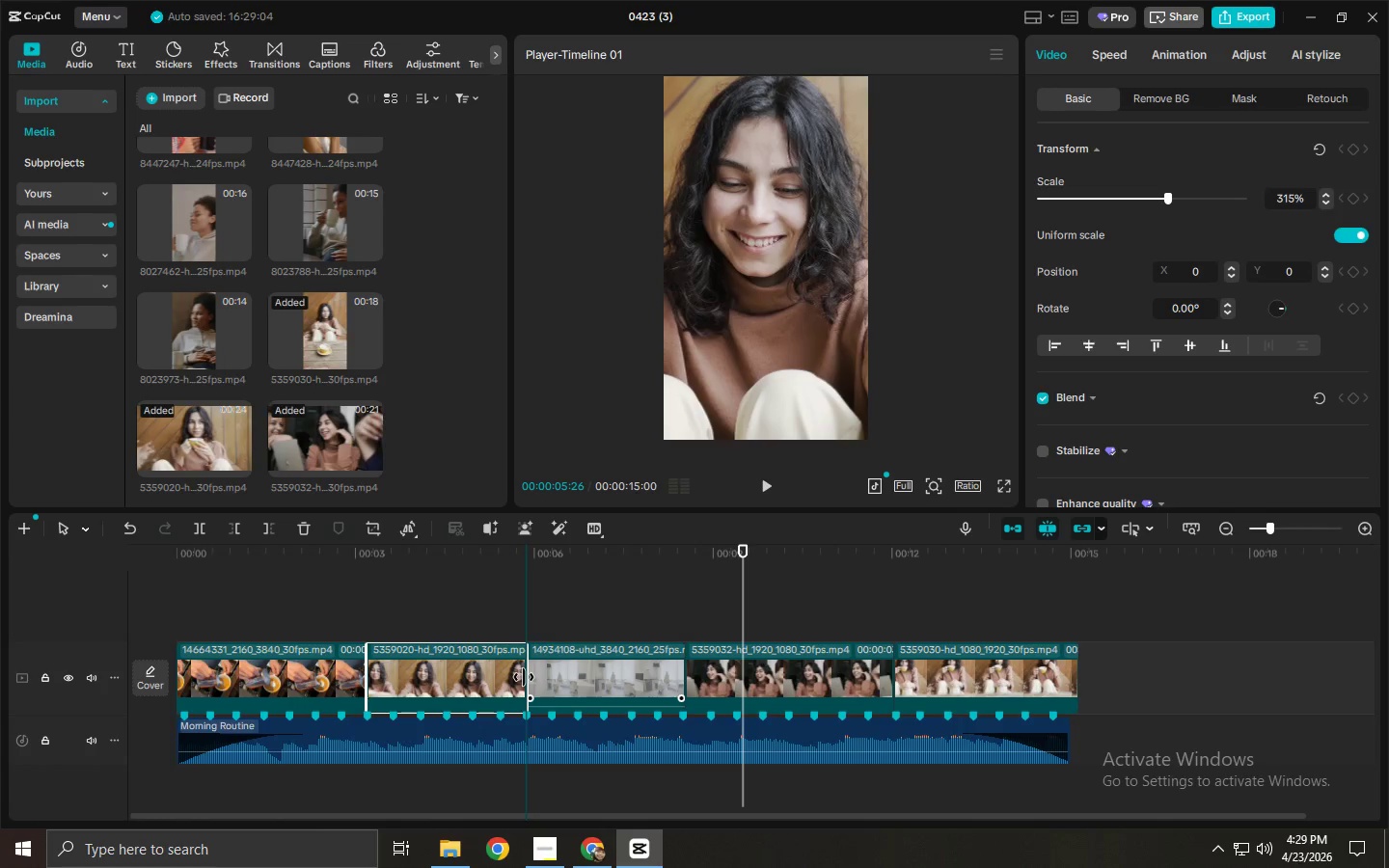 
left_click_drag(start_coordinate=[498, 675], to_coordinate=[521, 677])
 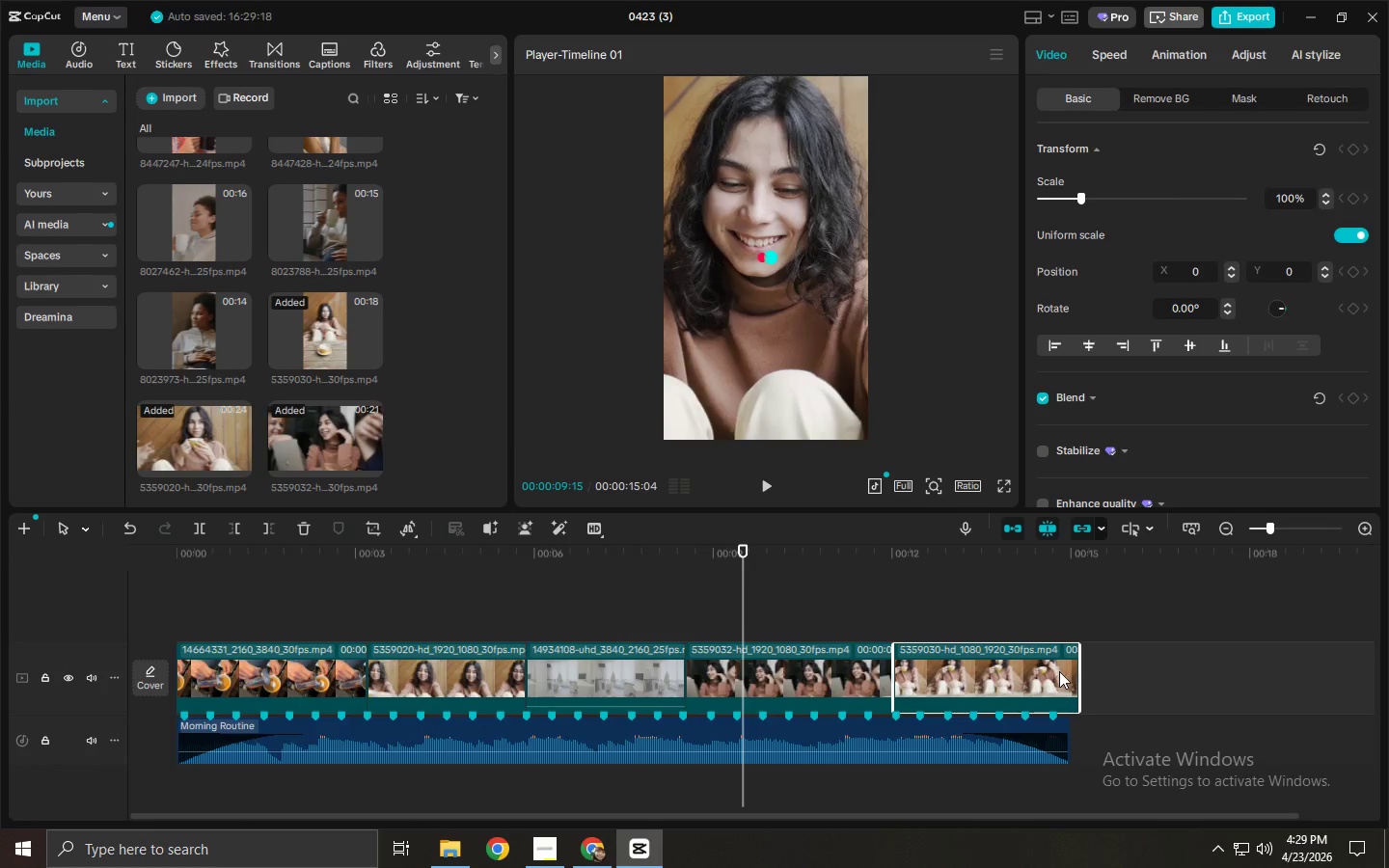 
left_click_drag(start_coordinate=[1079, 671], to_coordinate=[1063, 675])
 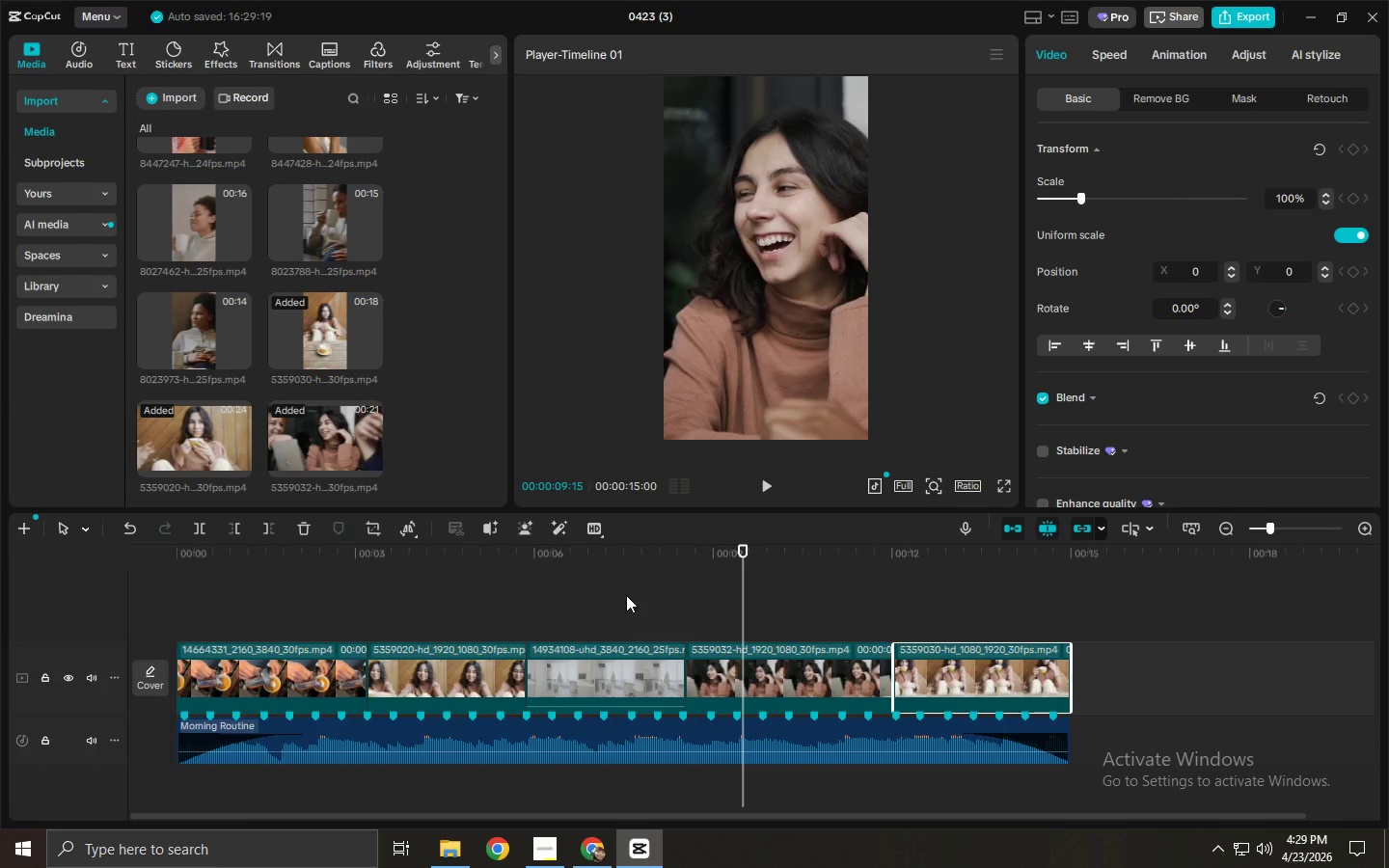 
left_click([484, 572])
 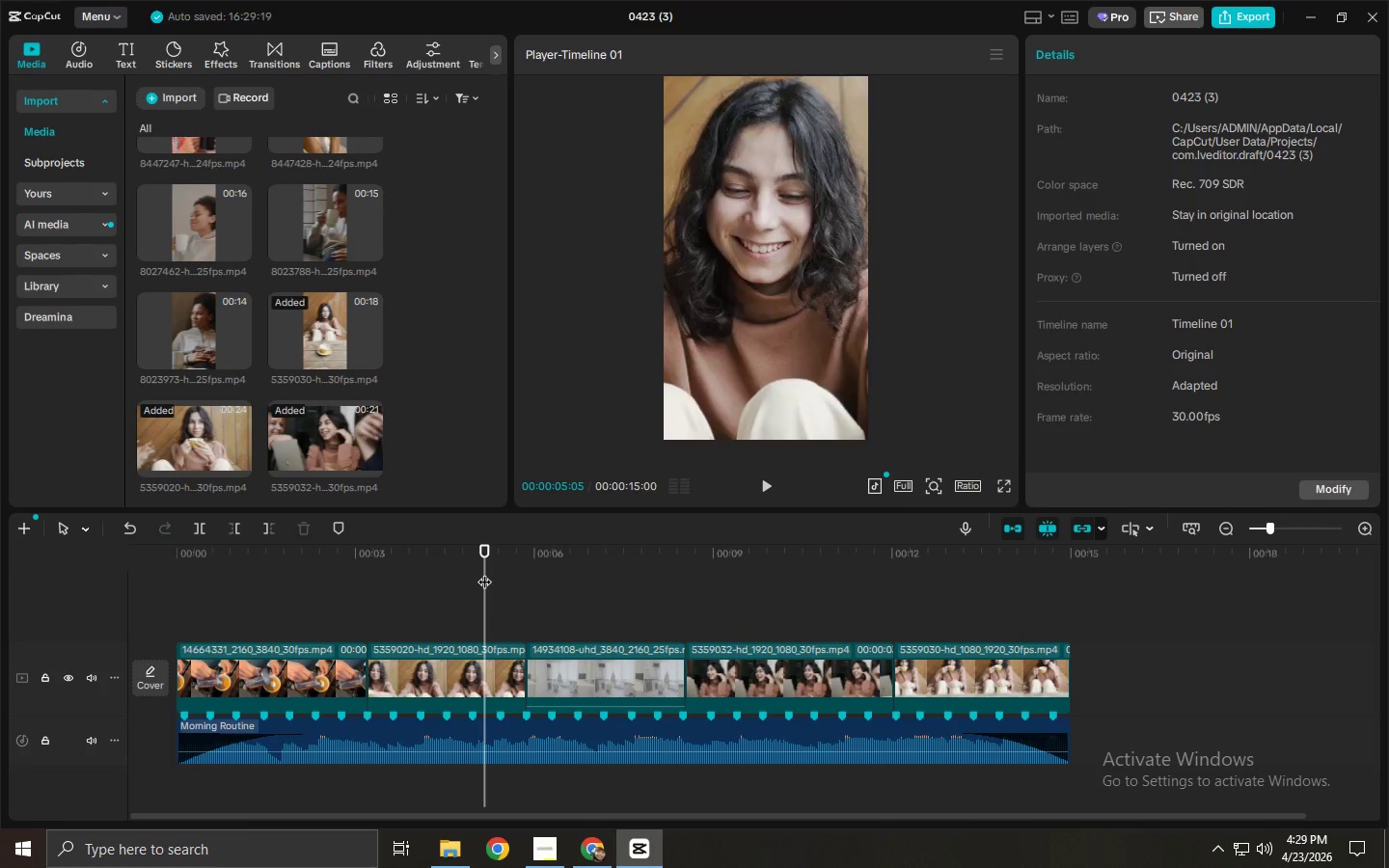 
key(Space)
 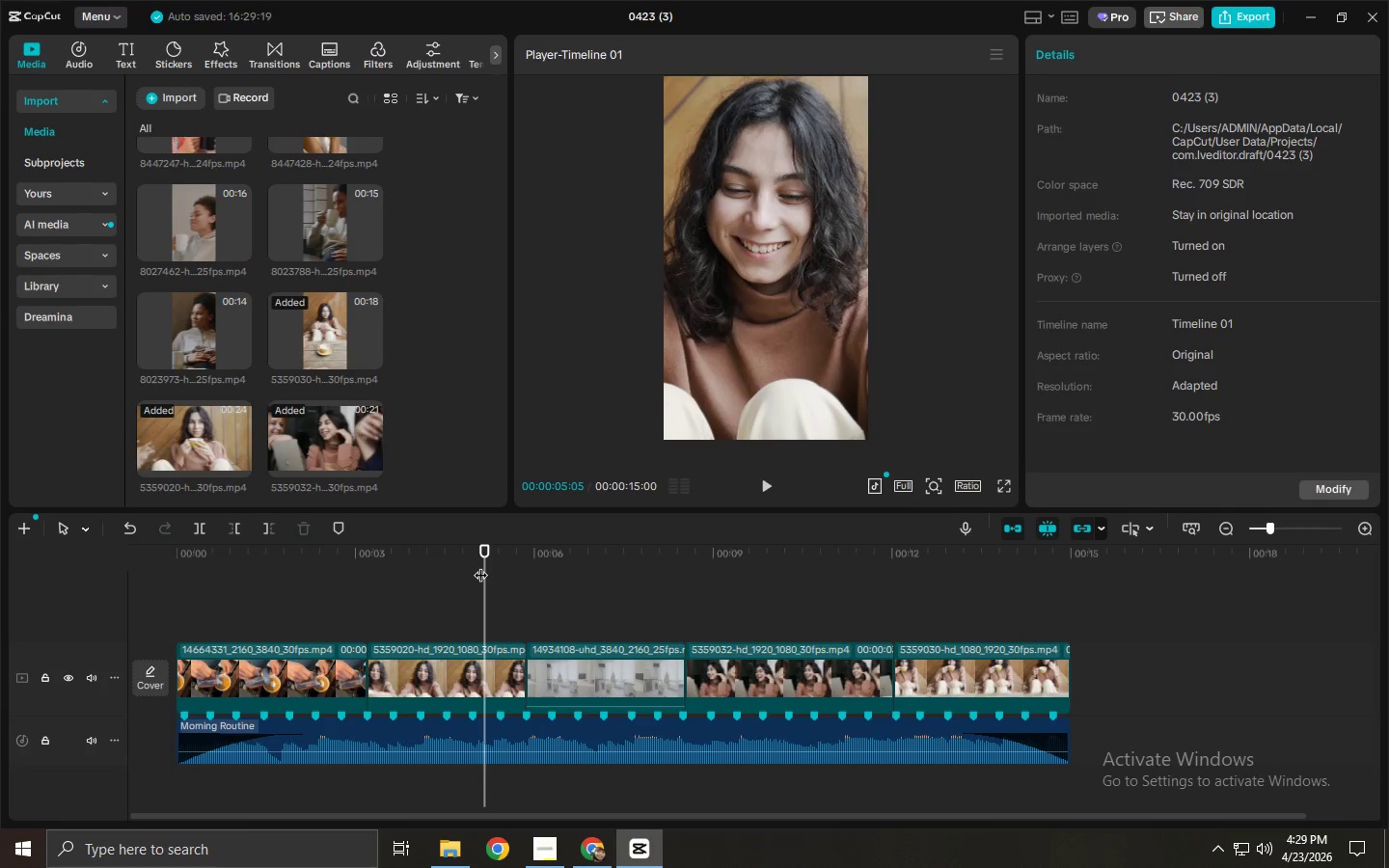 
left_click([480, 565])
 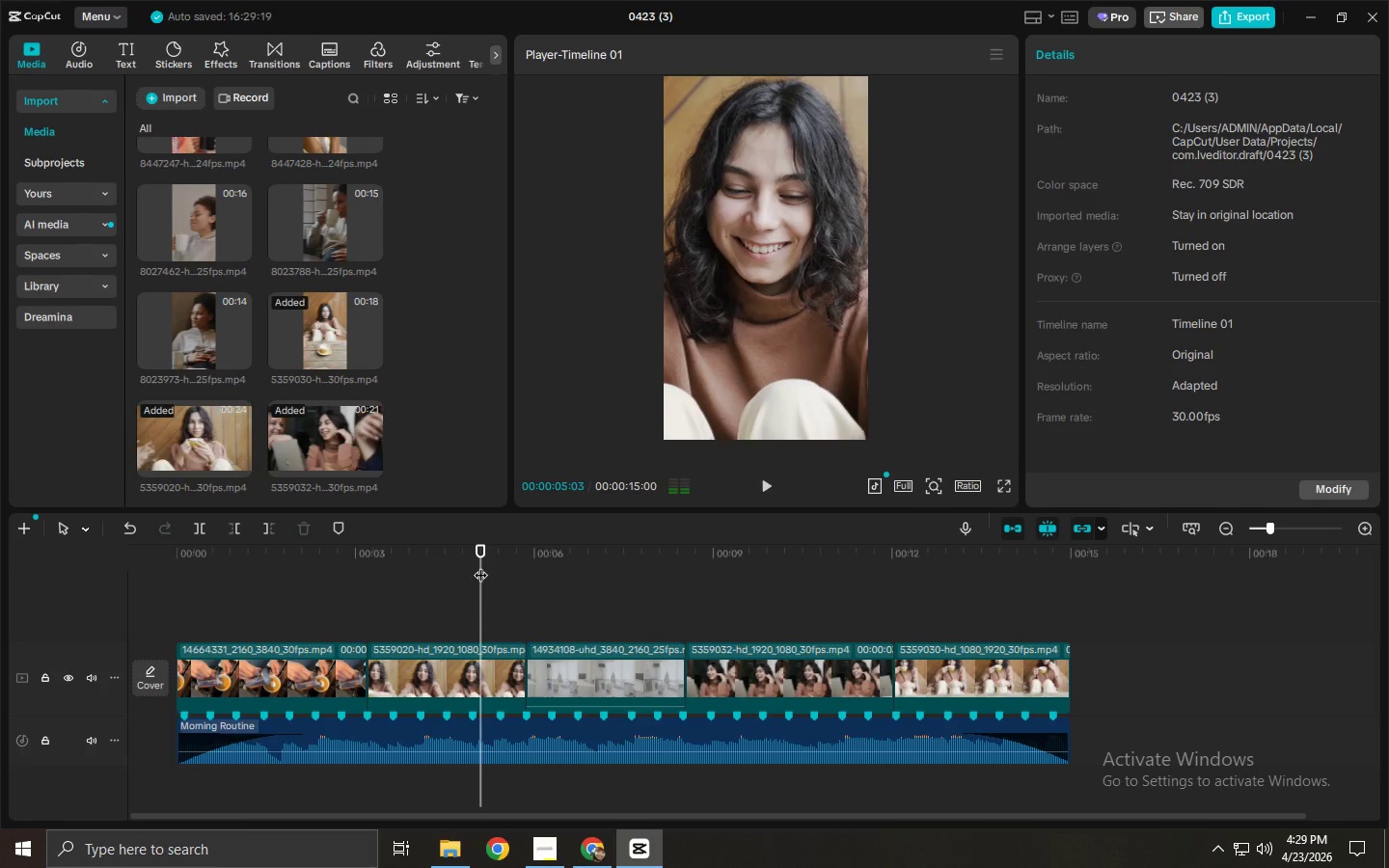 
key(Space)
 